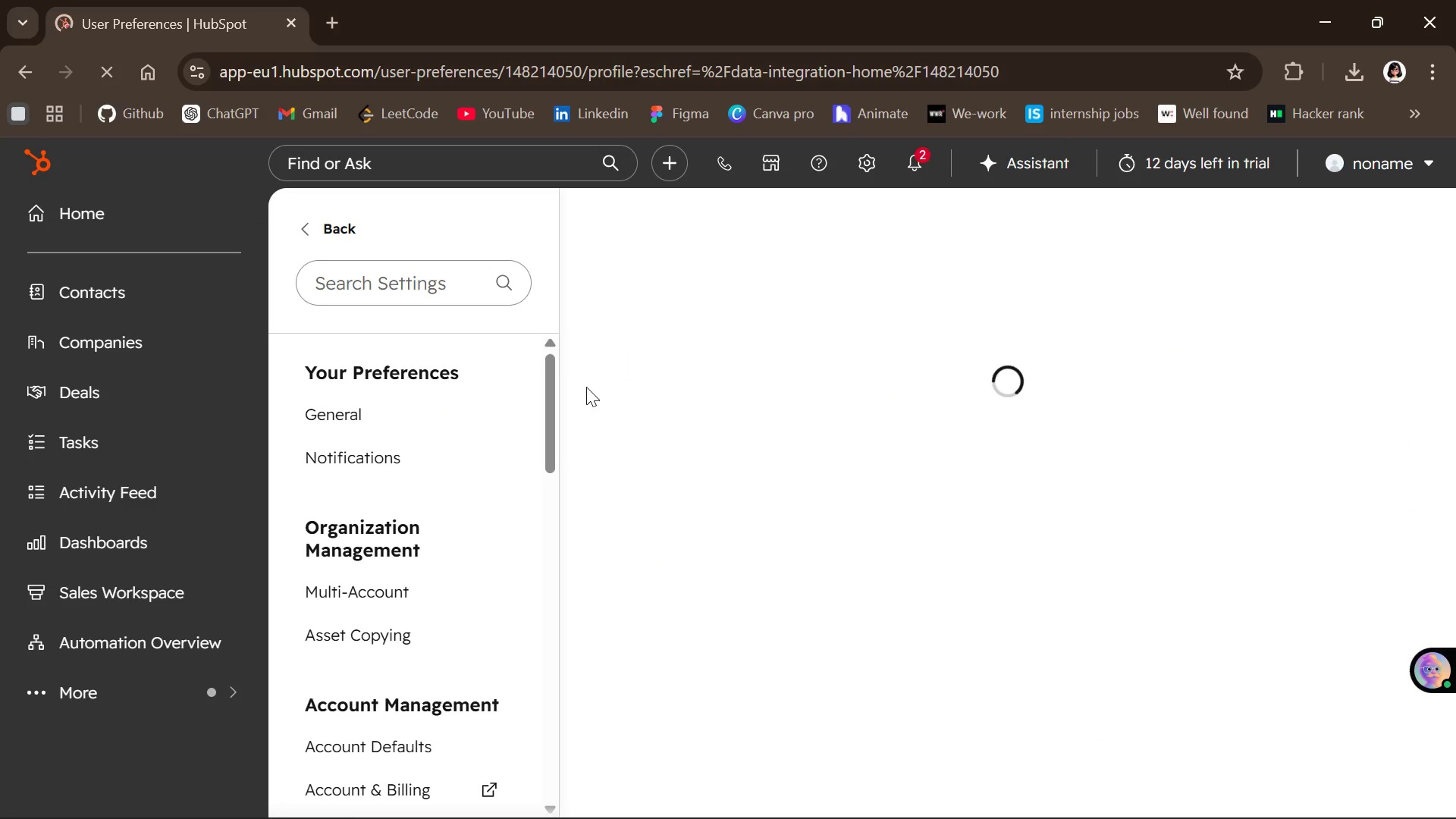 
left_click([374, 388])
 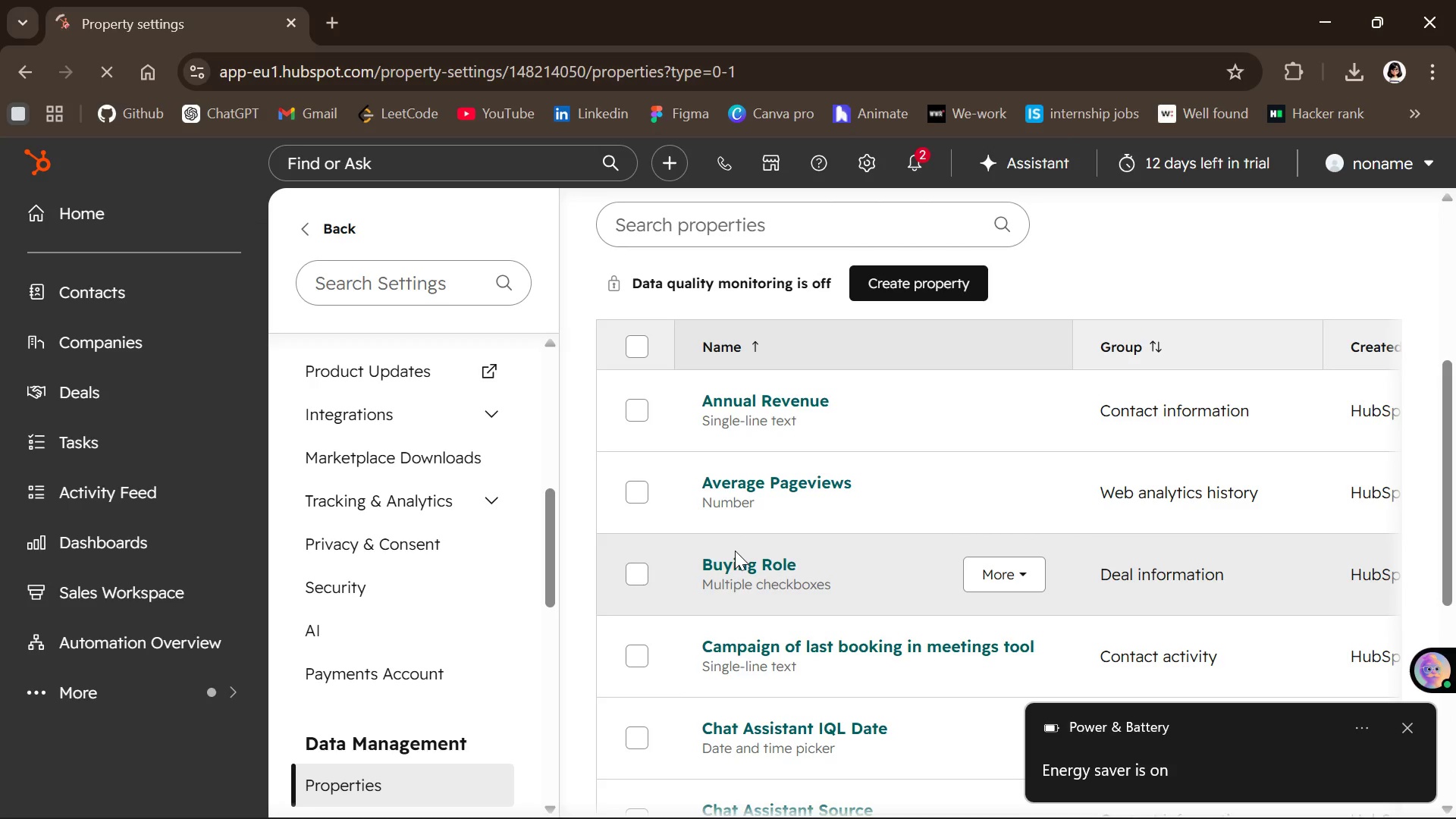 
wait(14.25)
 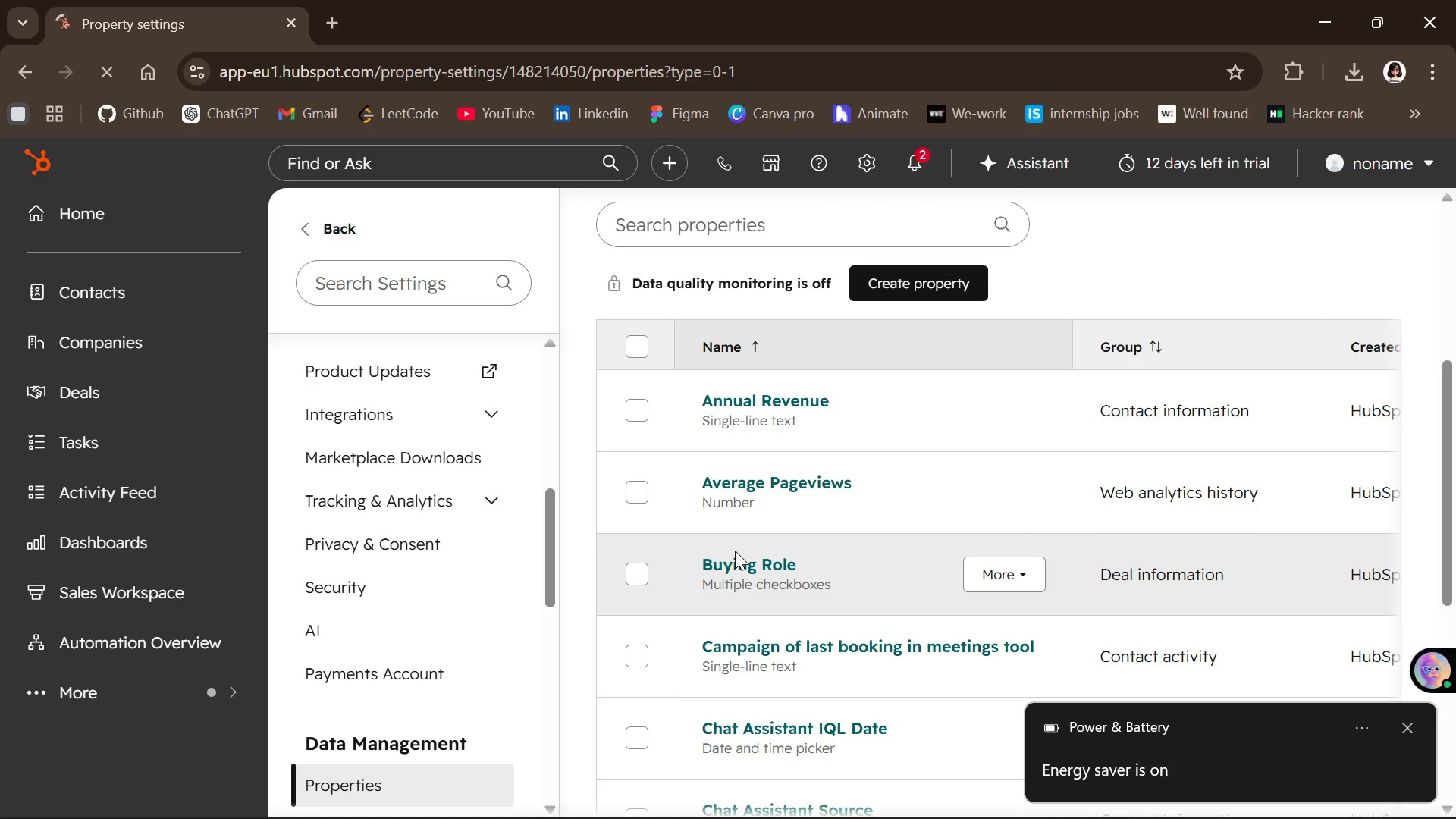 
left_click([896, 279])
 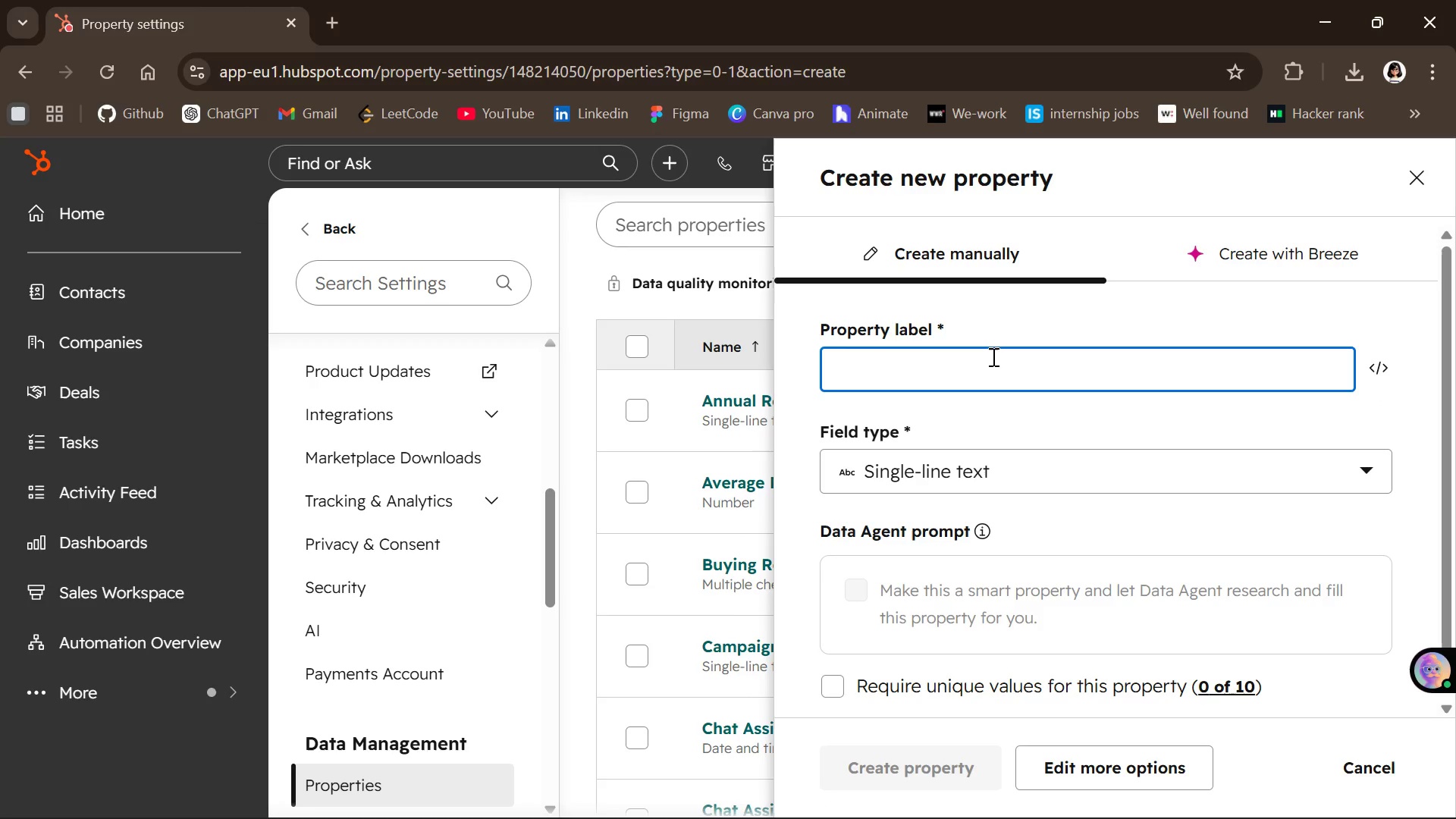 
key(CapsLock)
 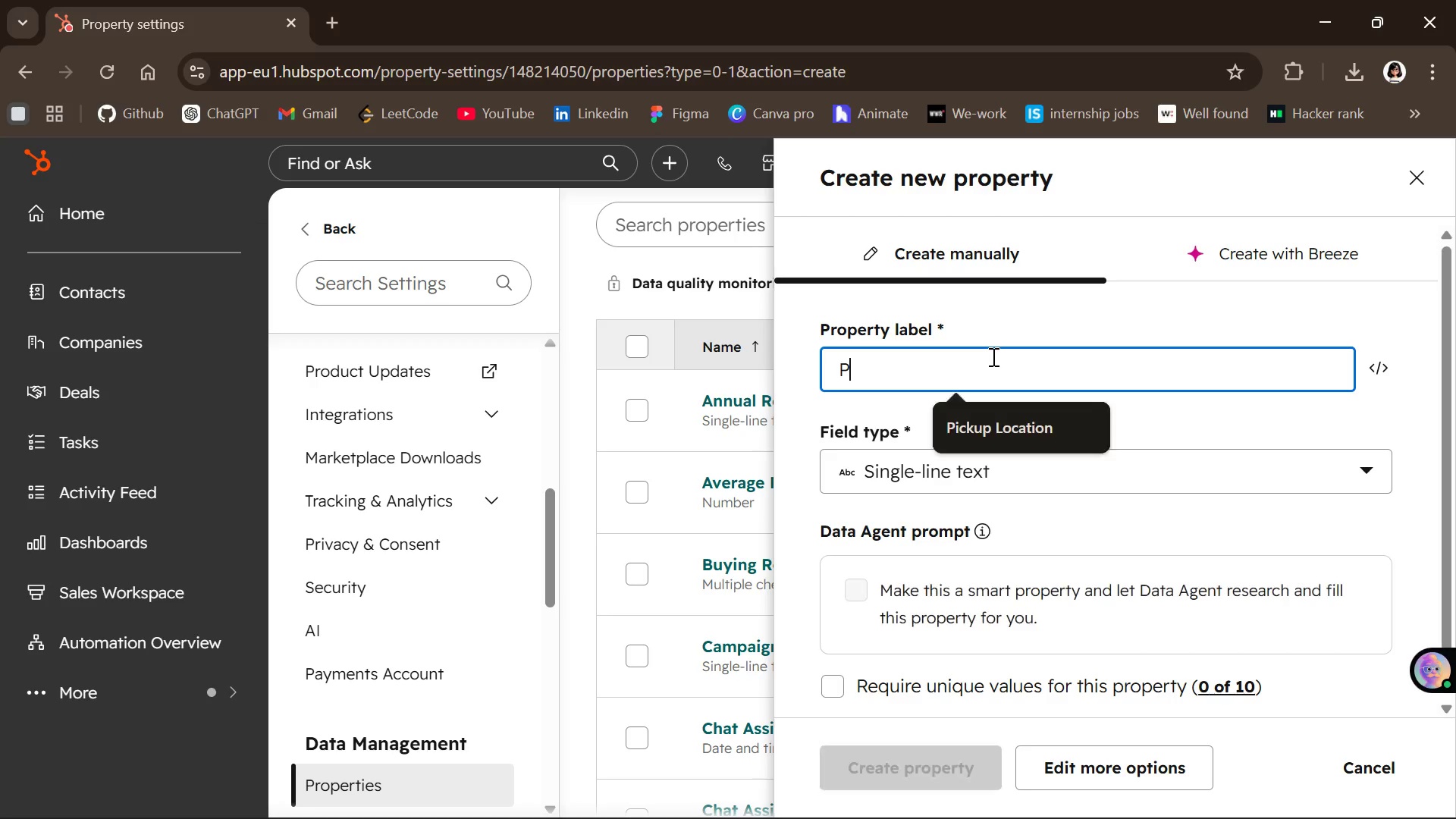 
key(P)
 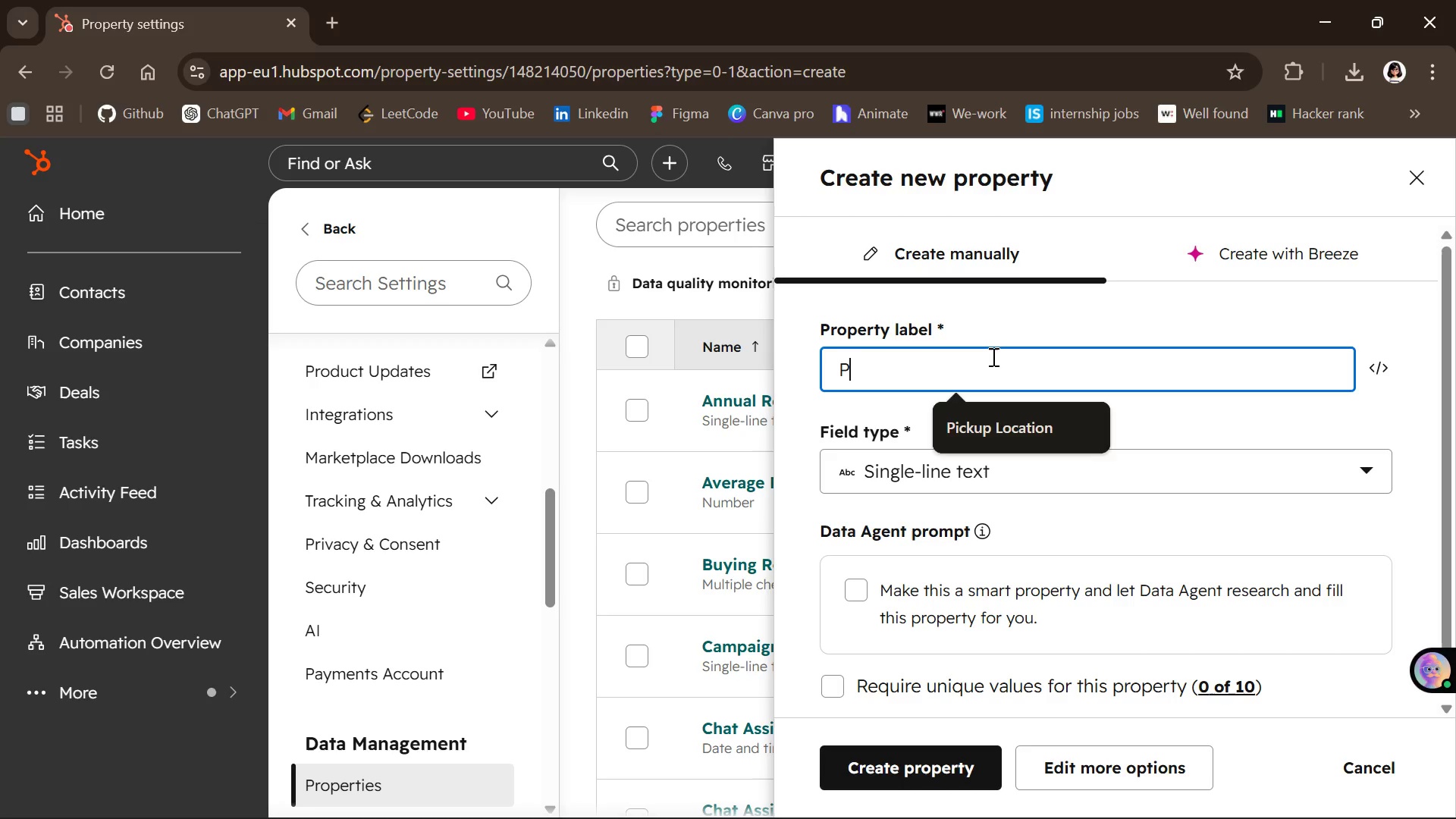 
key(CapsLock)
 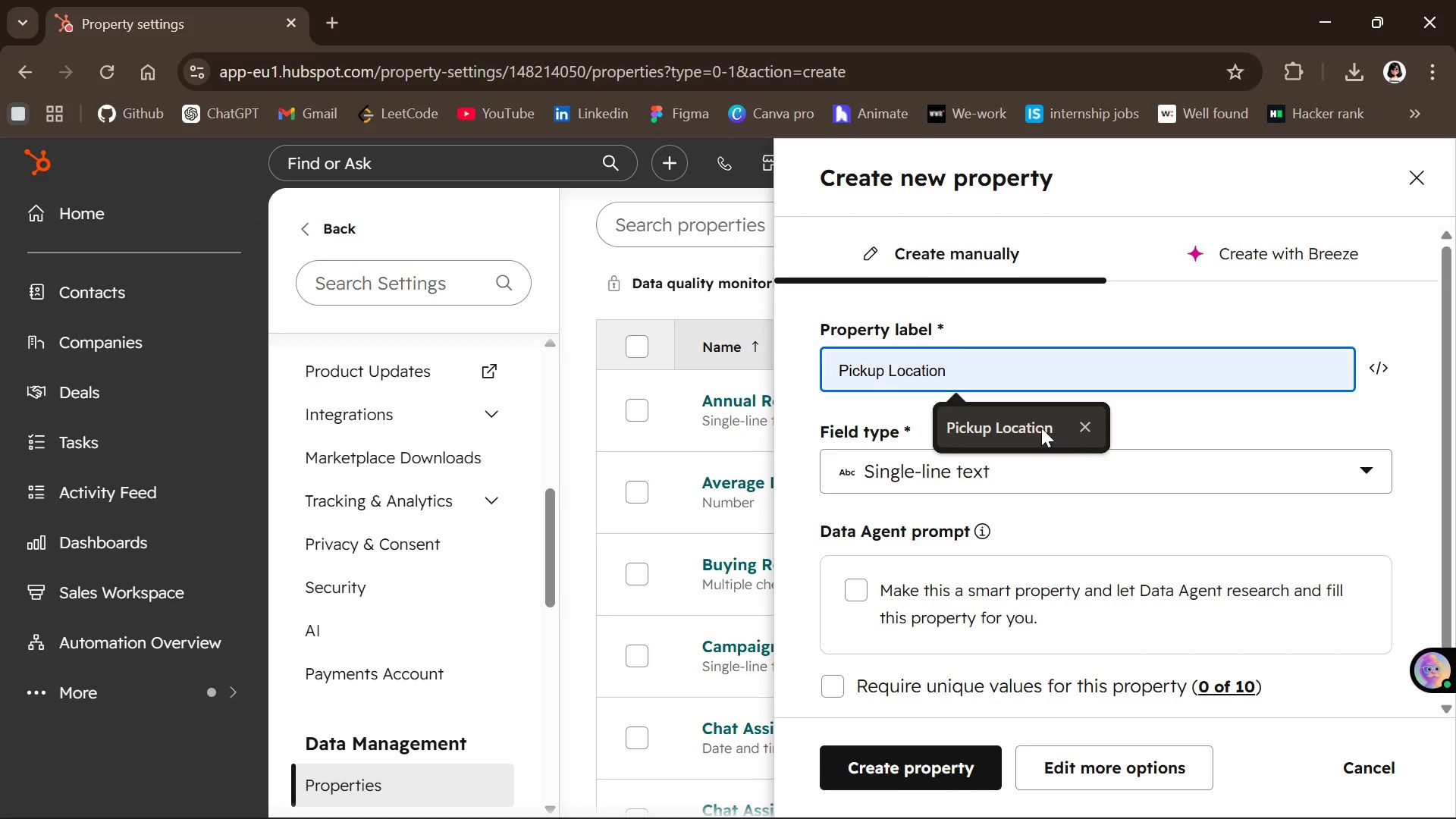 
left_click([1038, 428])
 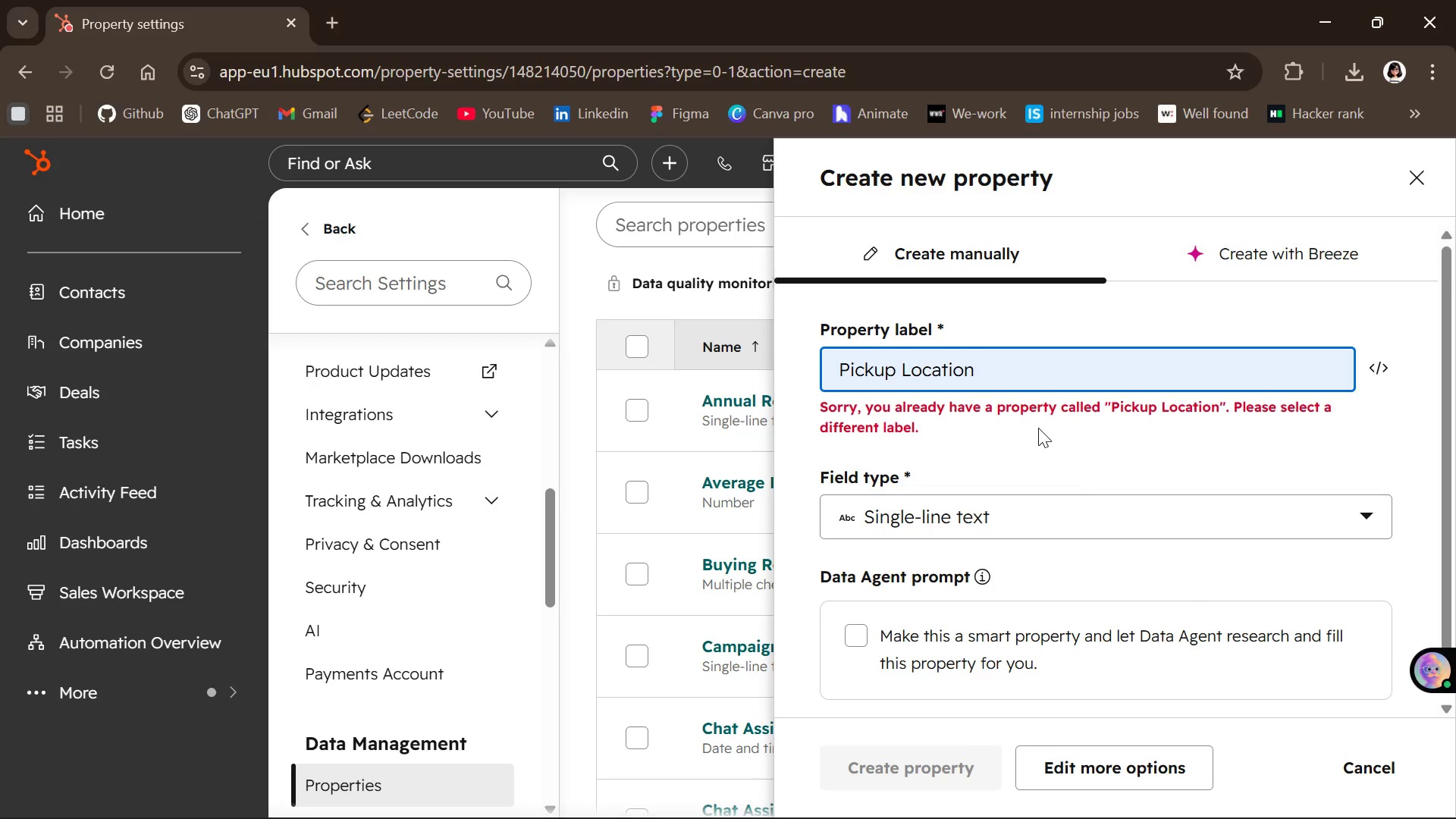 
type( three)
 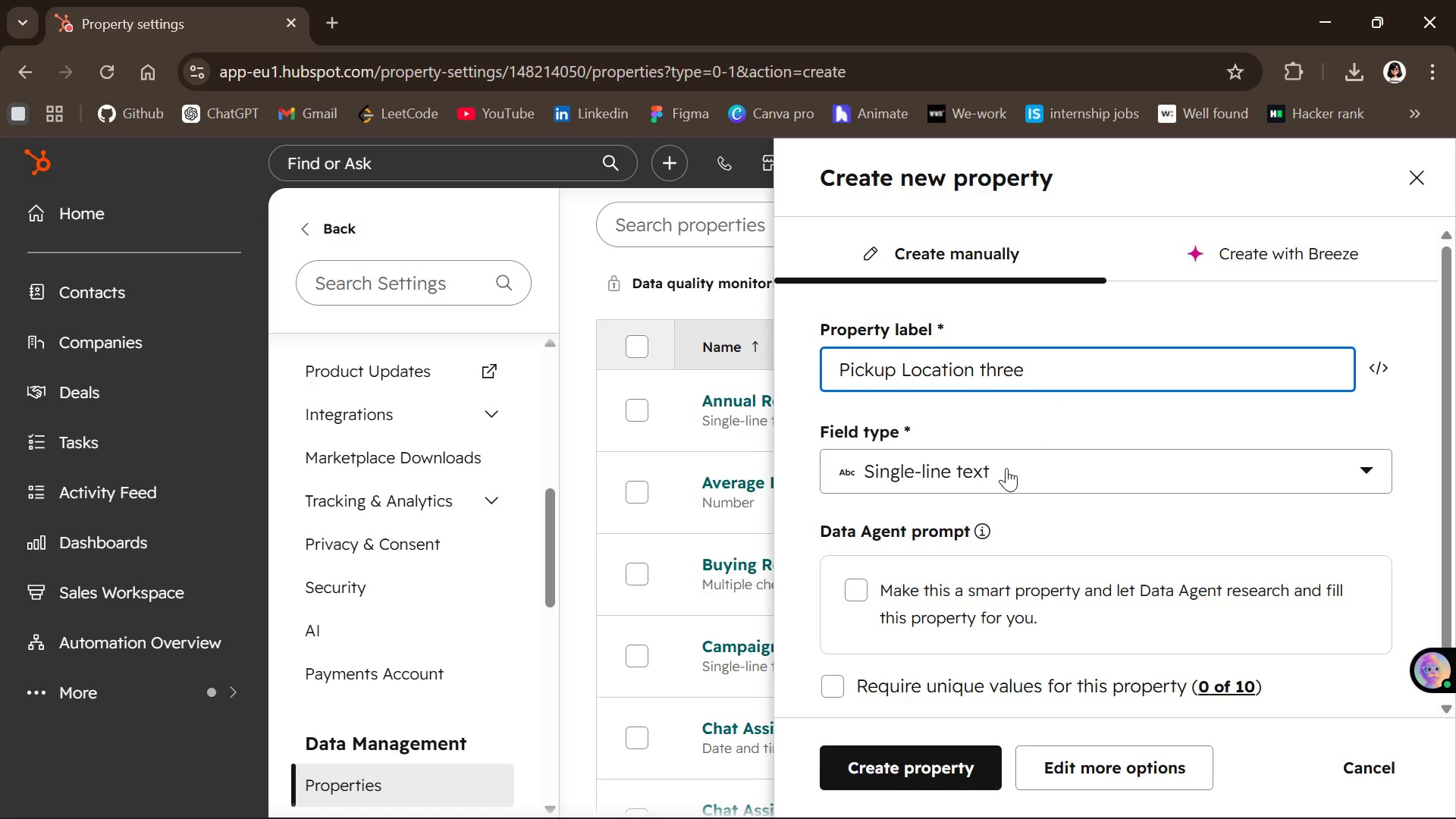 
left_click([1006, 468])
 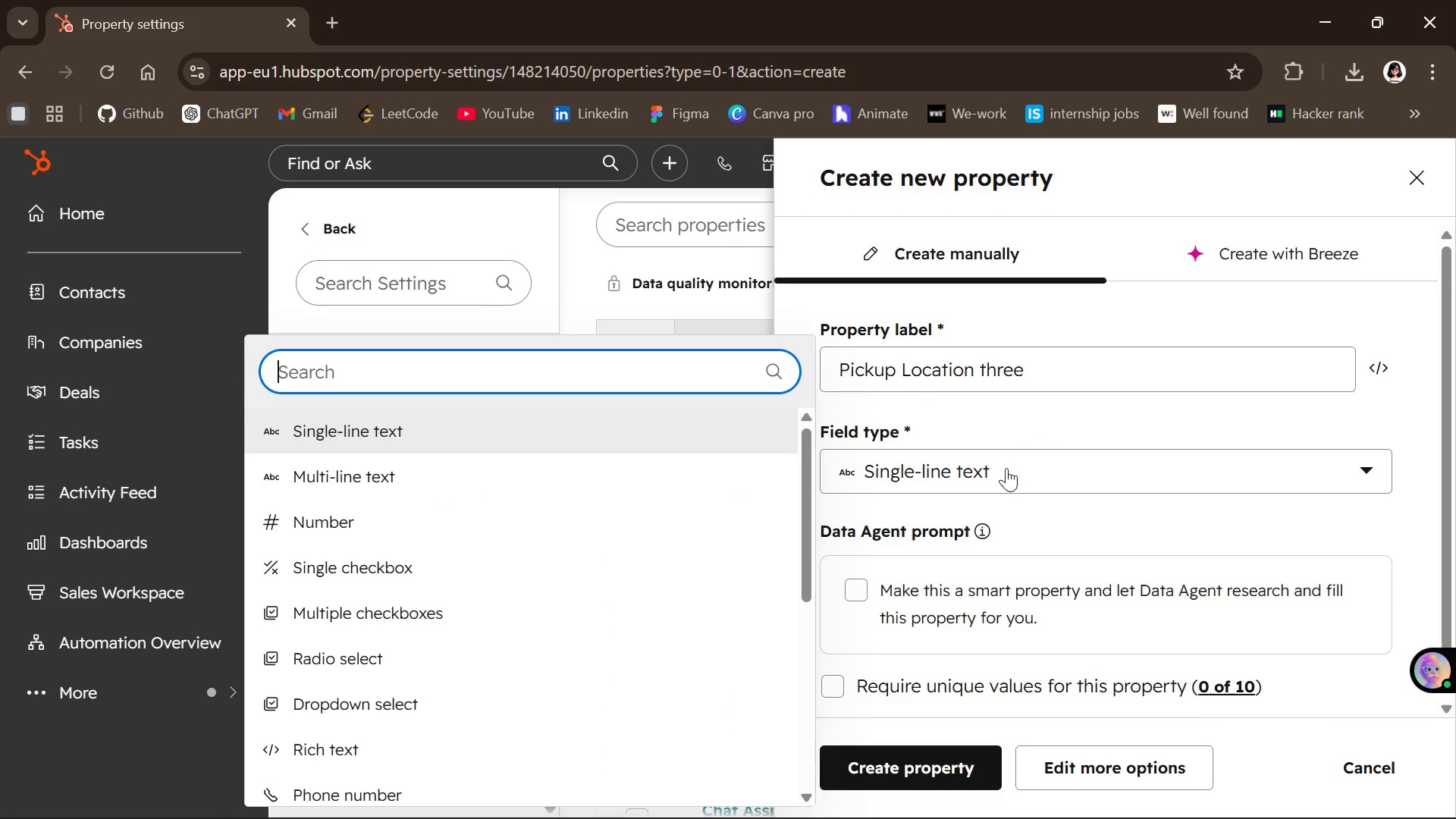 
type(che)
 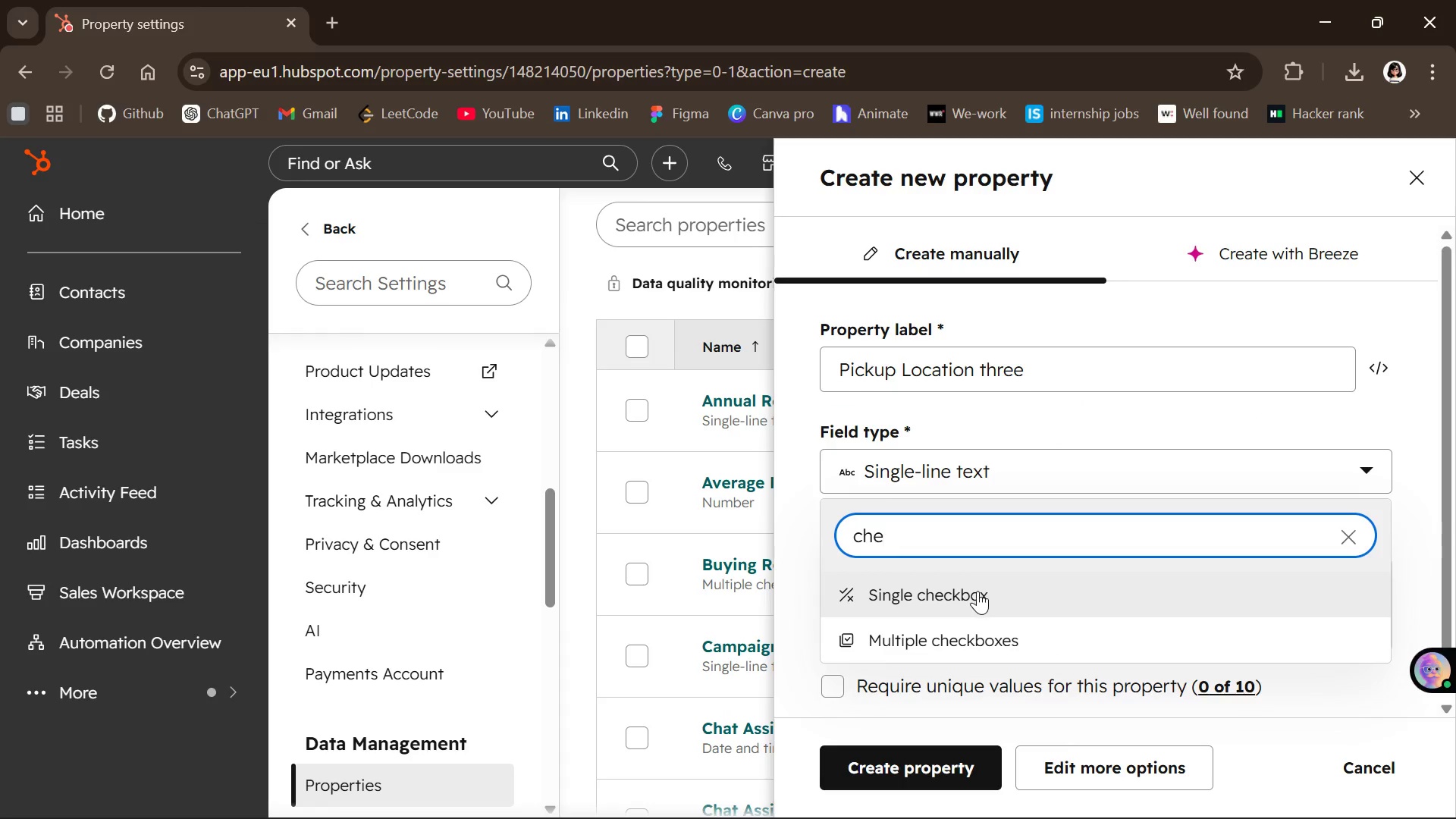 
left_click([977, 591])
 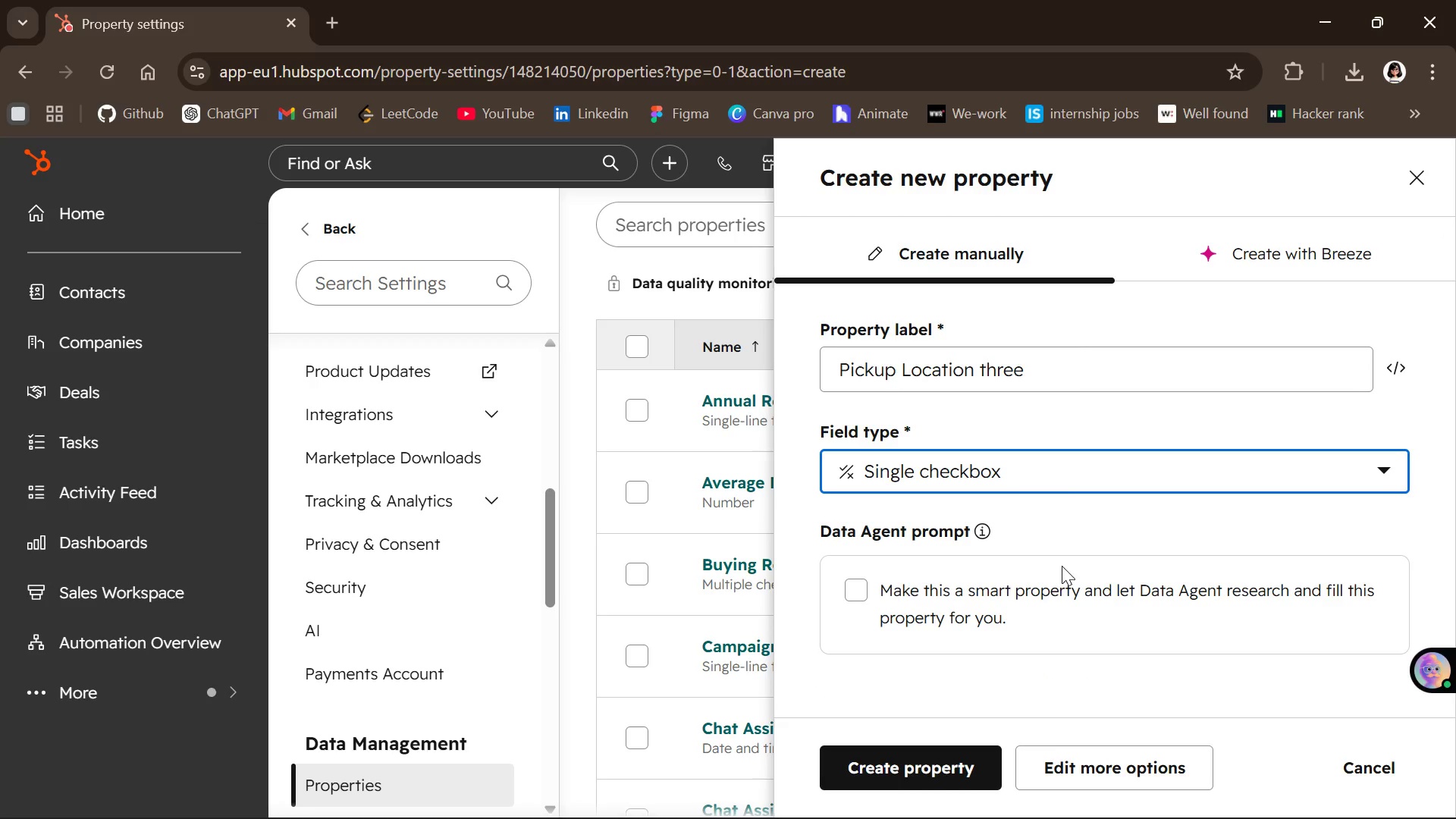 
wait(7.88)
 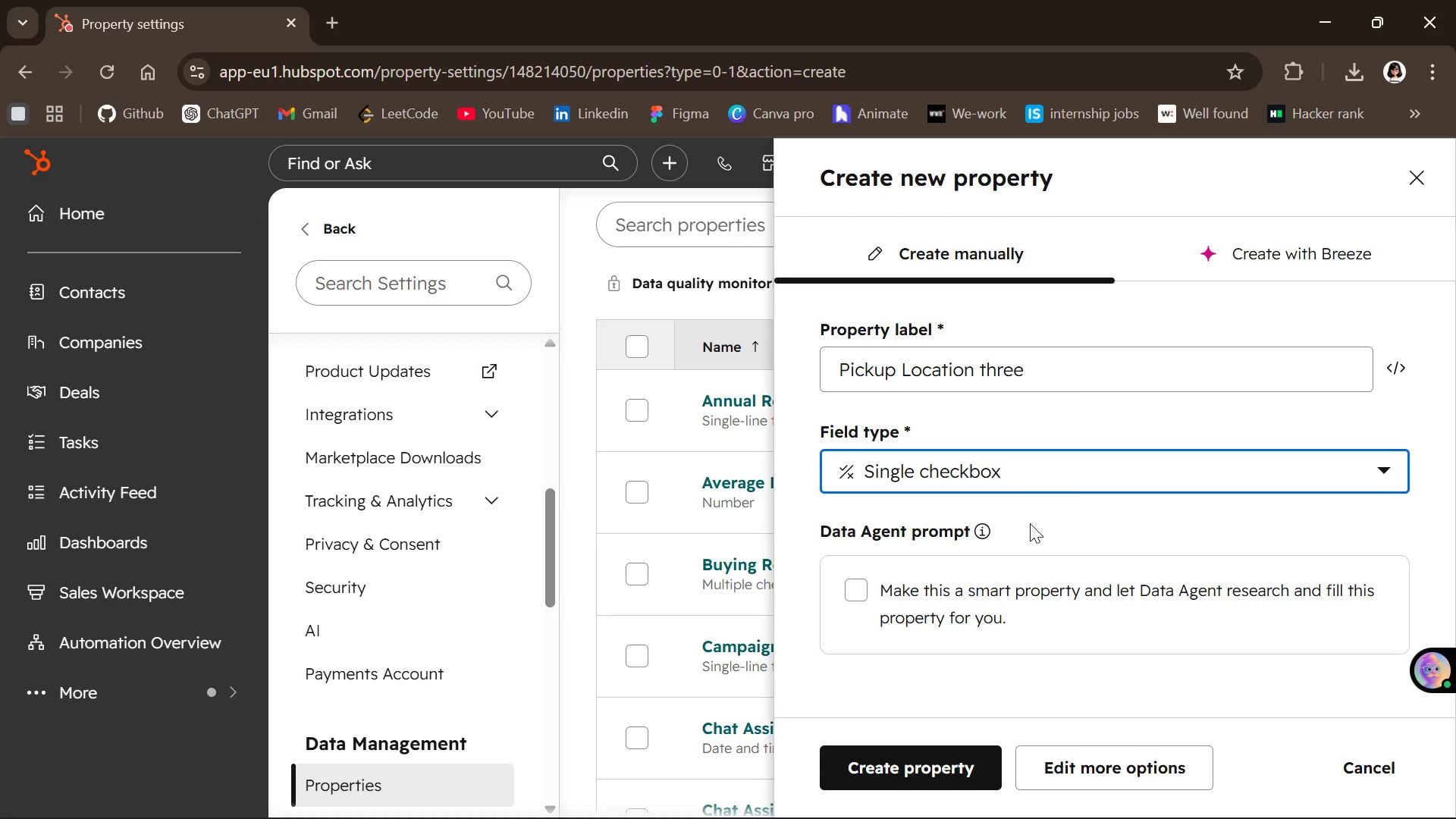 
left_click([878, 588])
 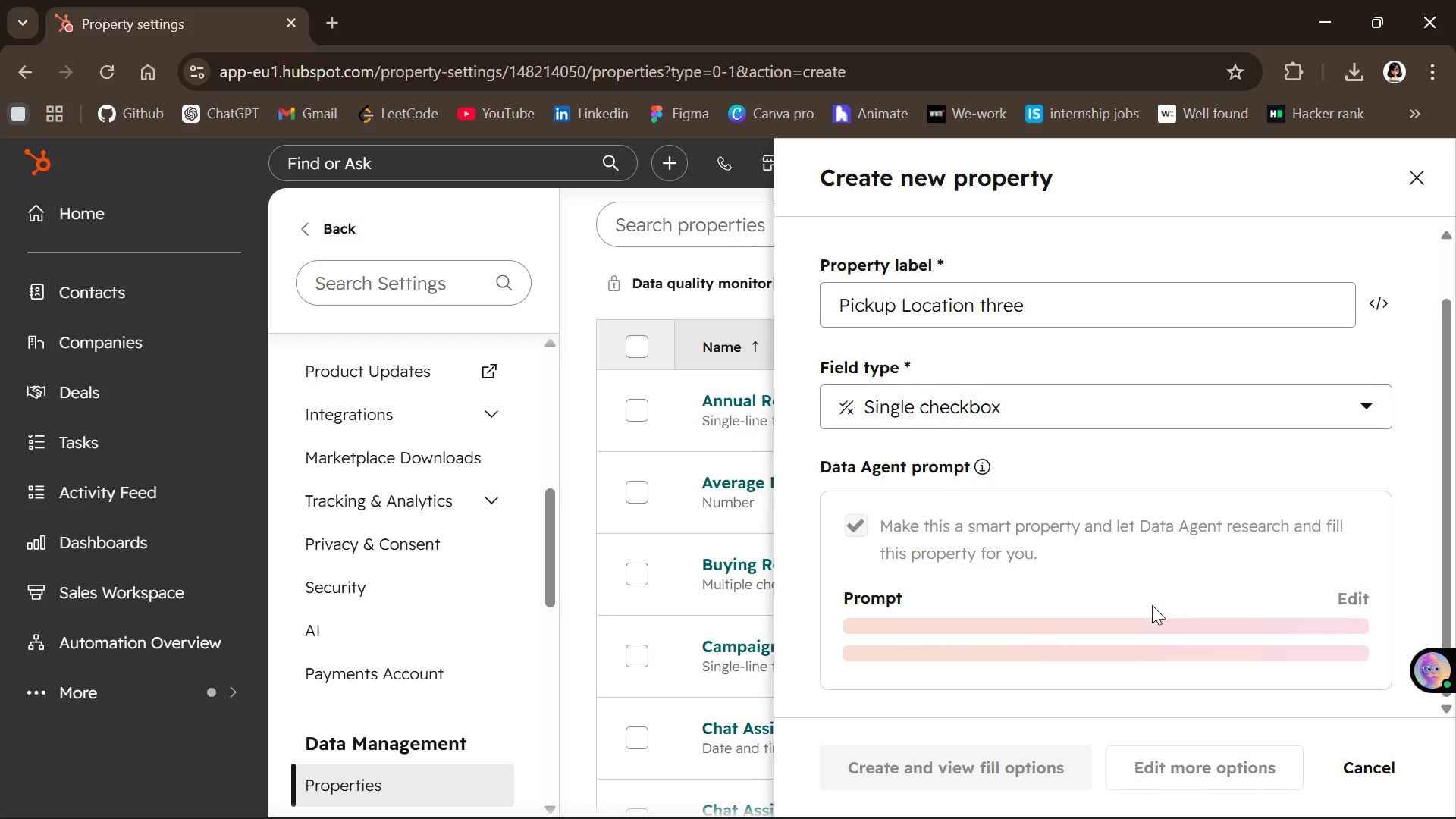 
left_click([985, 613])
 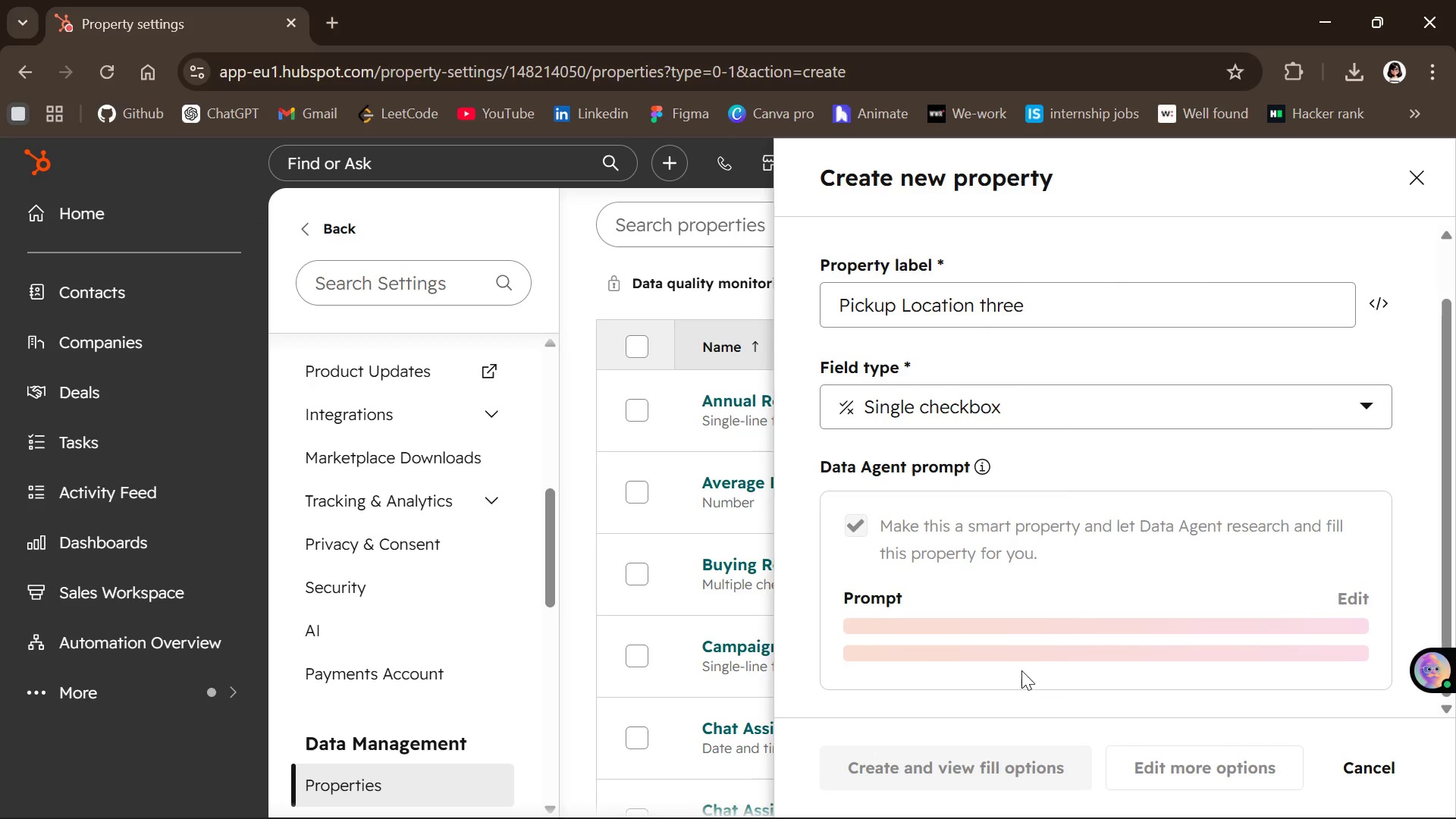 
left_click([1352, 396])
 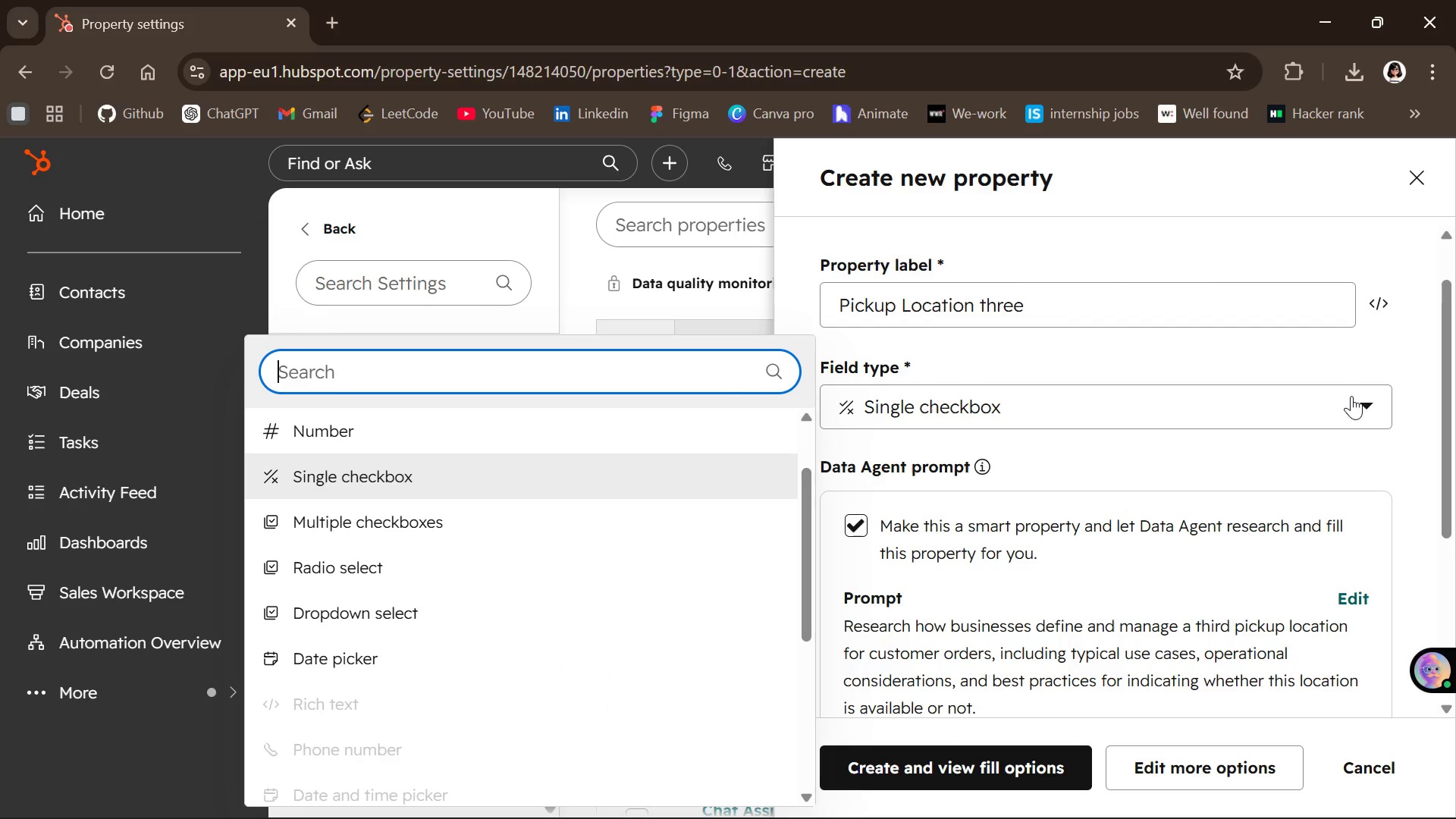 
wait(5.05)
 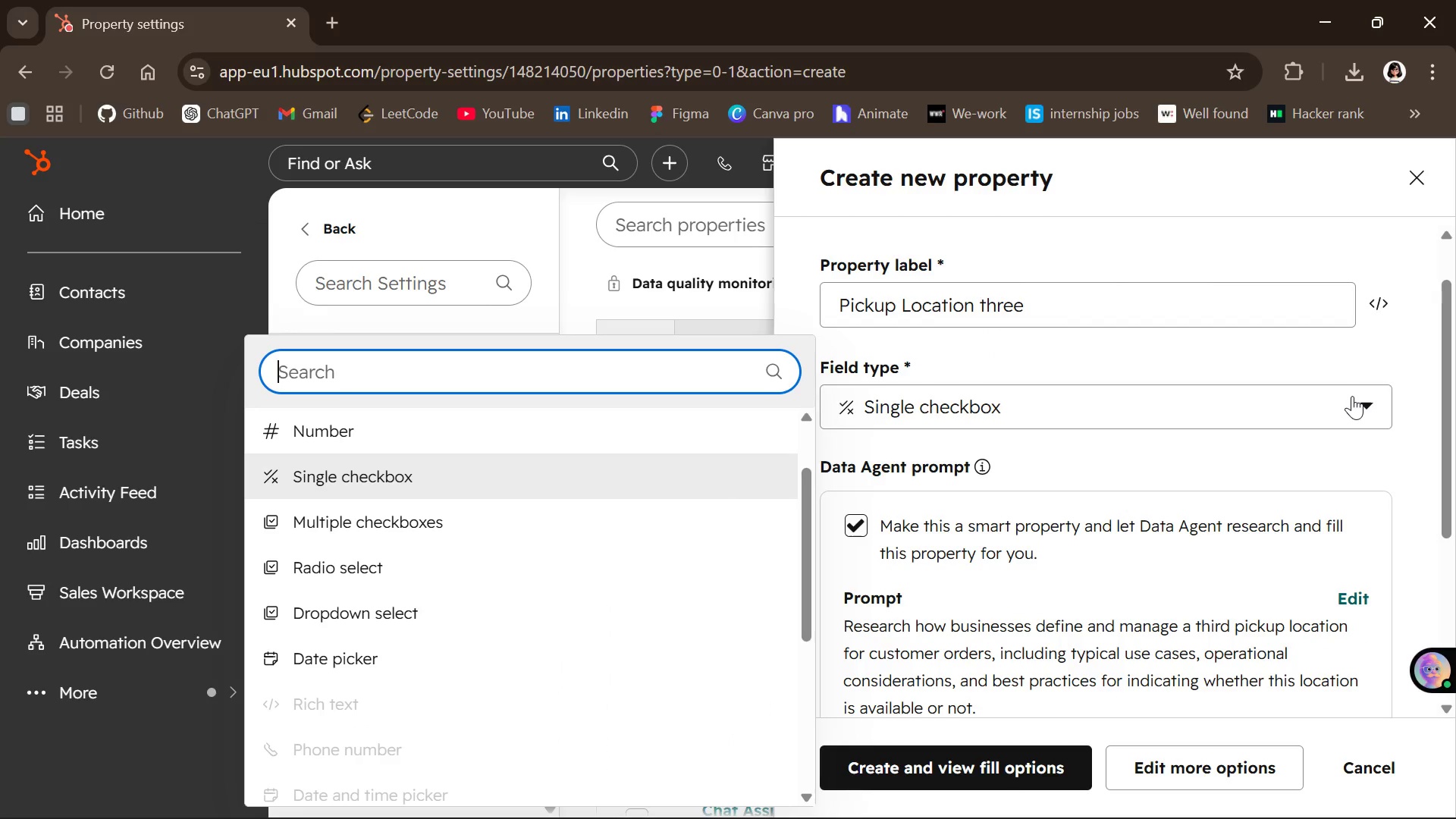 
left_click([1196, 418])
 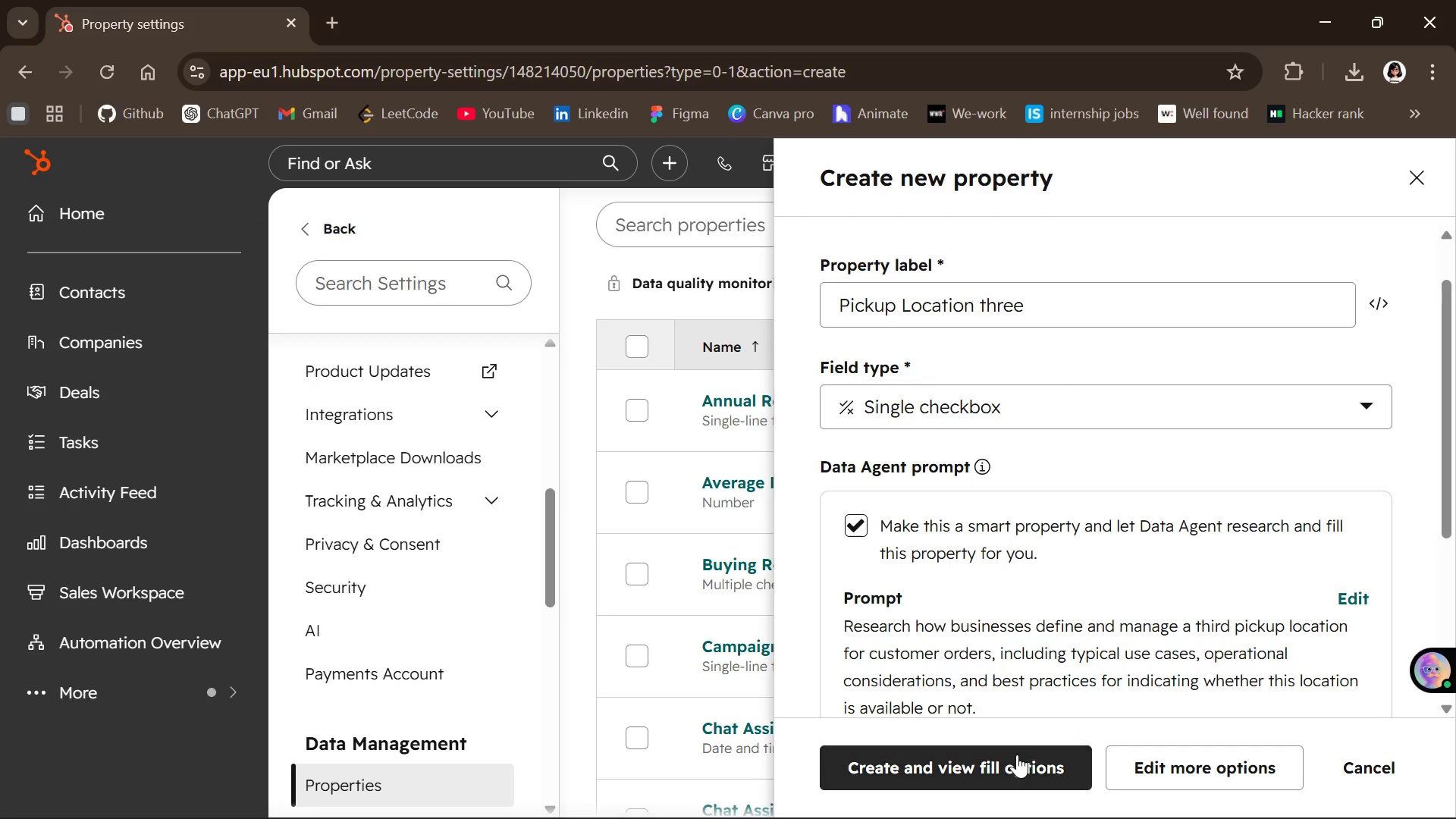 
left_click([1016, 755])
 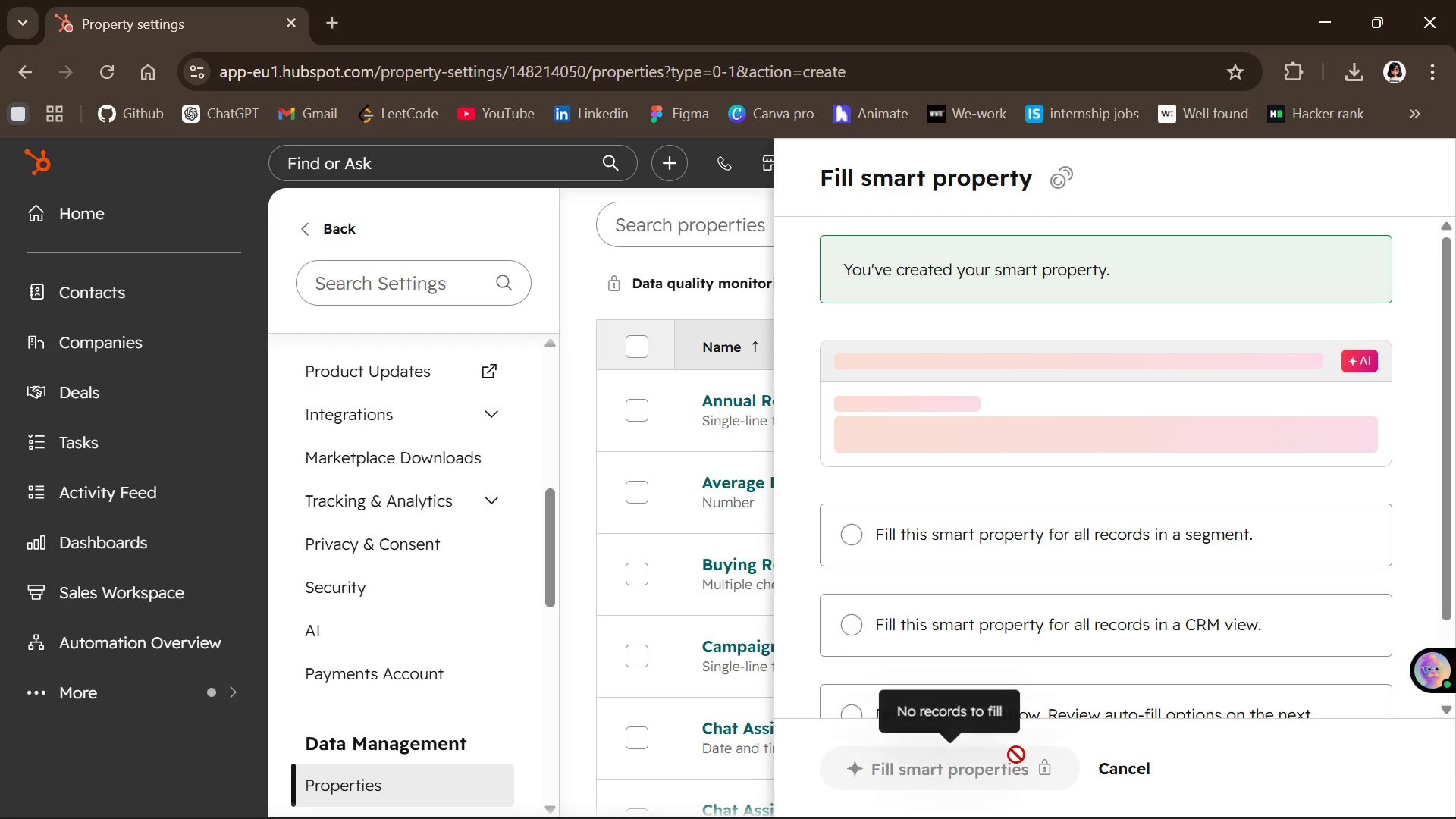 
mouse_move([1029, 544])
 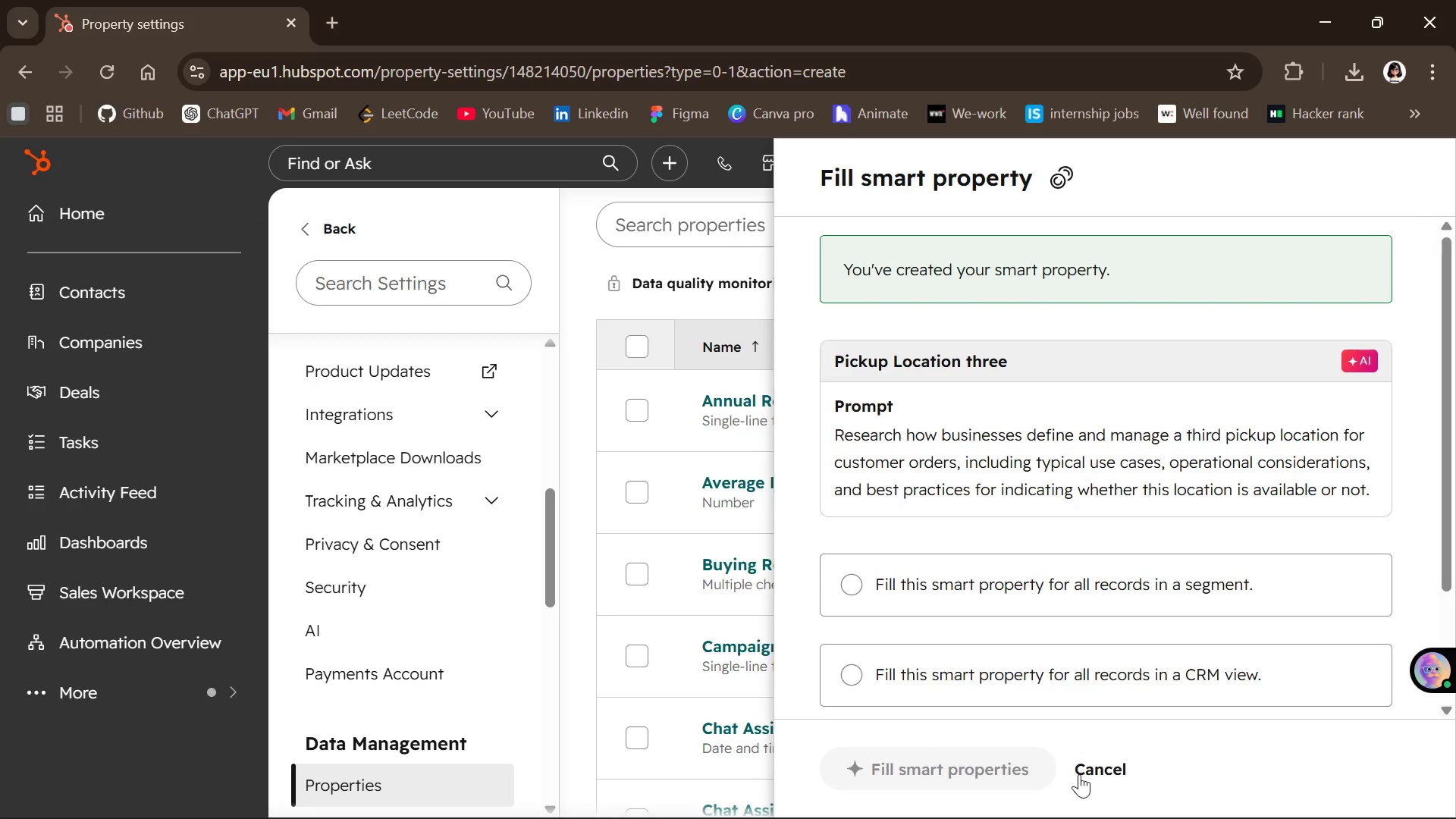 
left_click([1080, 775])
 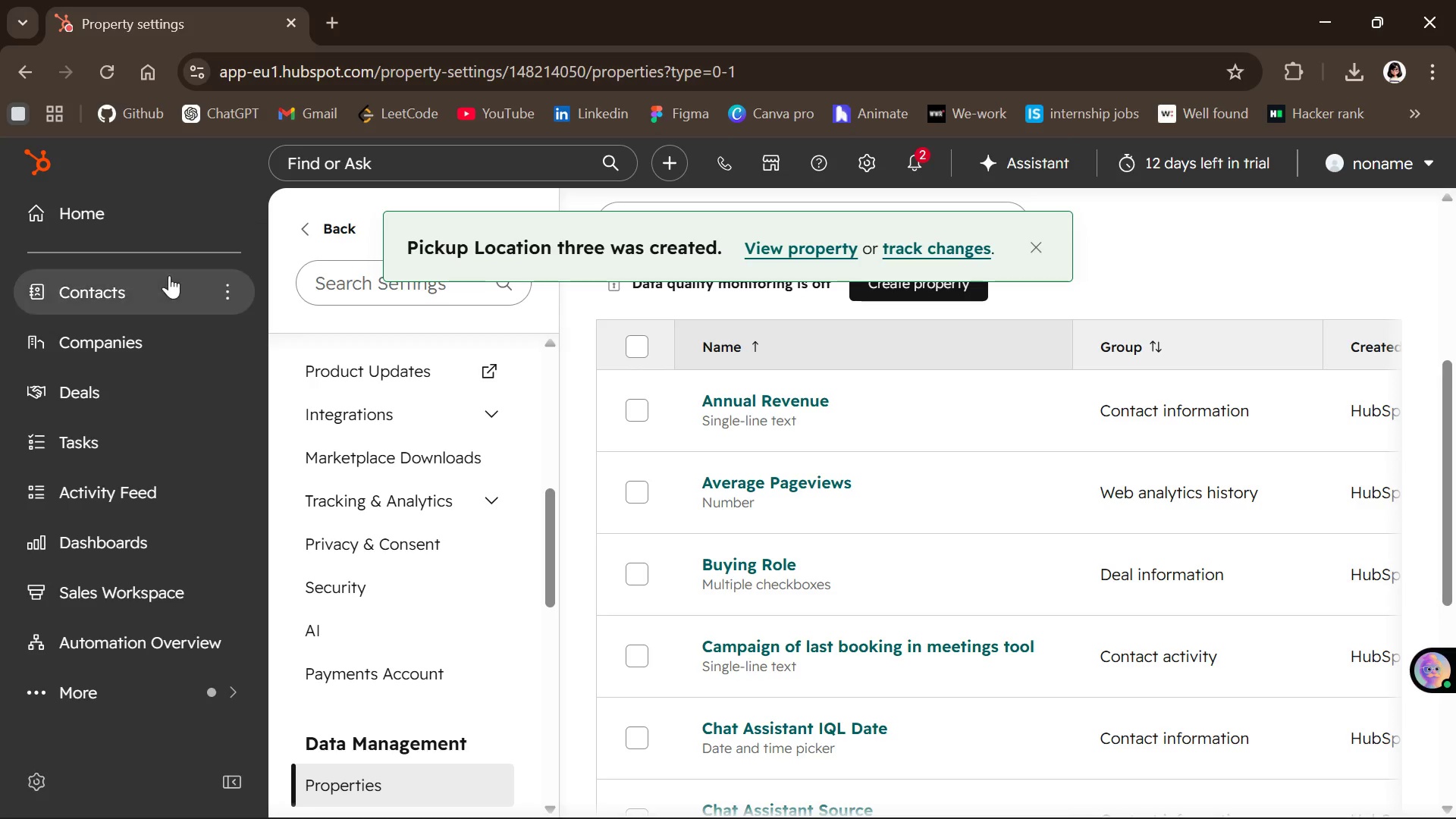 
left_click([124, 284])
 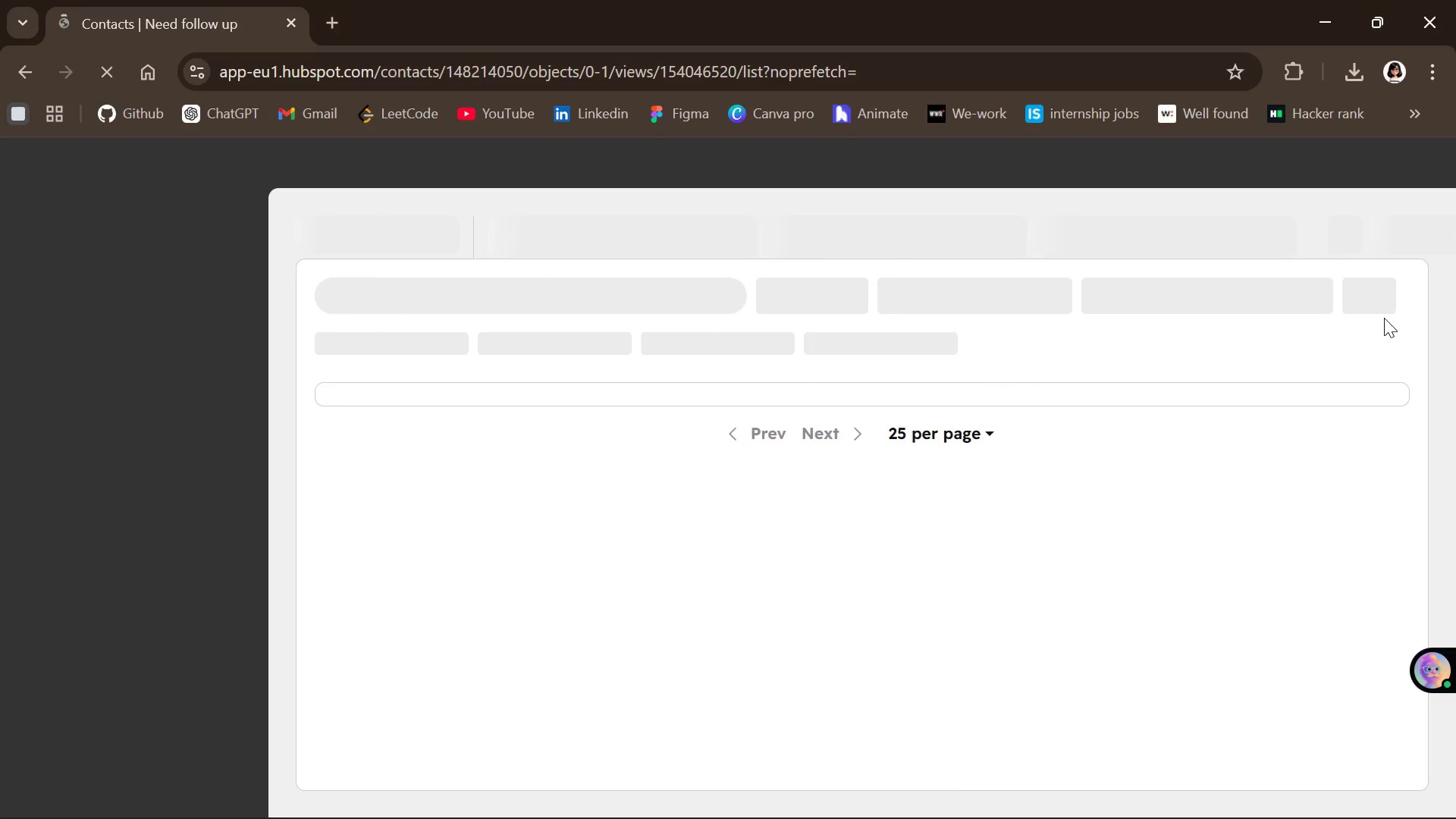 
wait(14.34)
 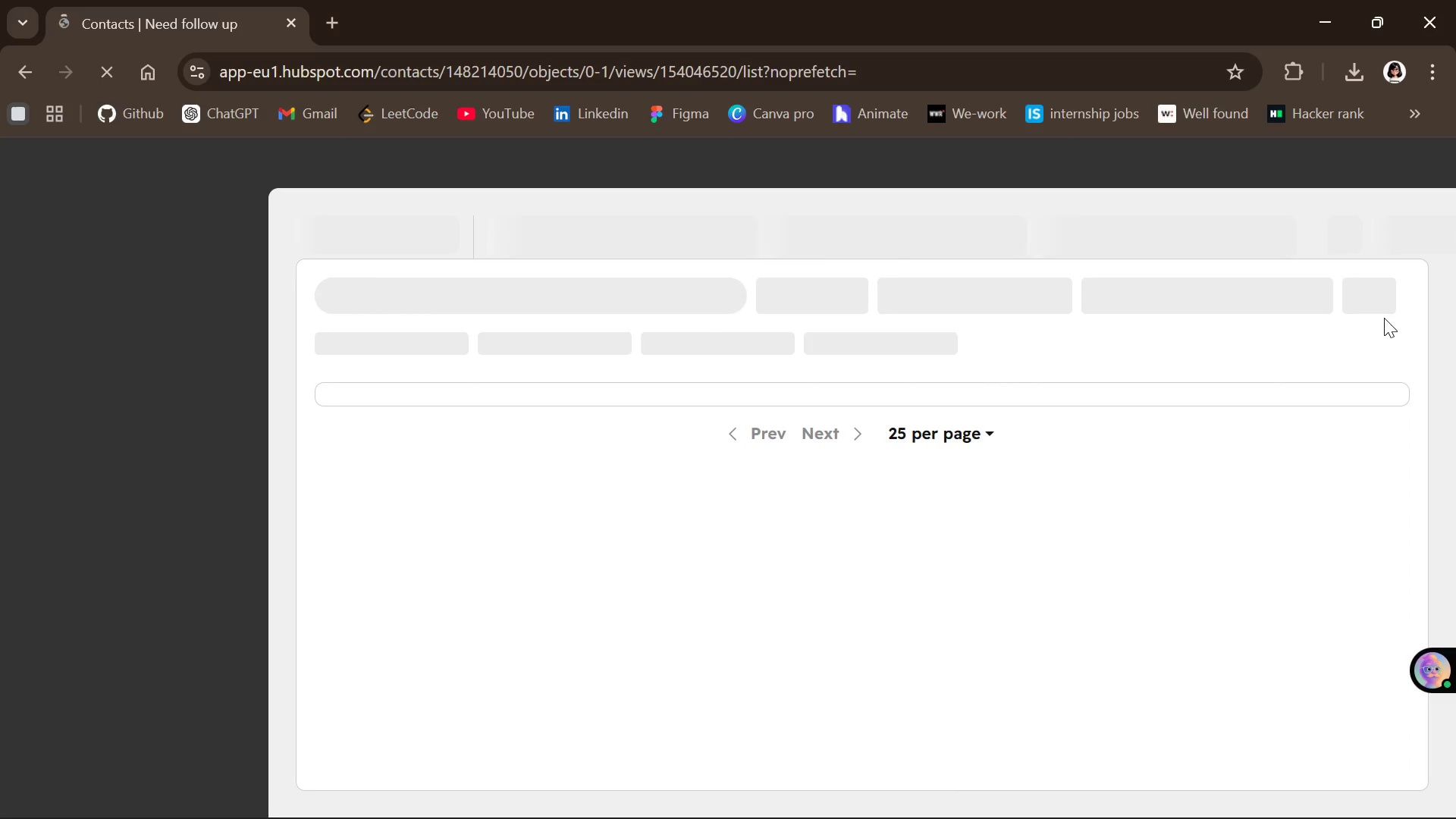 
left_click([1355, 224])
 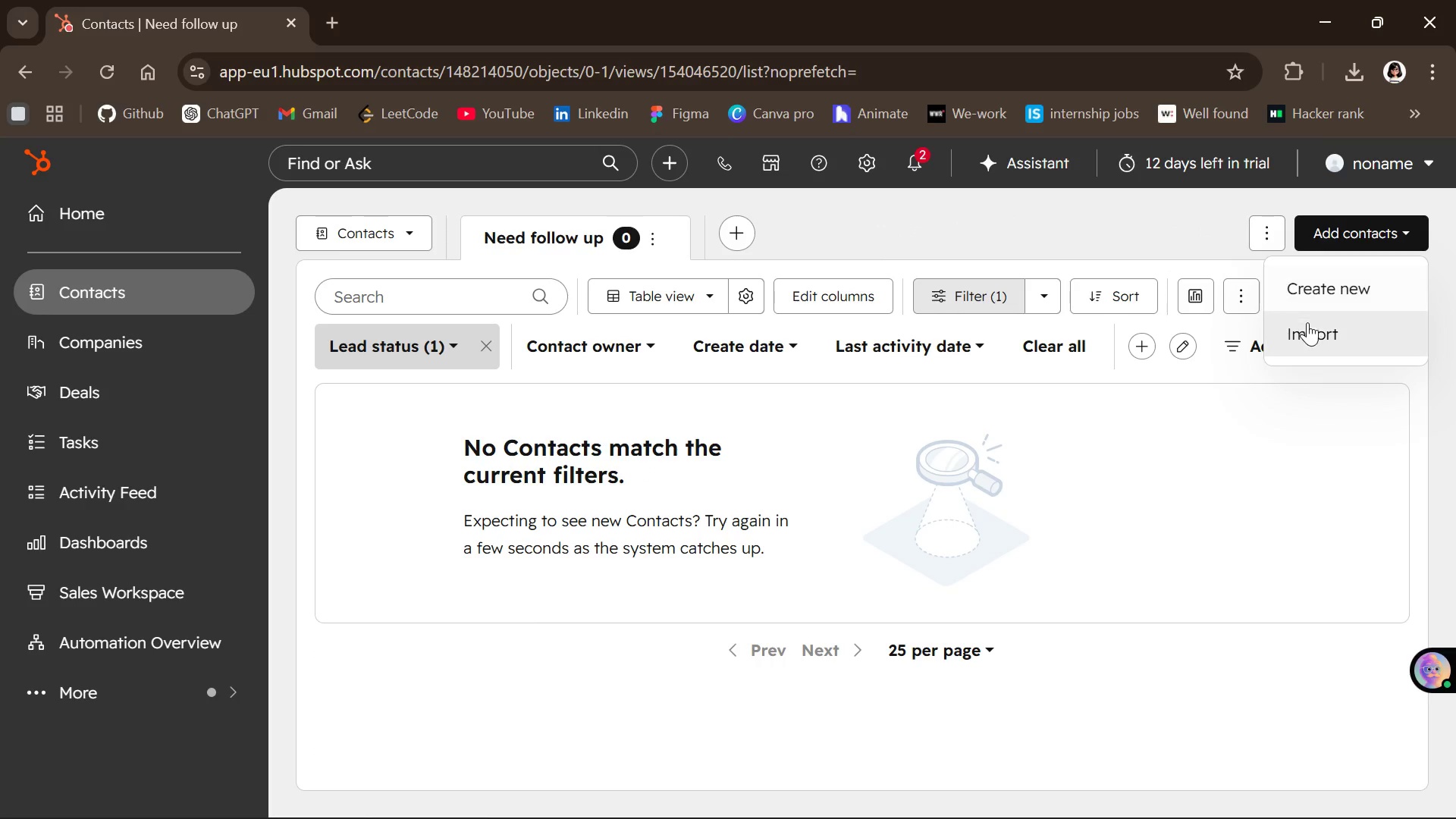 
left_click([1307, 326])
 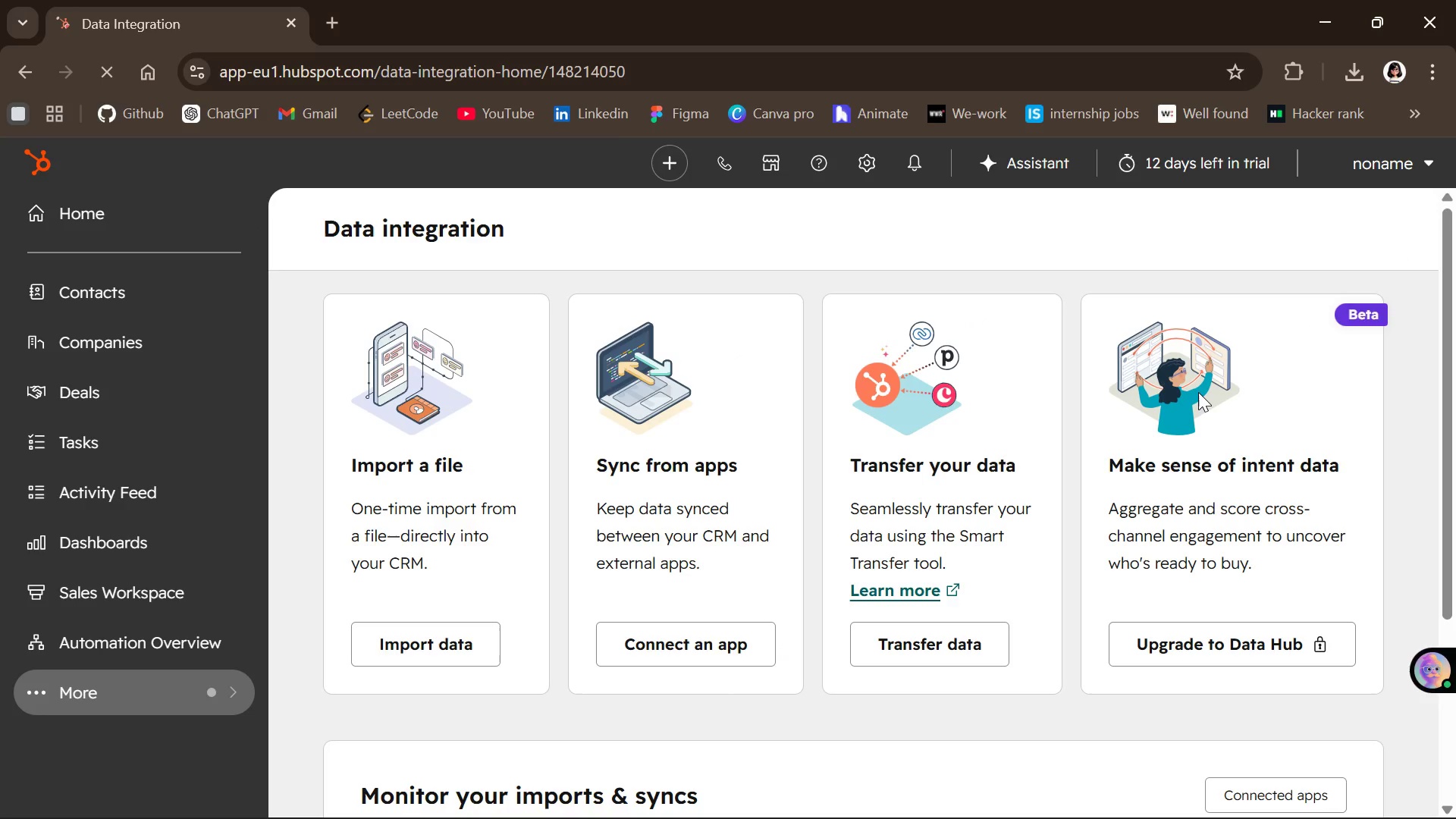 
wait(5.83)
 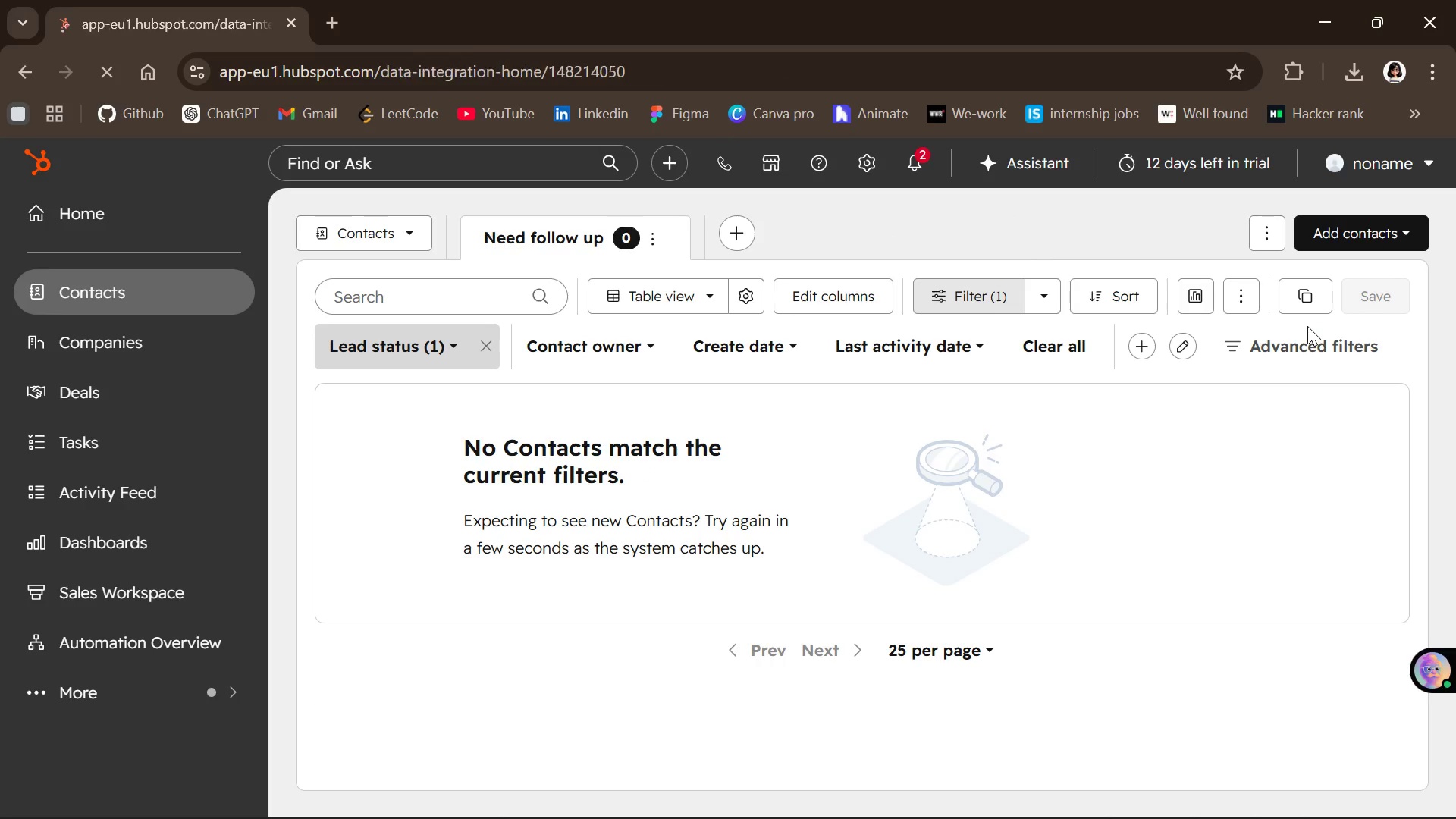 
left_click([427, 649])
 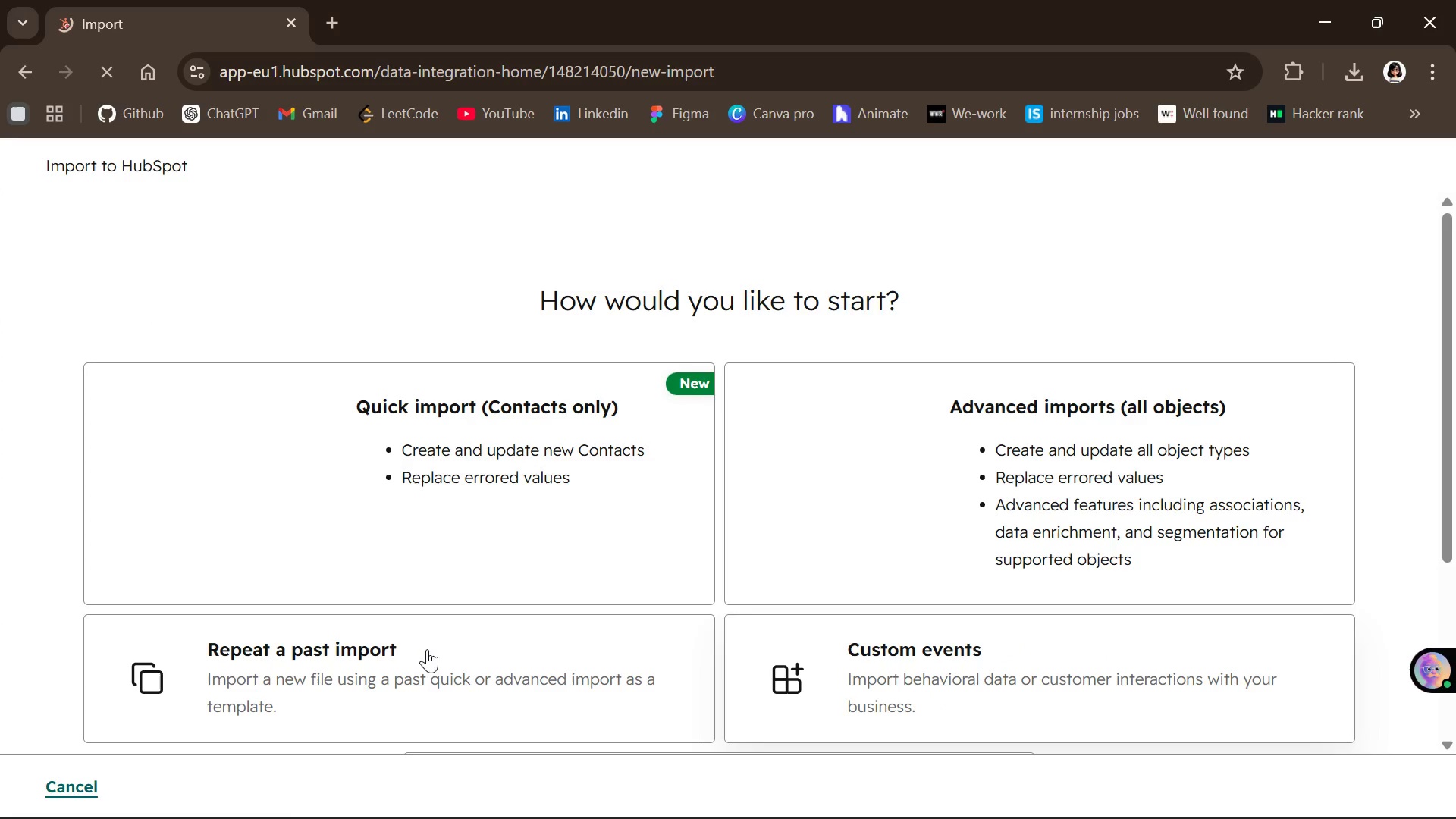 
left_click([493, 562])
 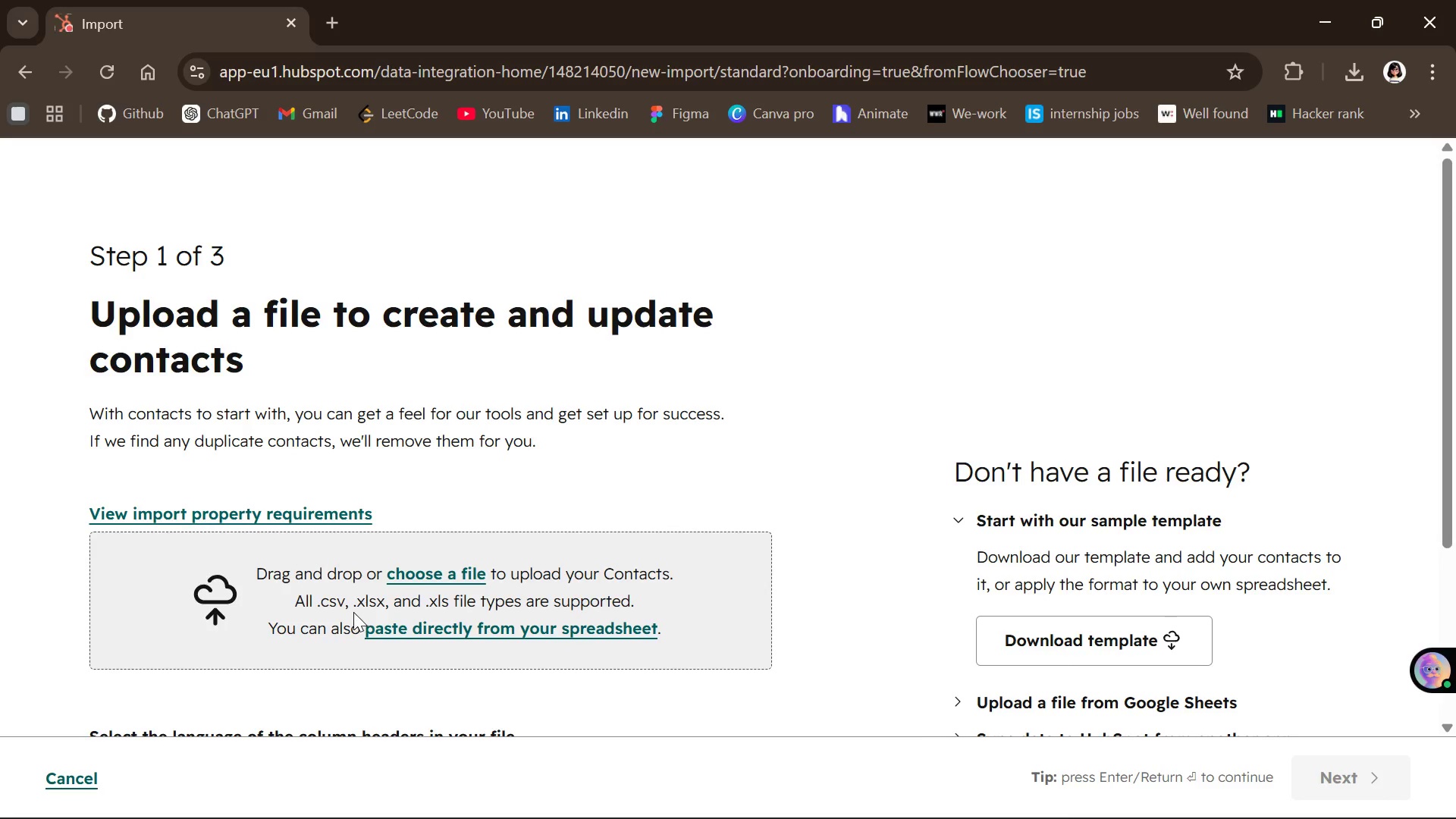 
left_click([428, 573])
 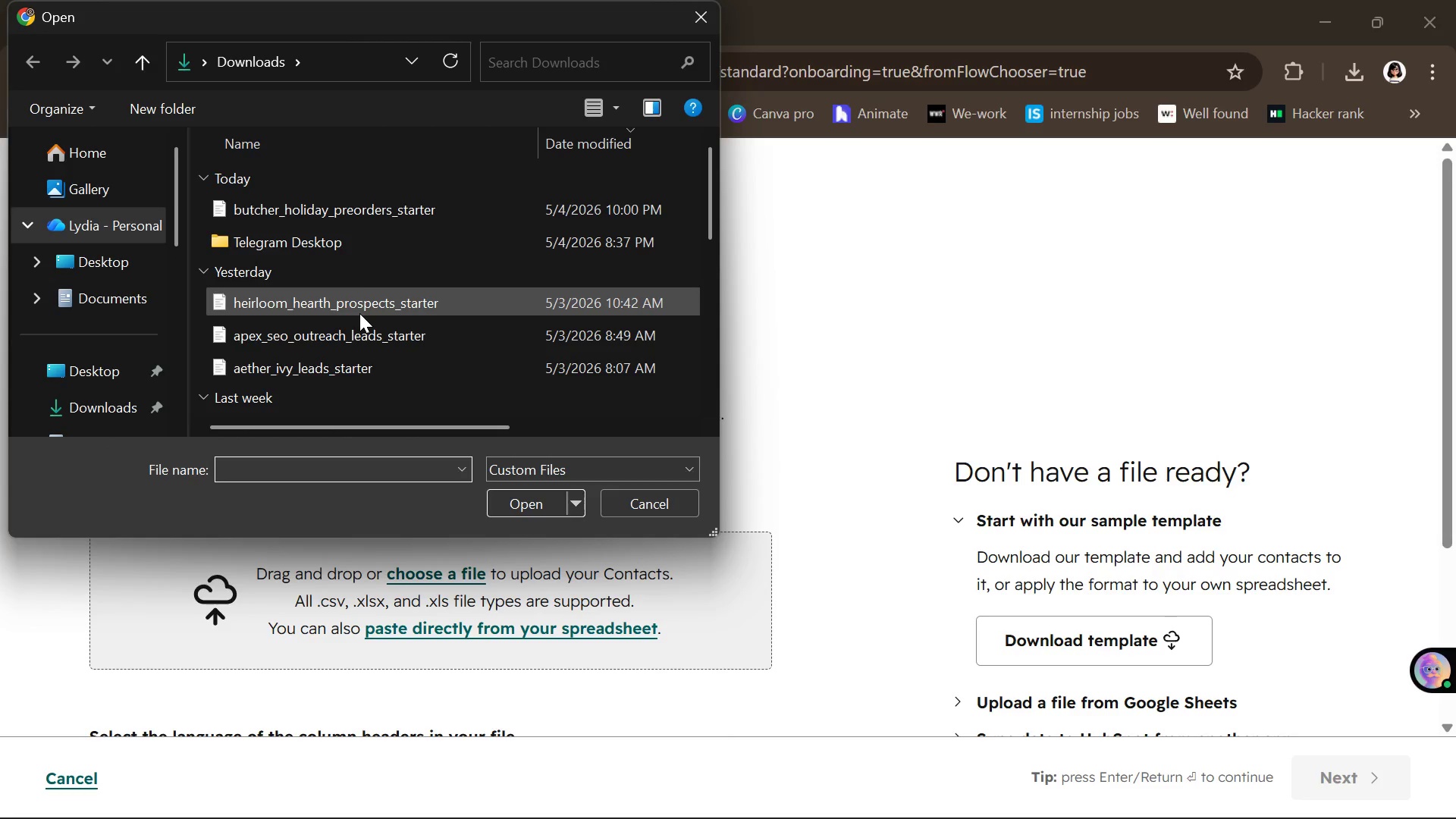 
left_click([355, 201])
 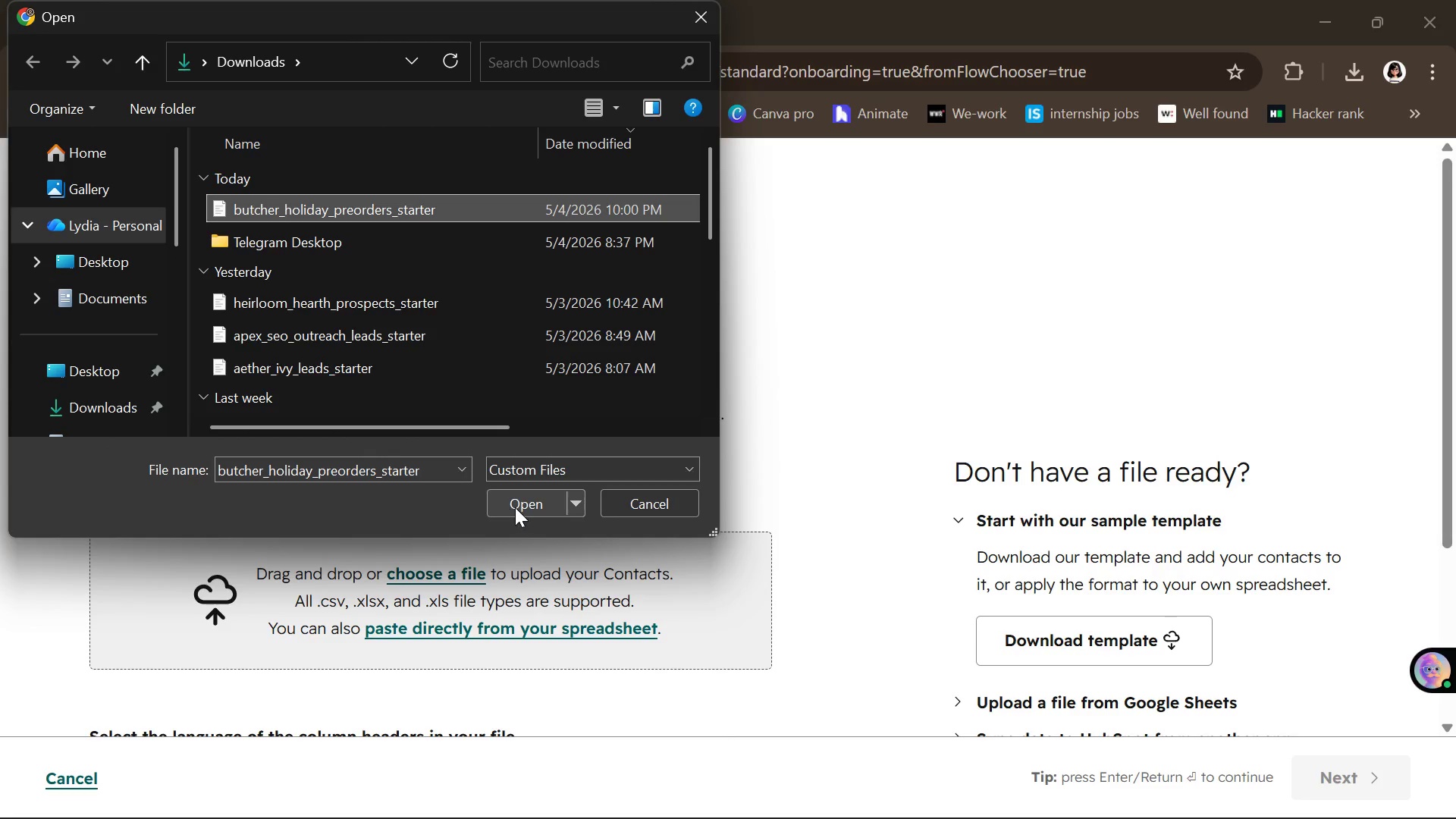 
left_click([525, 505])
 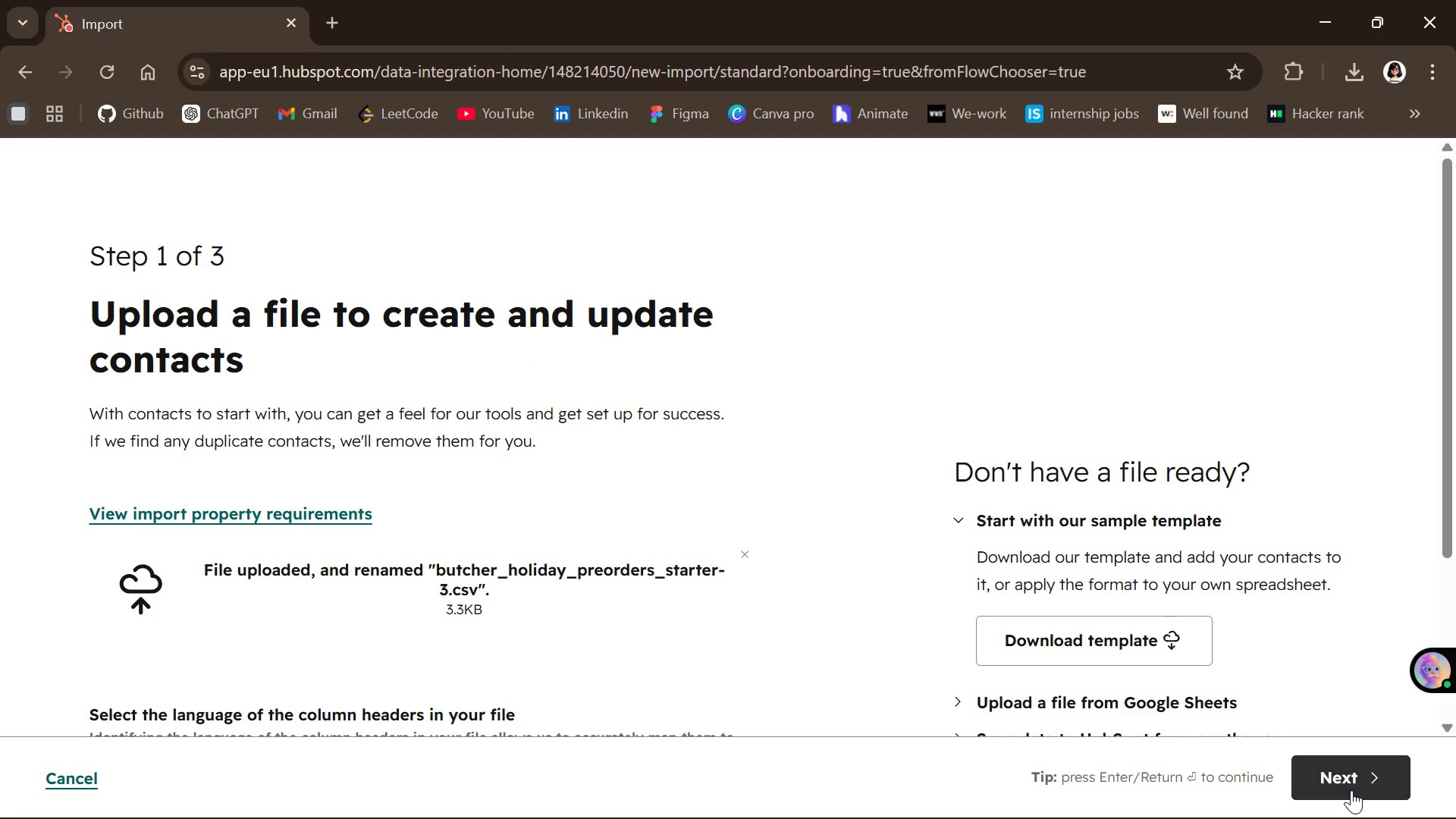 
left_click([1324, 770])
 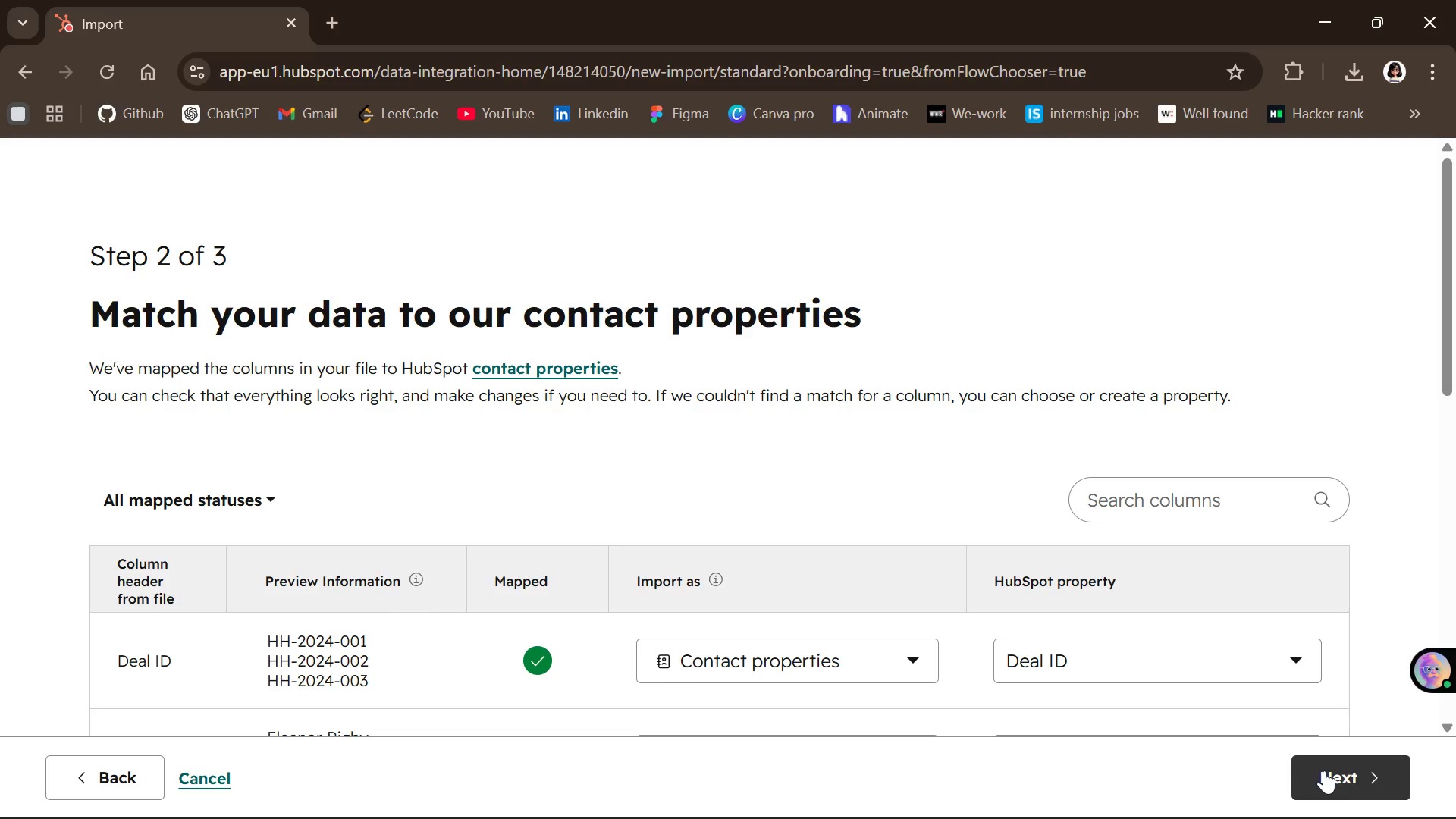 
wait(15.17)
 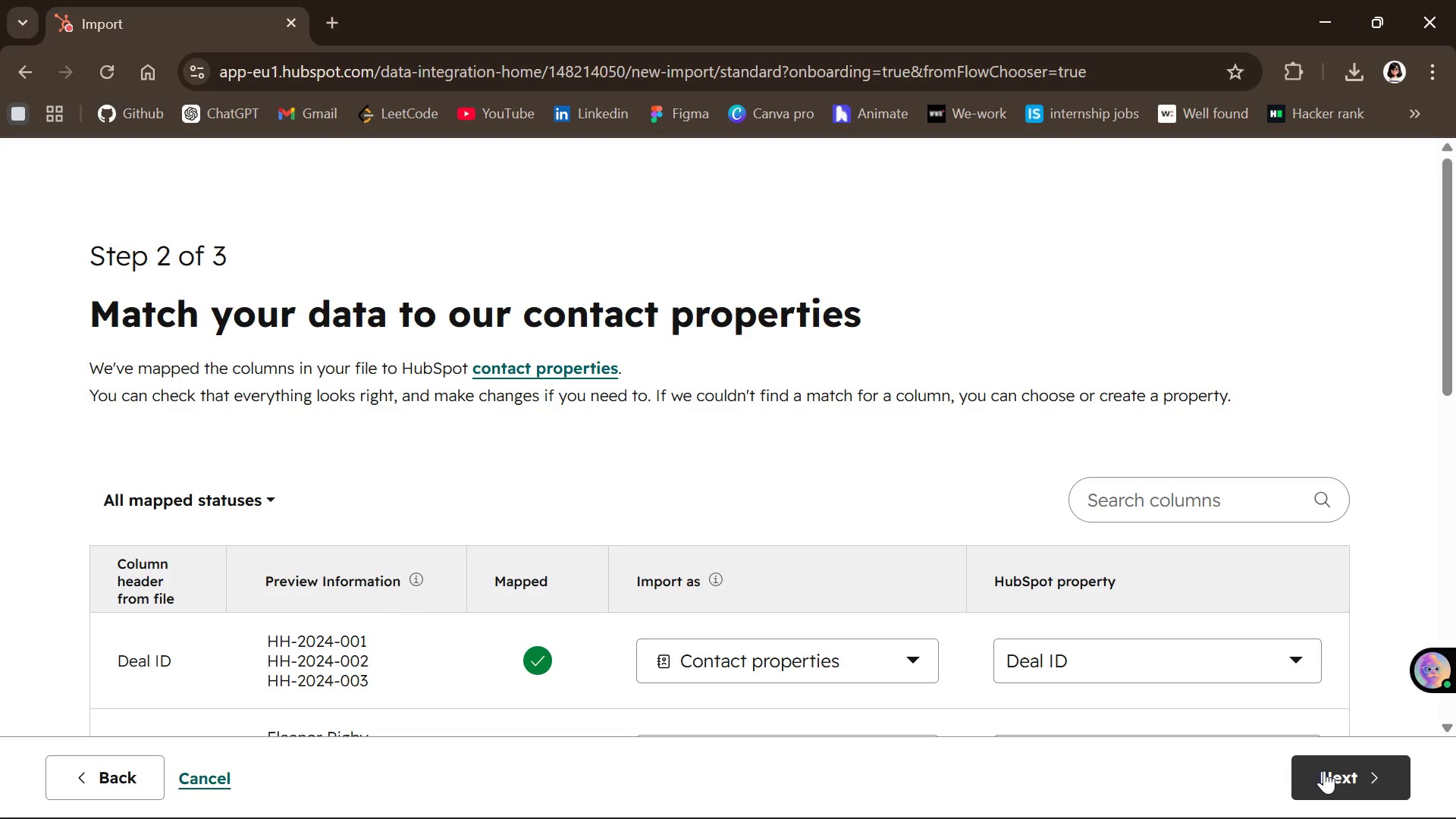 
left_click([1112, 479])
 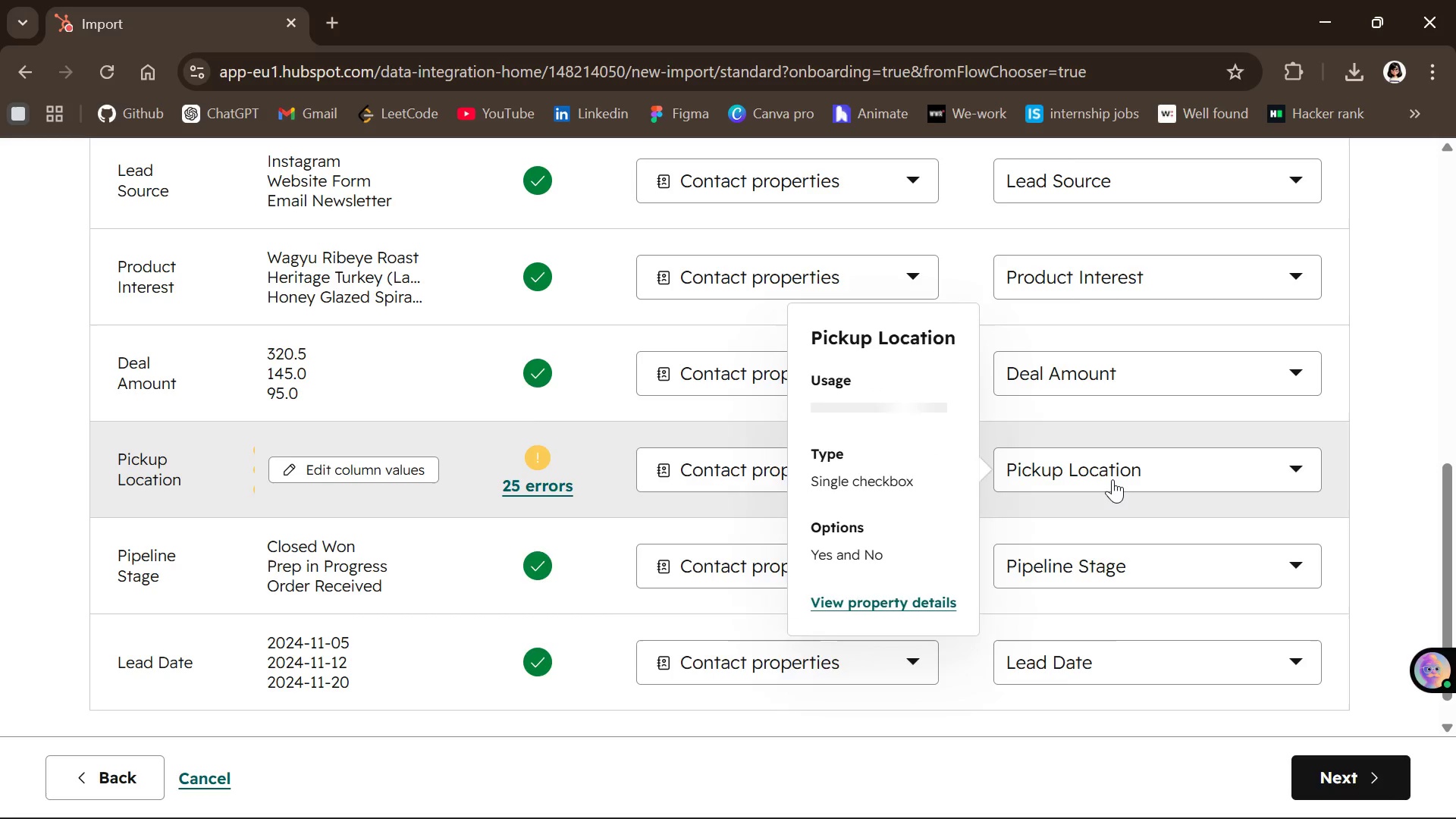 
left_click([1112, 479])
 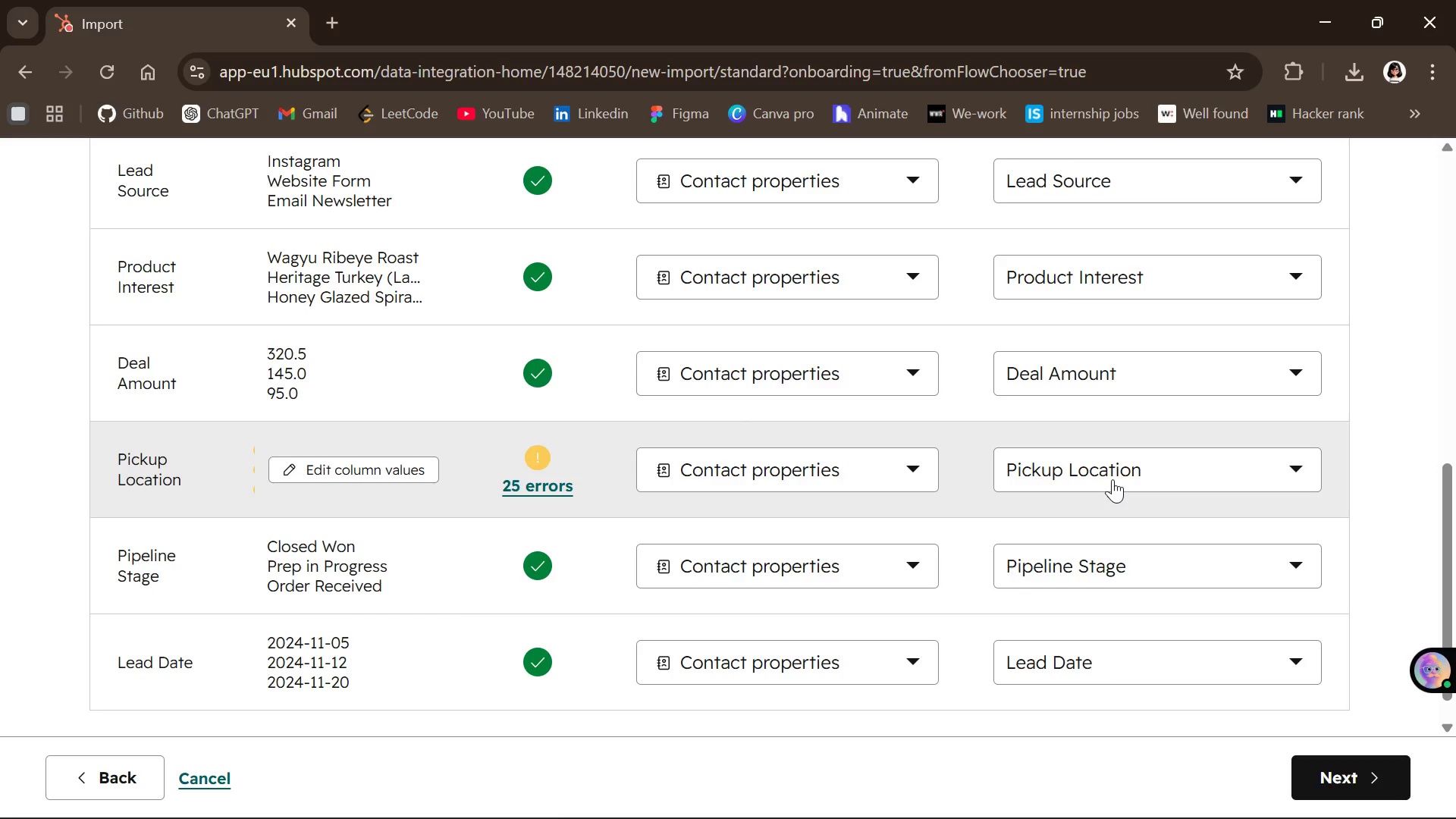 
left_click([1112, 479])
 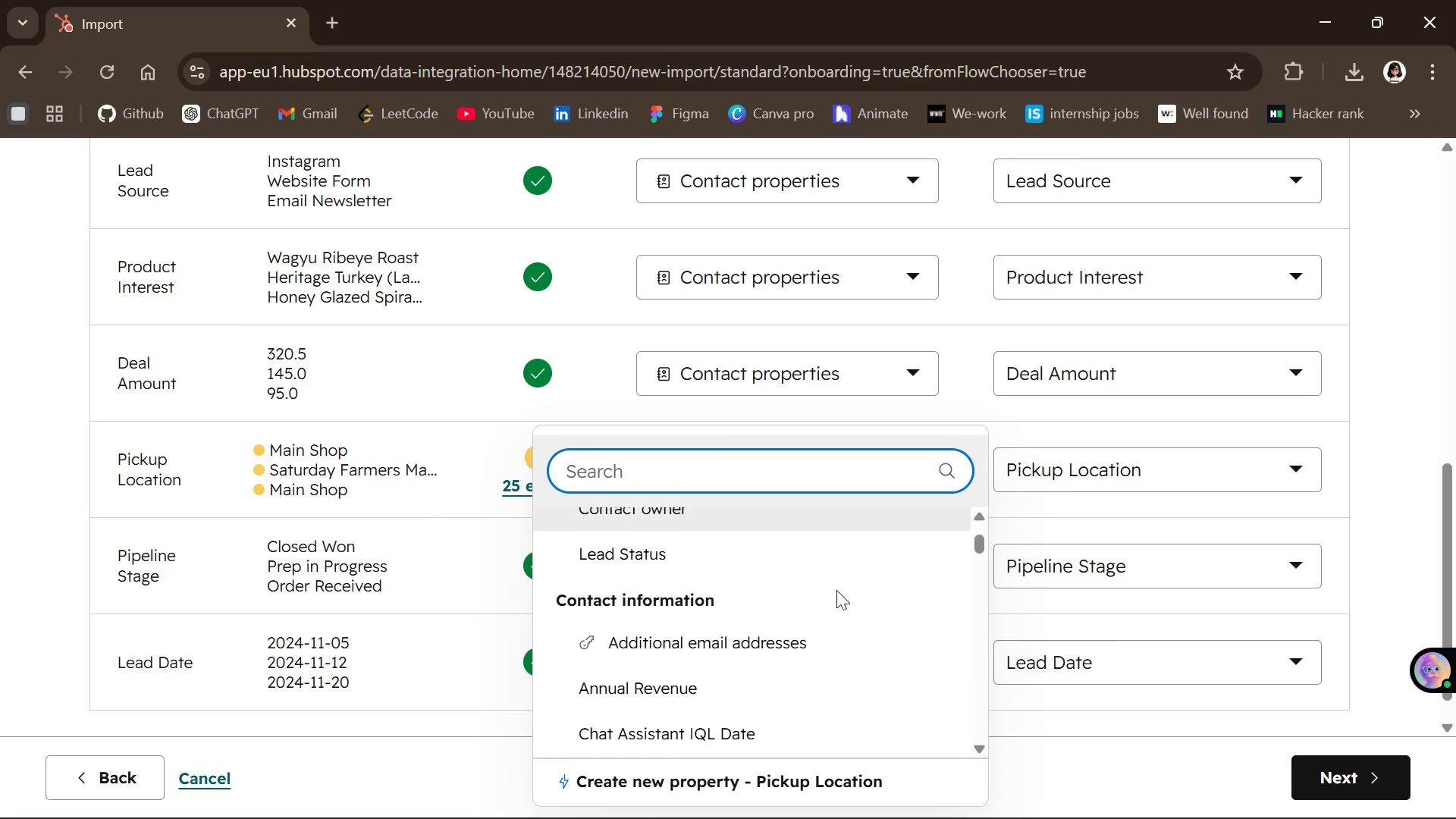 
wait(9.44)
 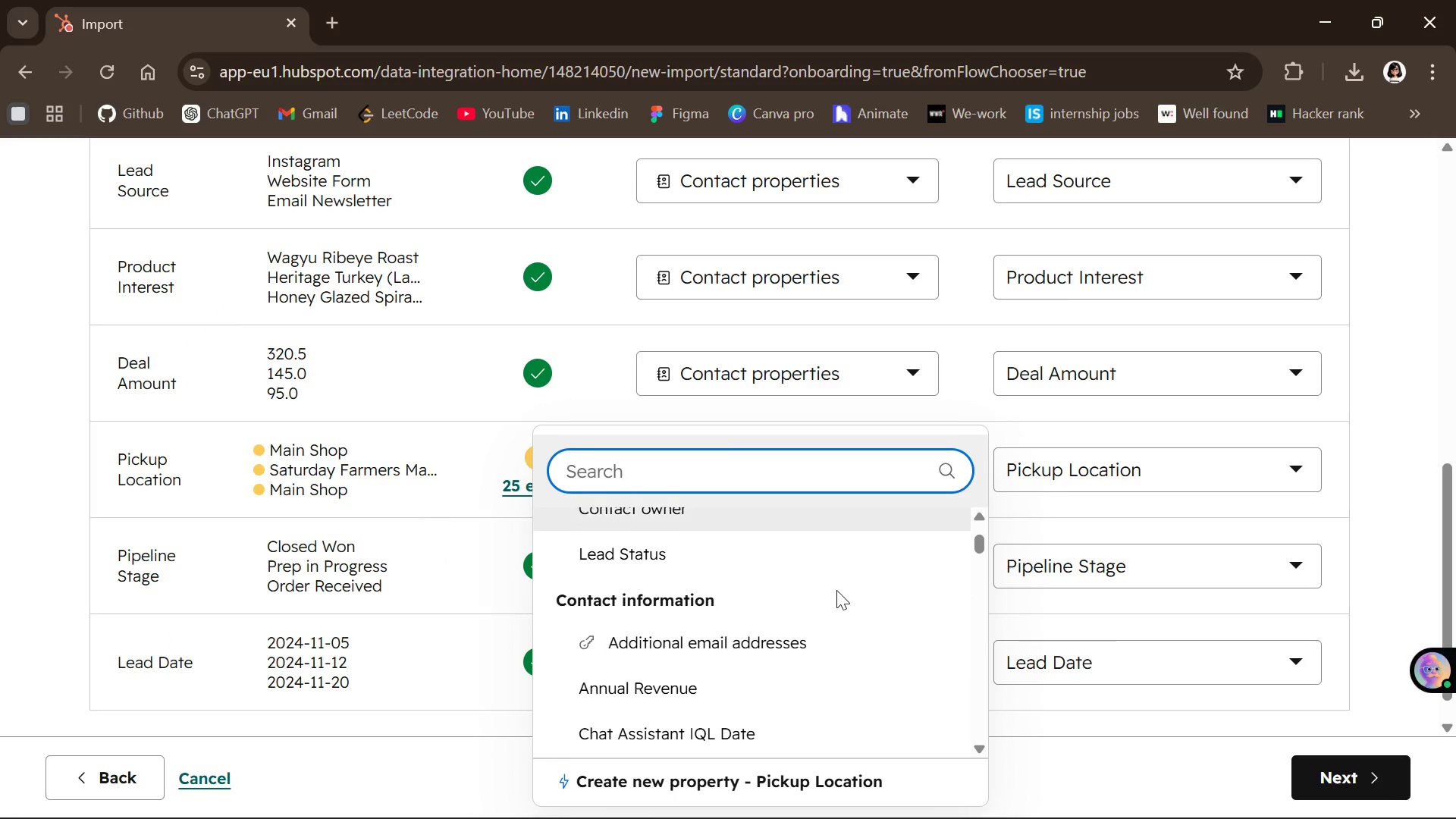 
type(pi)
 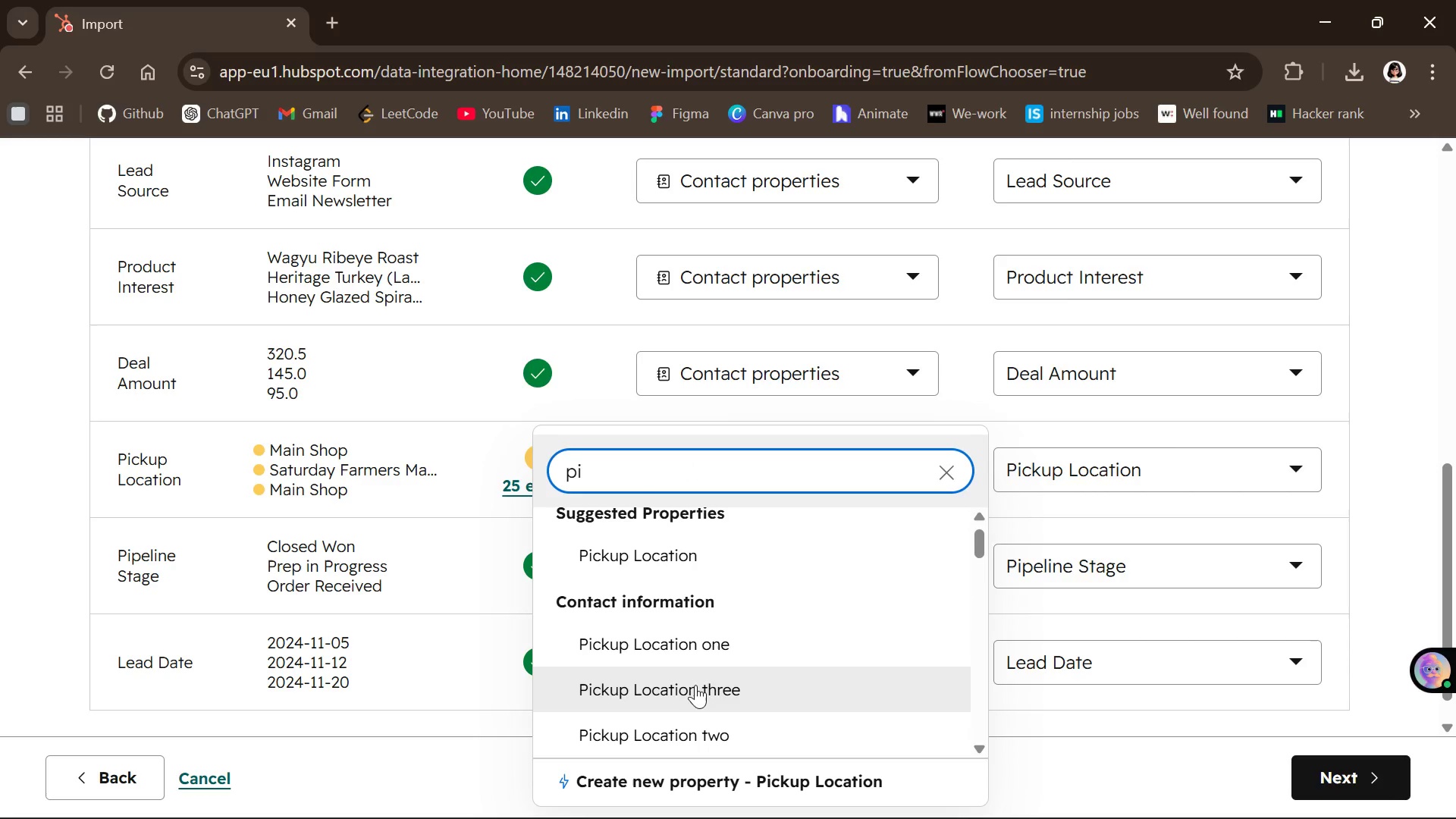 
left_click([699, 679])
 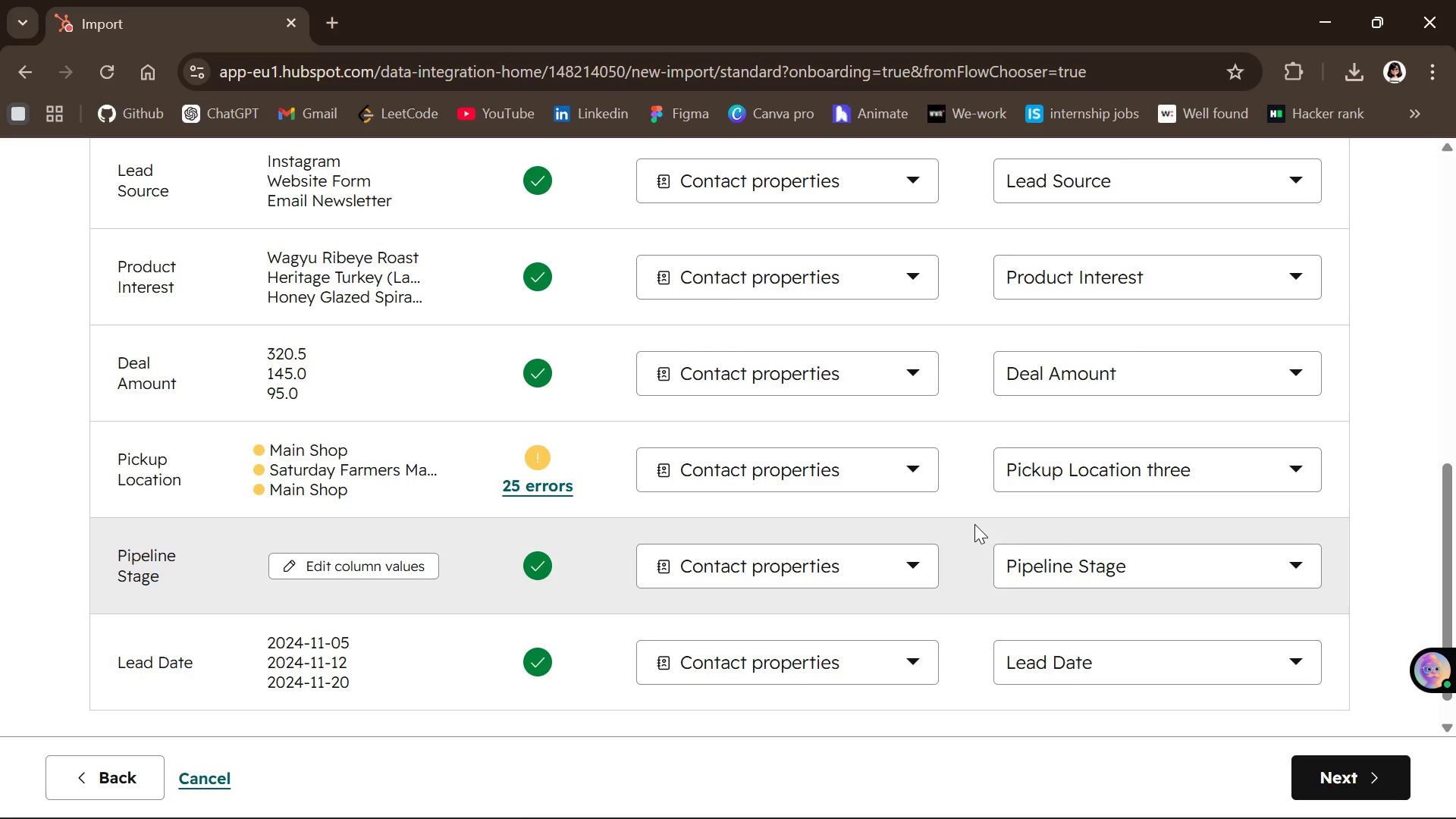 
wait(5.61)
 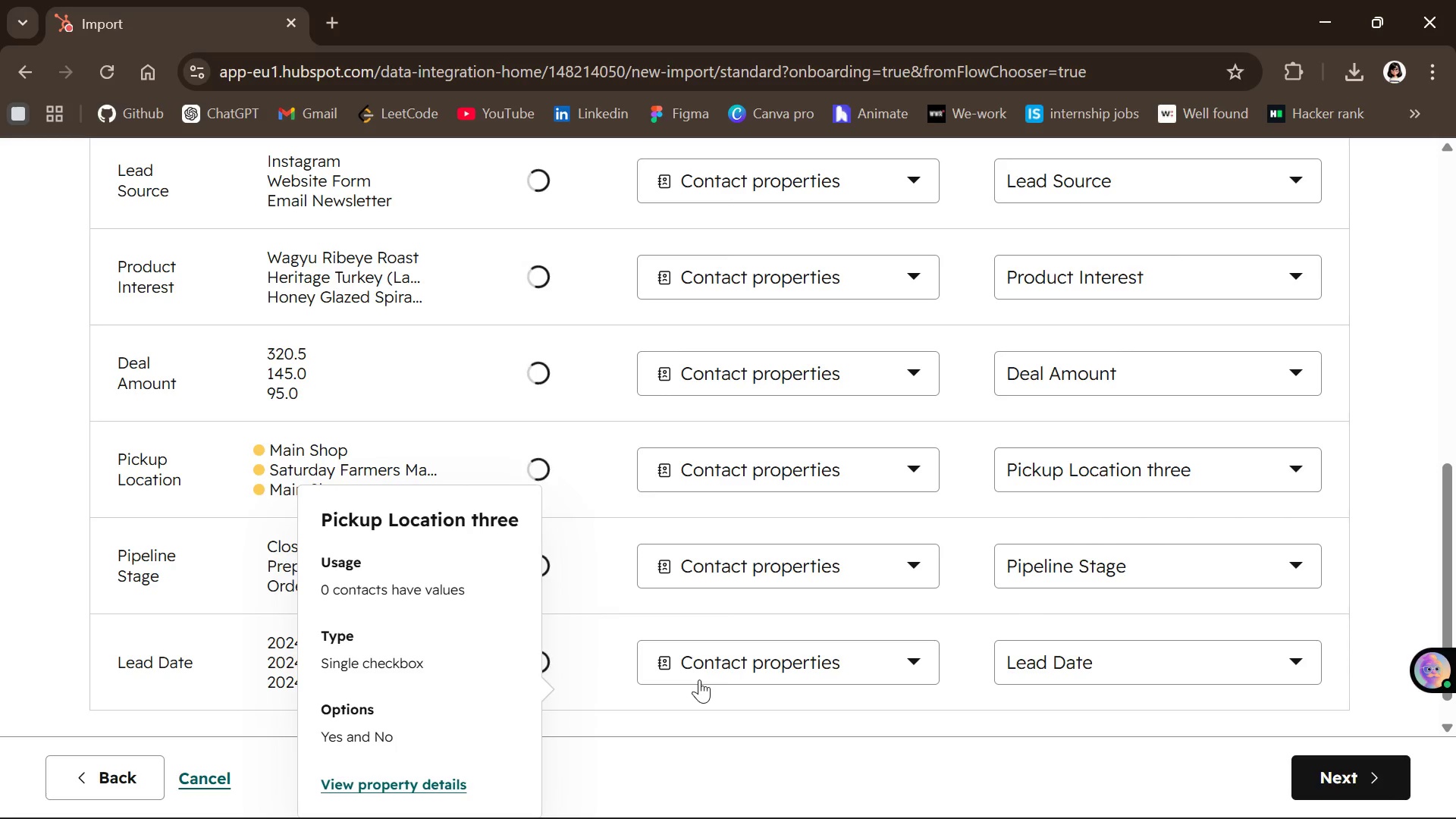 
left_click([1052, 334])
 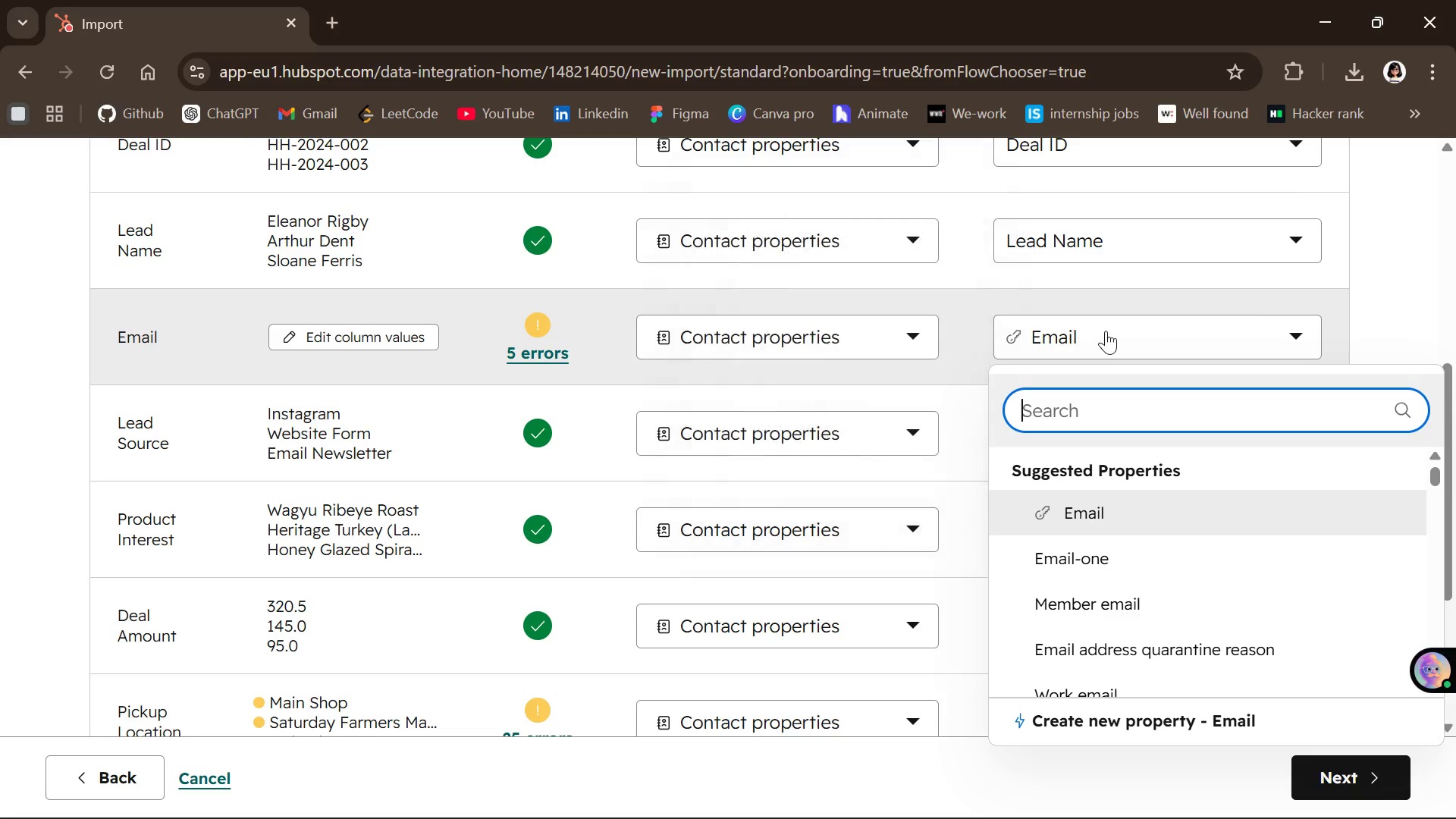 
left_click([1106, 331])
 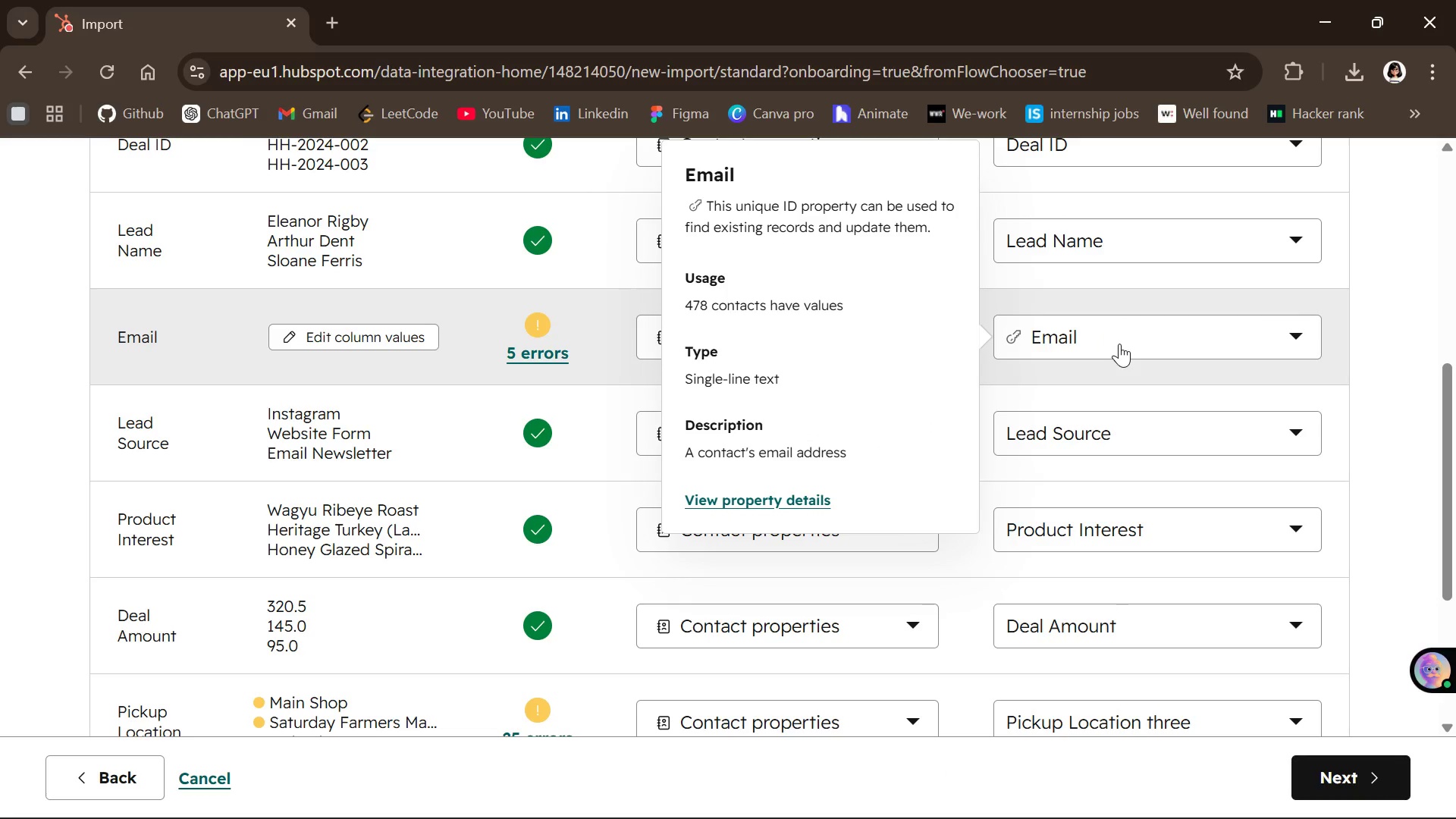 
hold_key(key=Backquote, duration=1.5)
 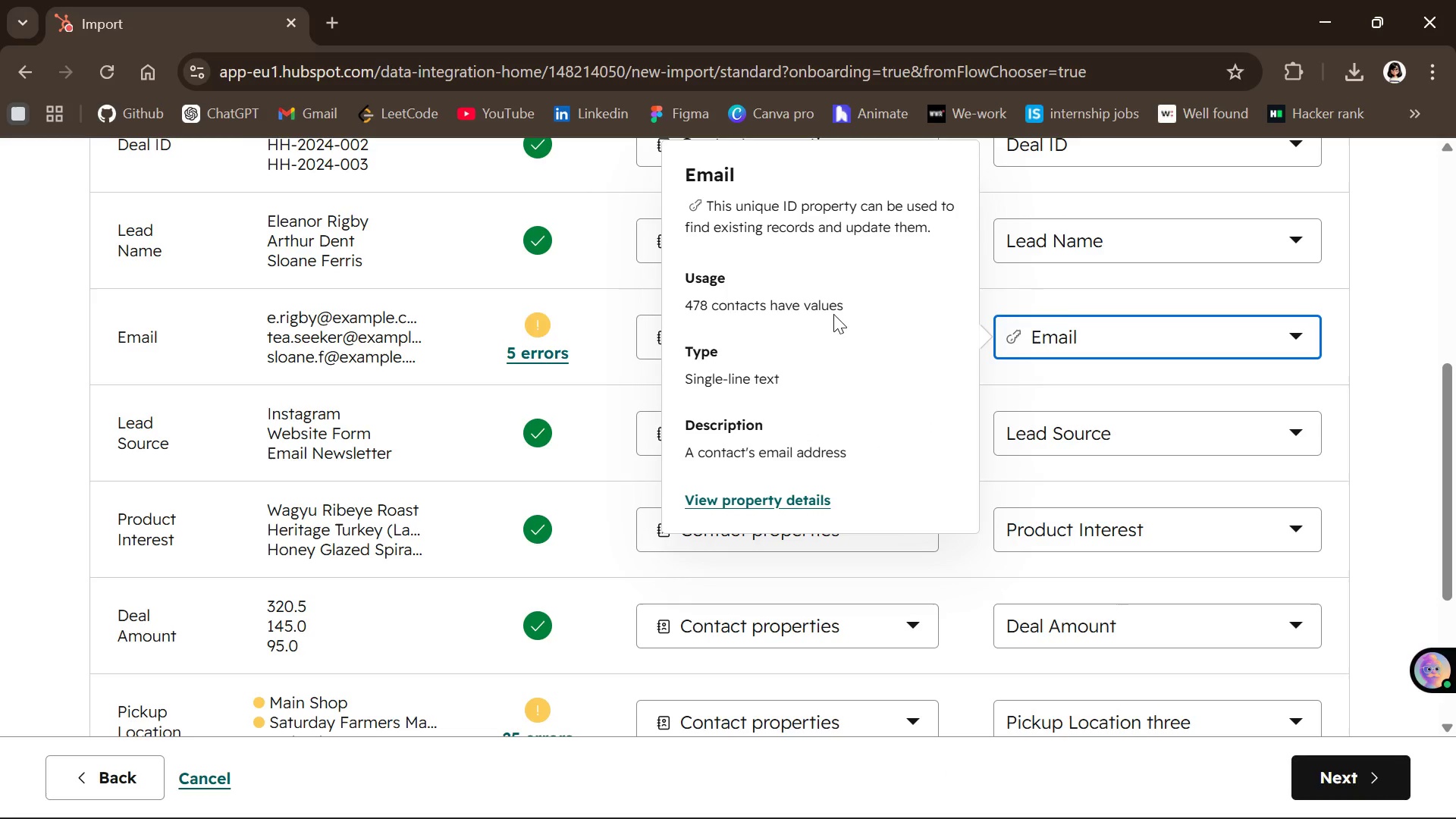 
hold_key(key=Backquote, duration=0.64)
 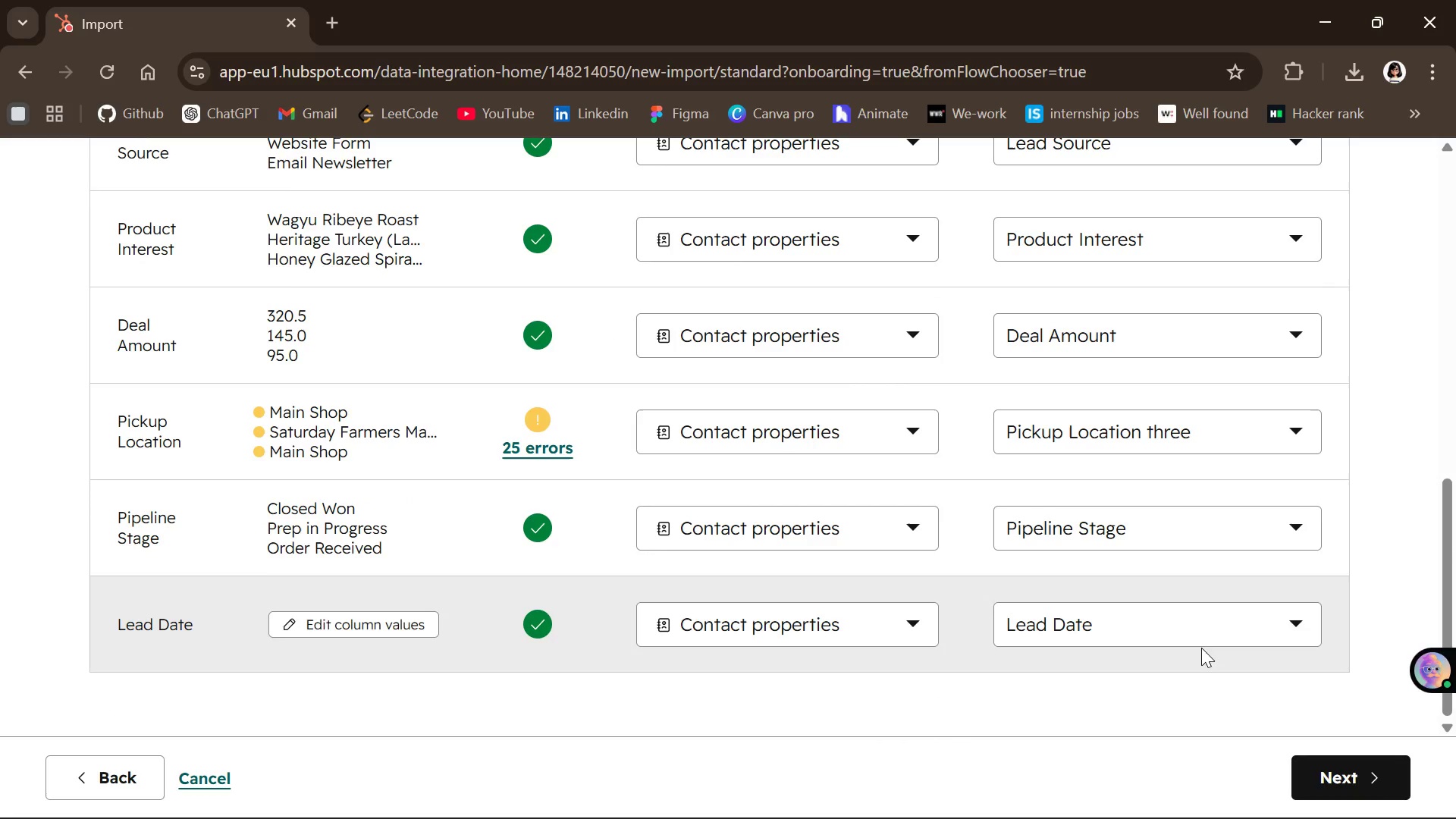 
left_click([1304, 761])
 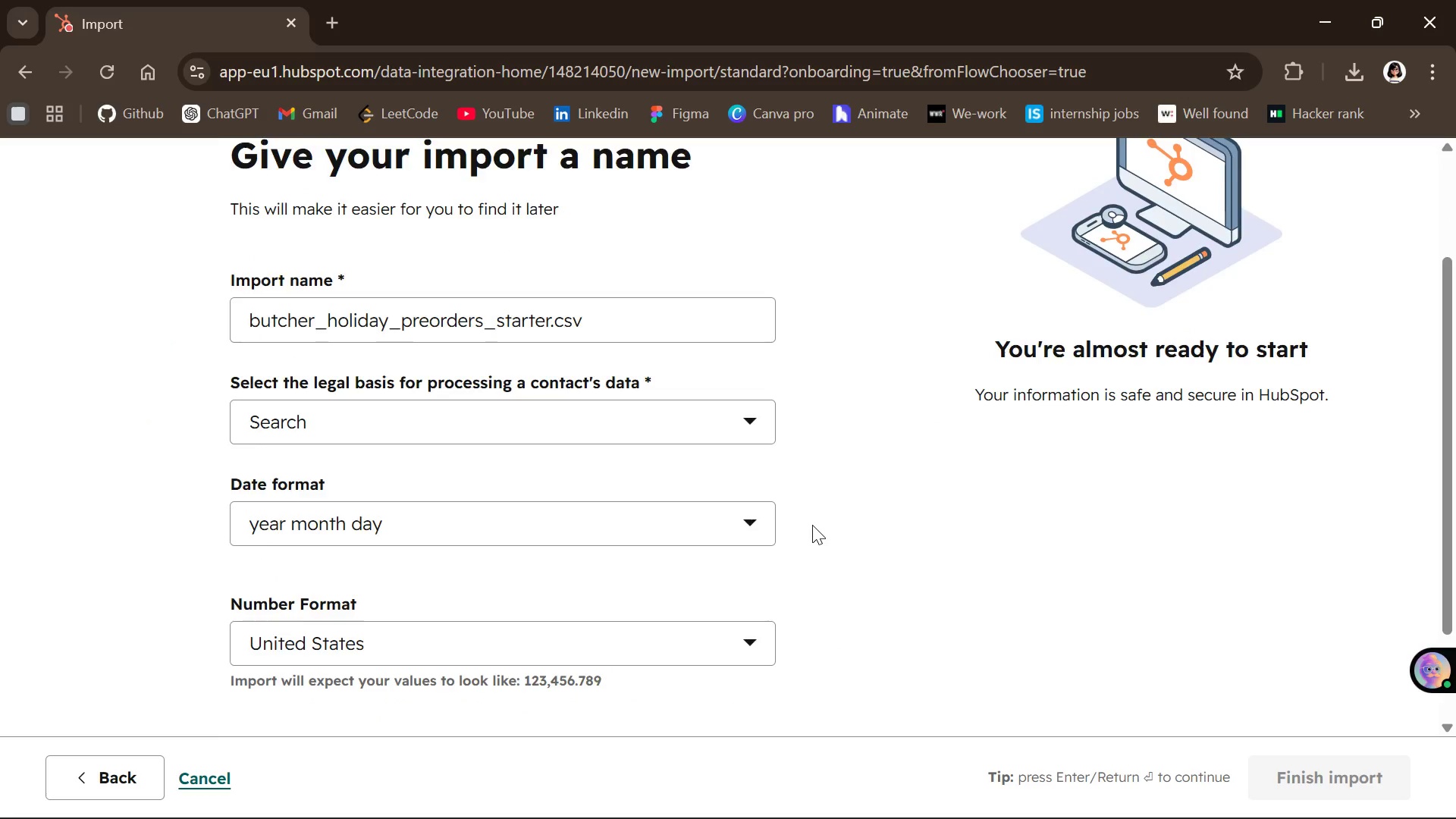 
wait(7.2)
 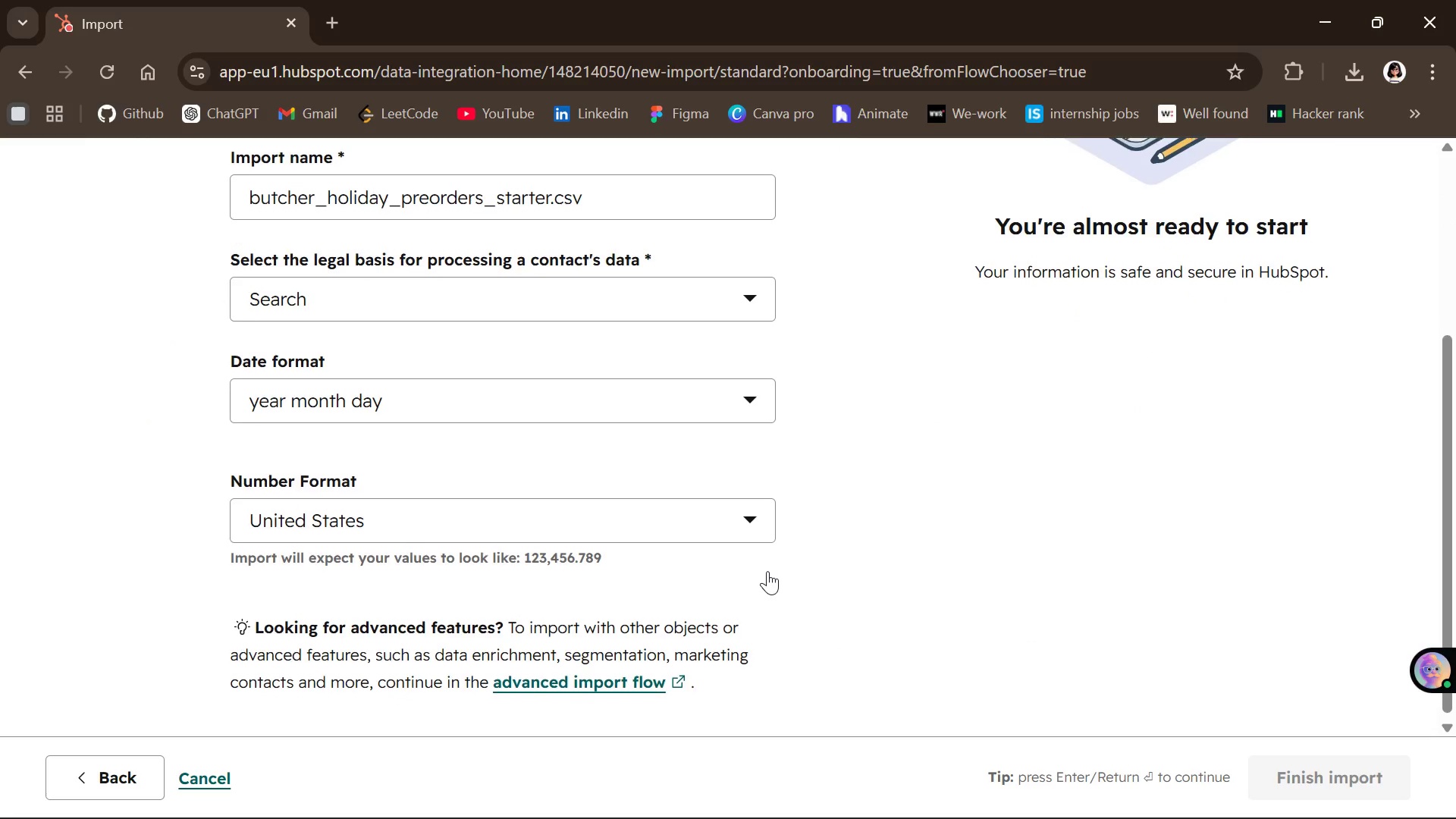 
left_click([635, 475])
 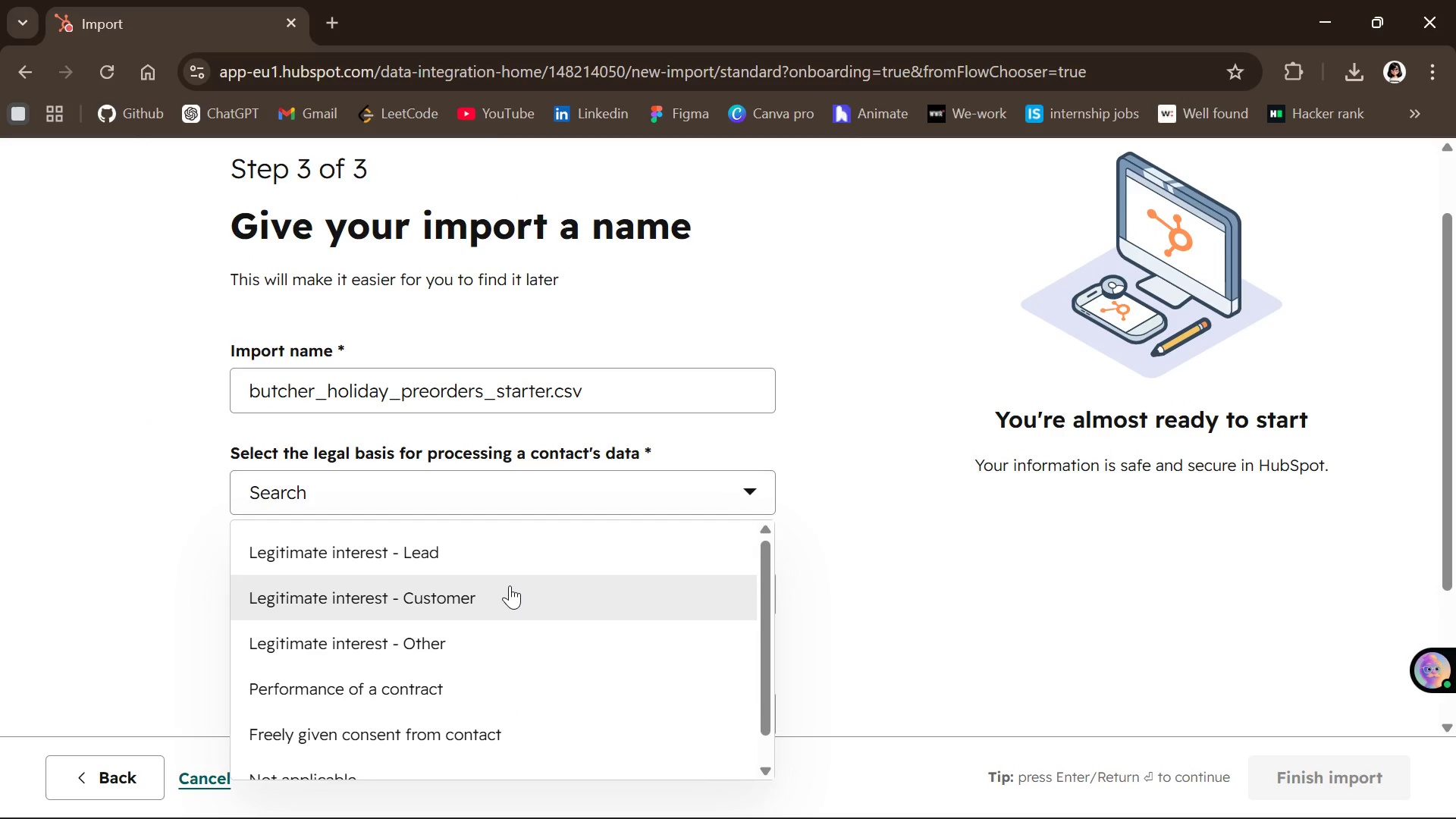 
left_click([510, 585])
 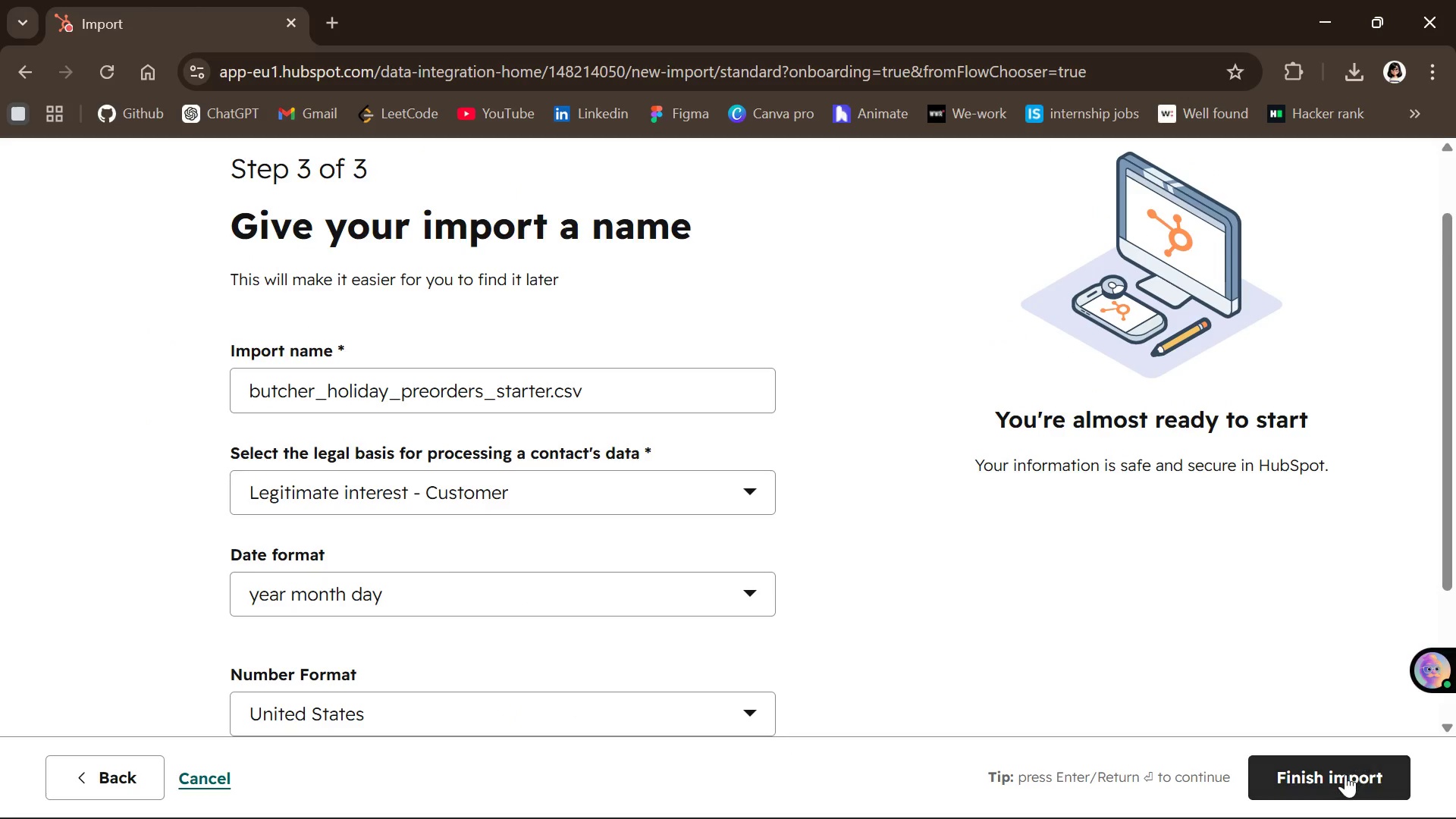 
left_click([1345, 774])
 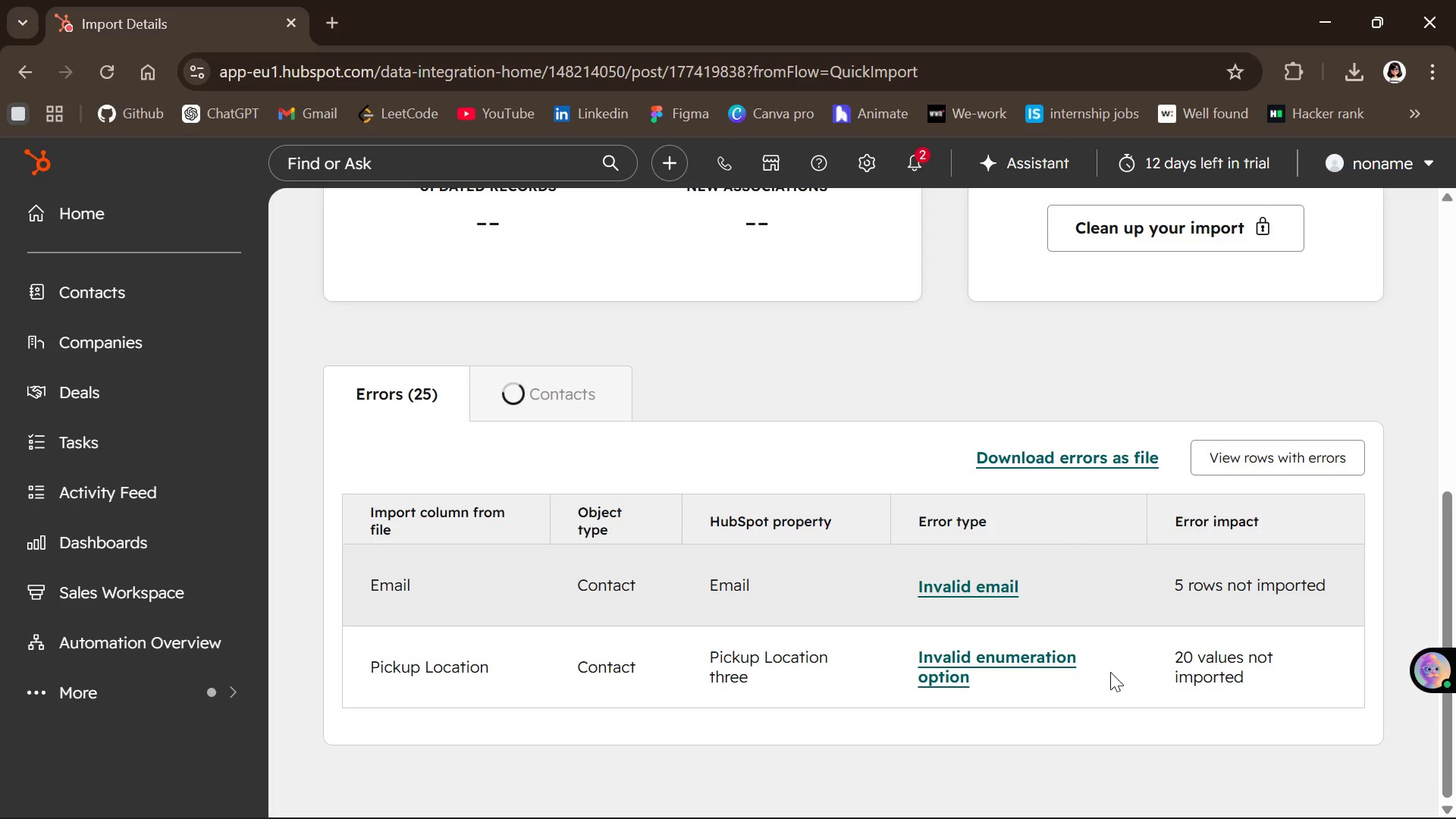 
wait(16.44)
 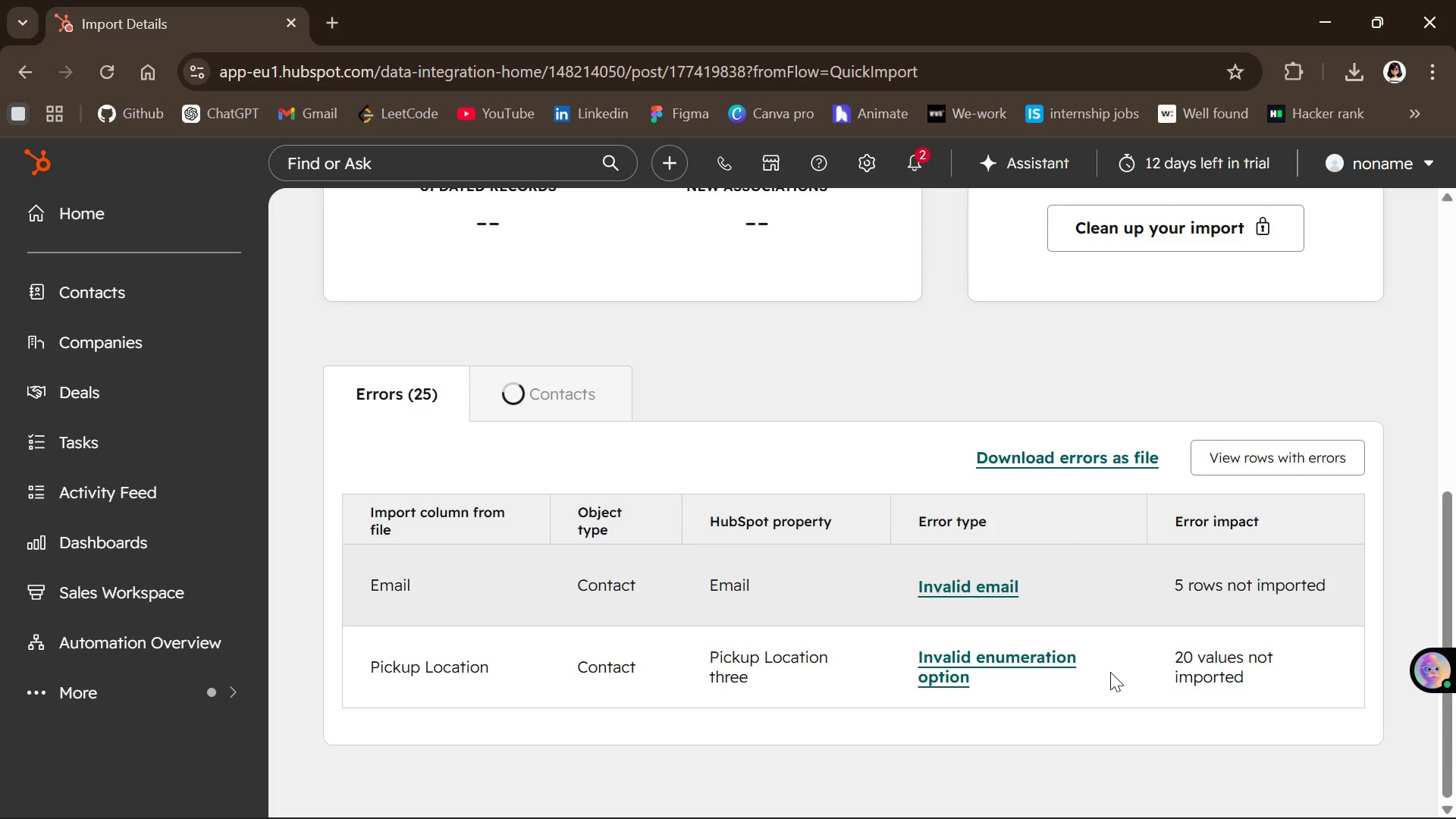 
left_click([567, 384])
 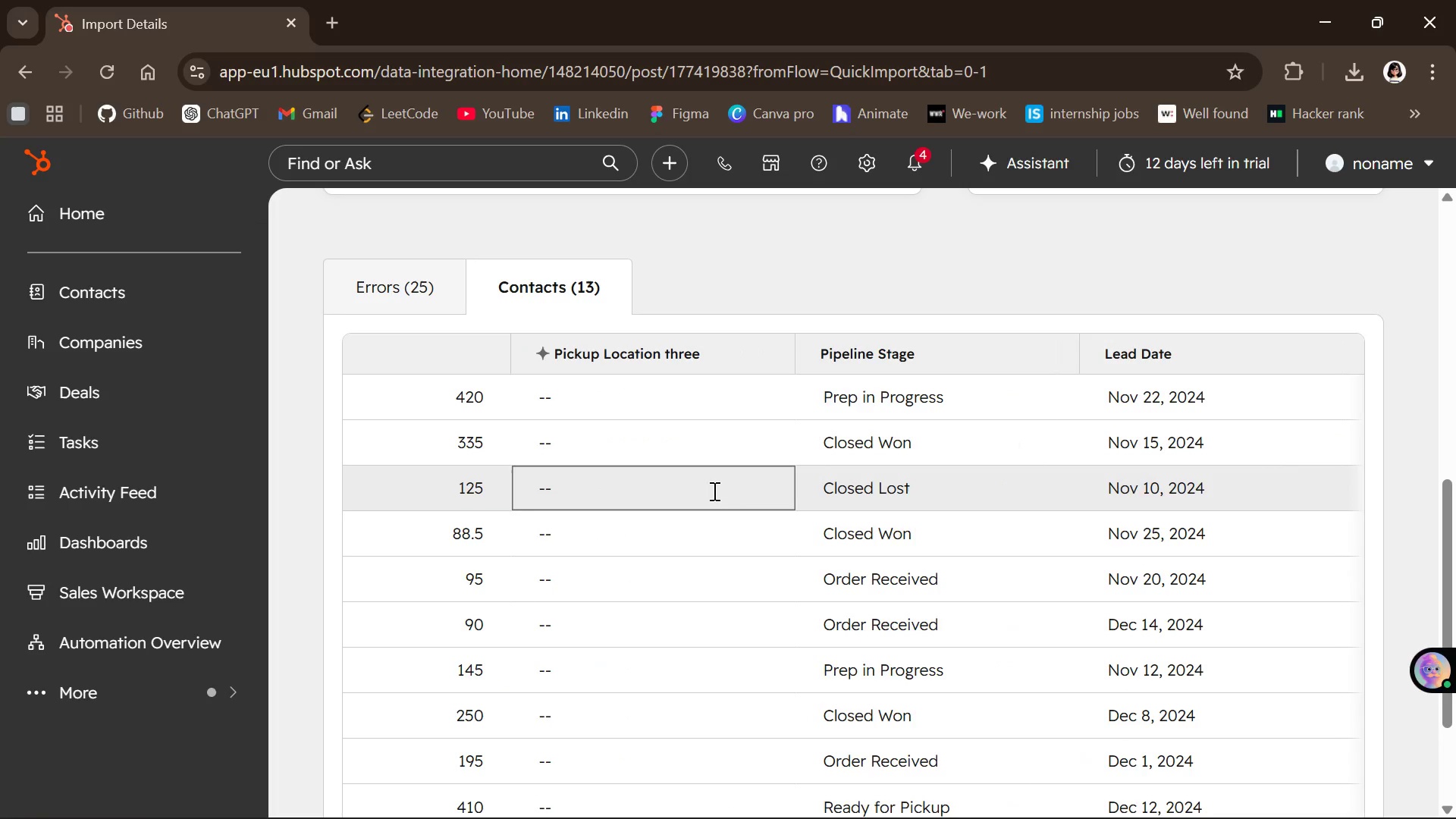 
wait(14.72)
 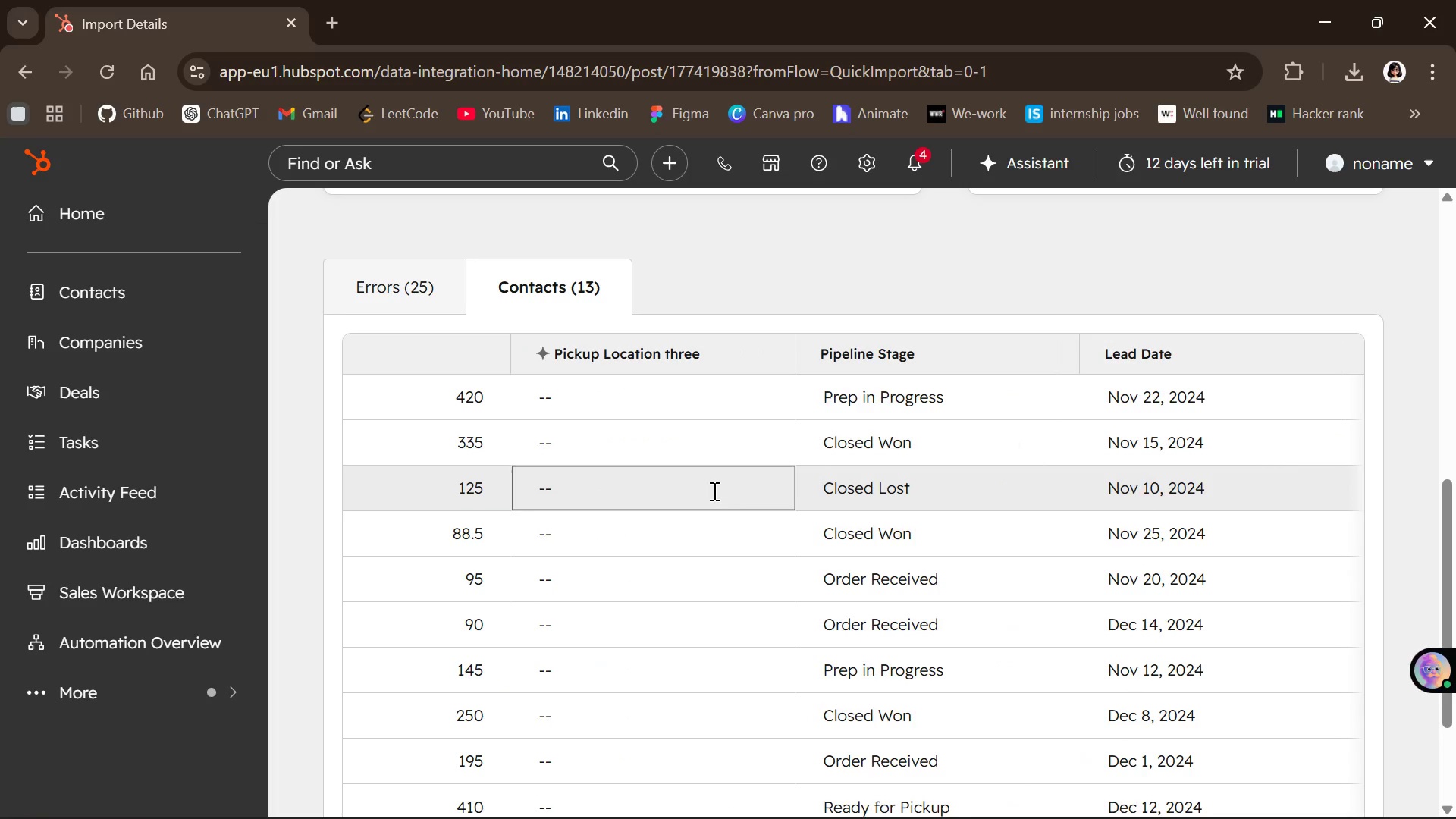 
left_click([100, 293])
 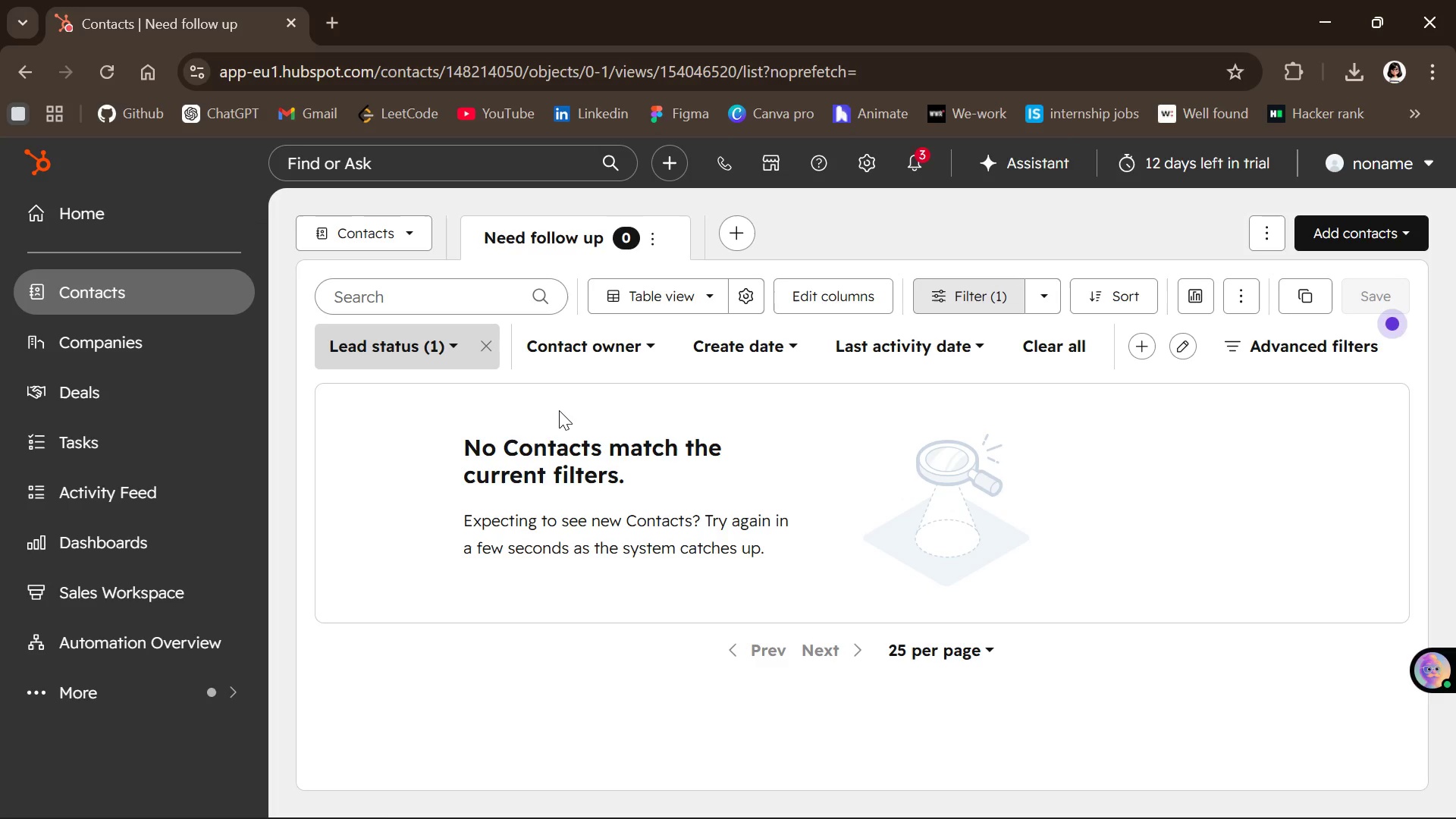 
wait(18.59)
 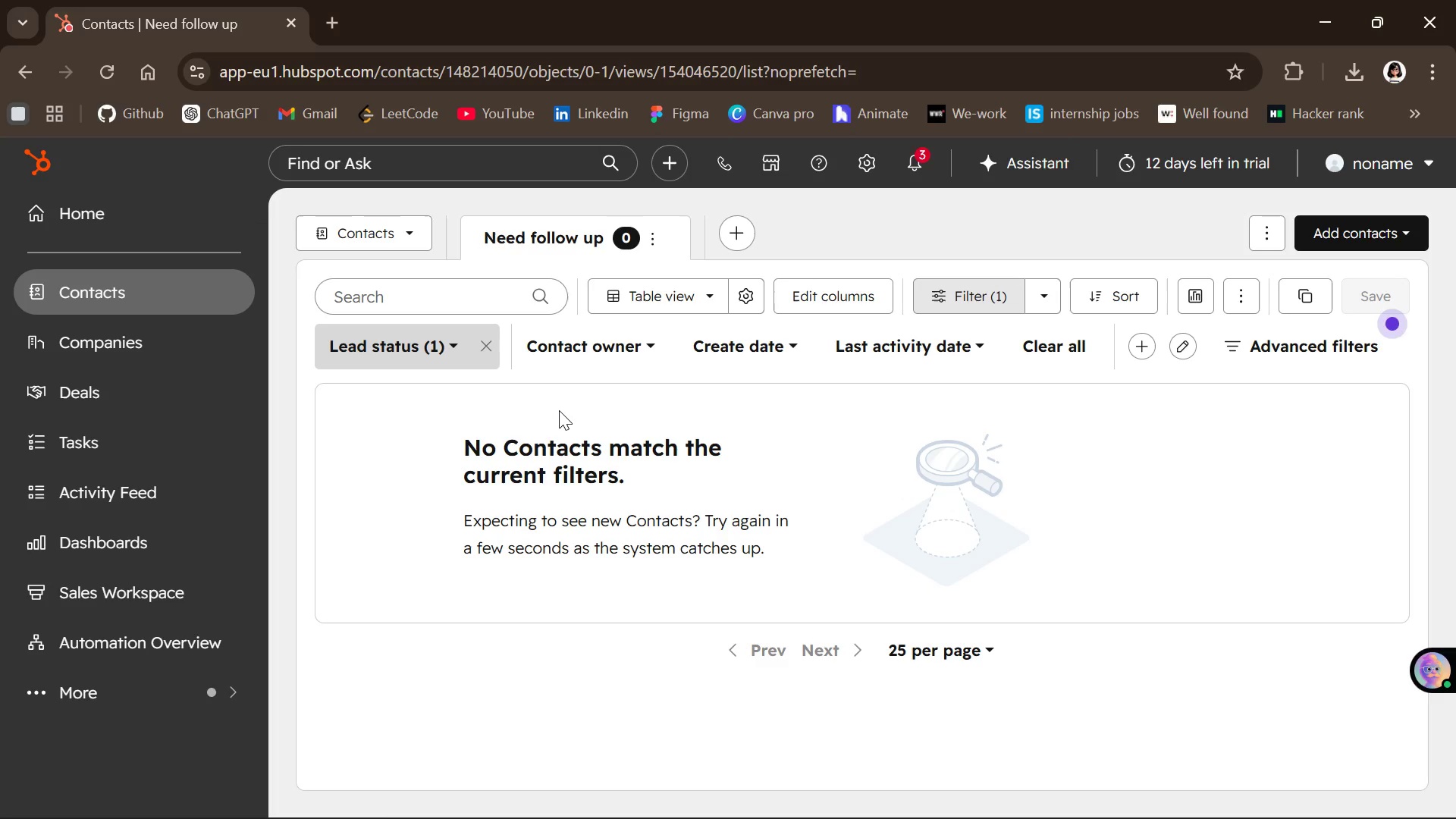 
left_click([387, 235])
 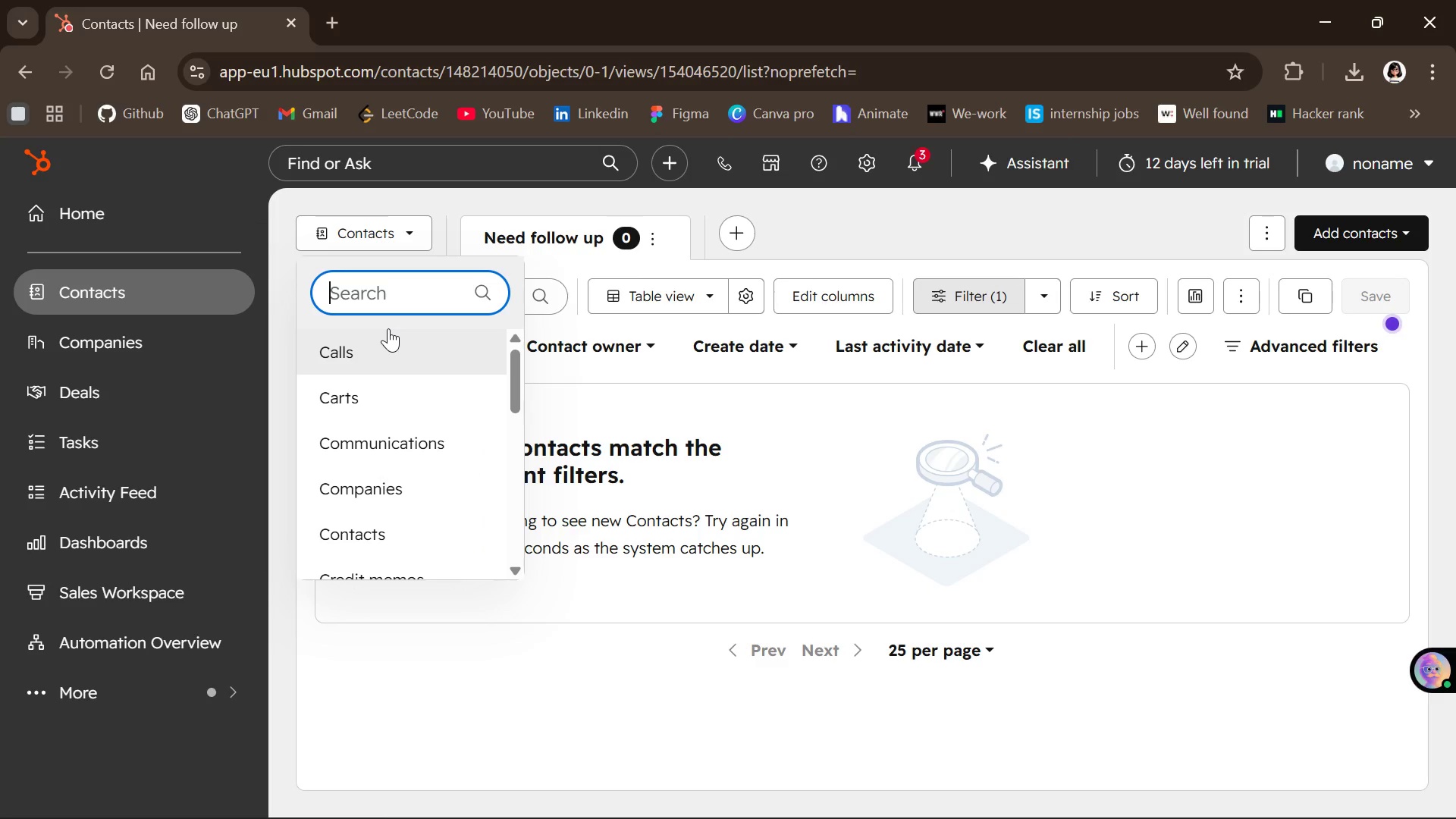 
type(de)
 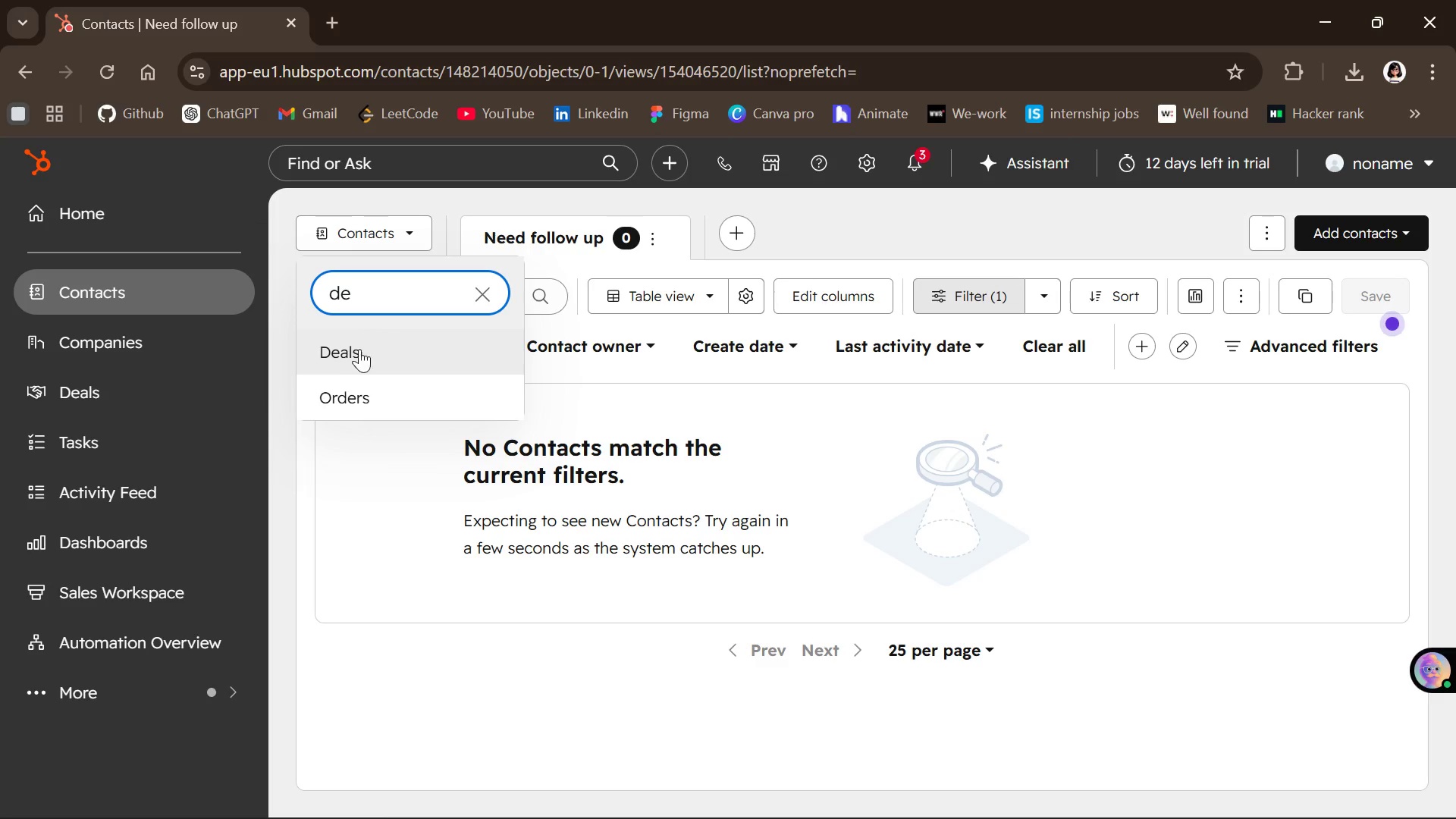 
left_click([359, 351])
 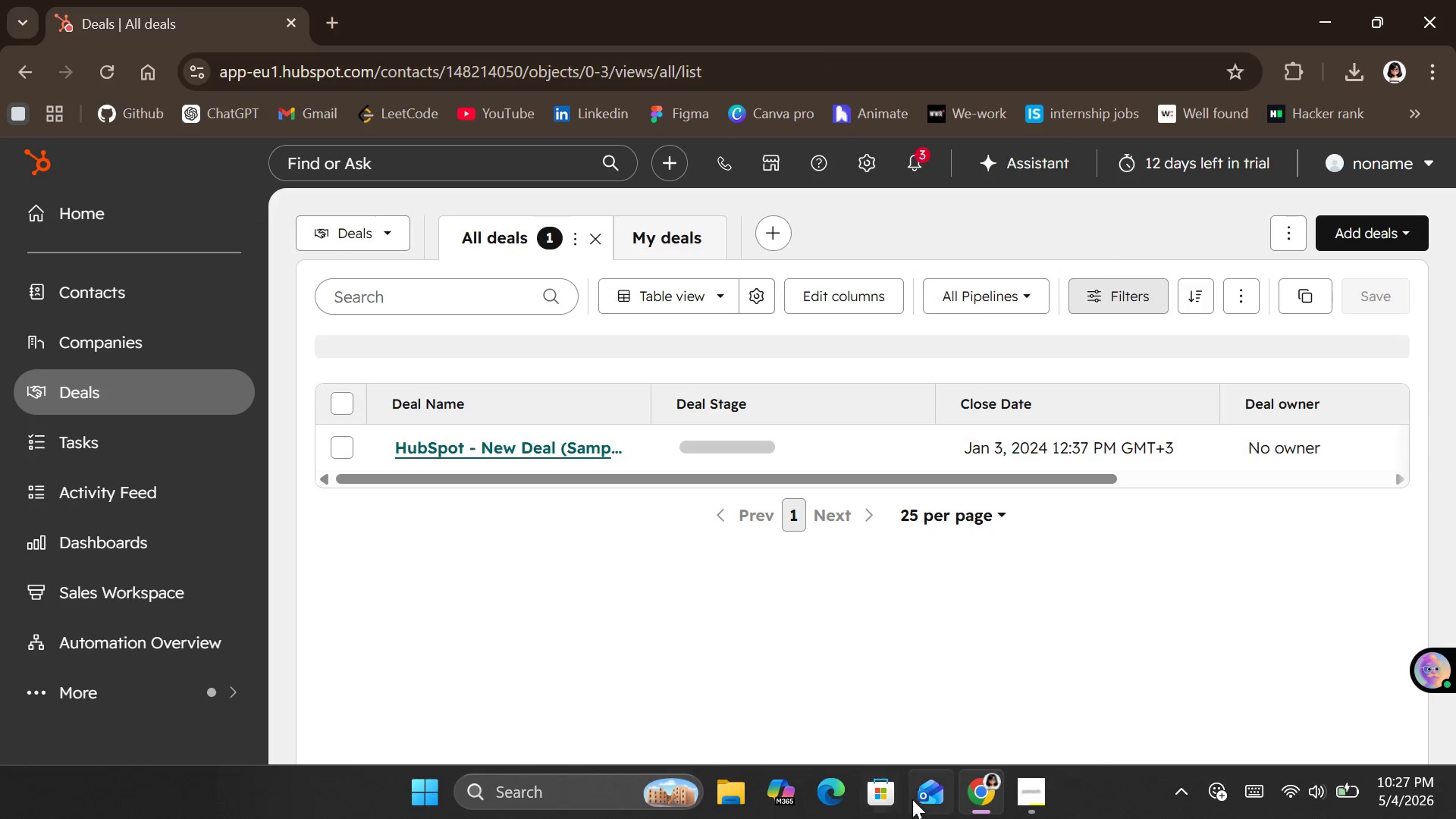 
wait(8.27)
 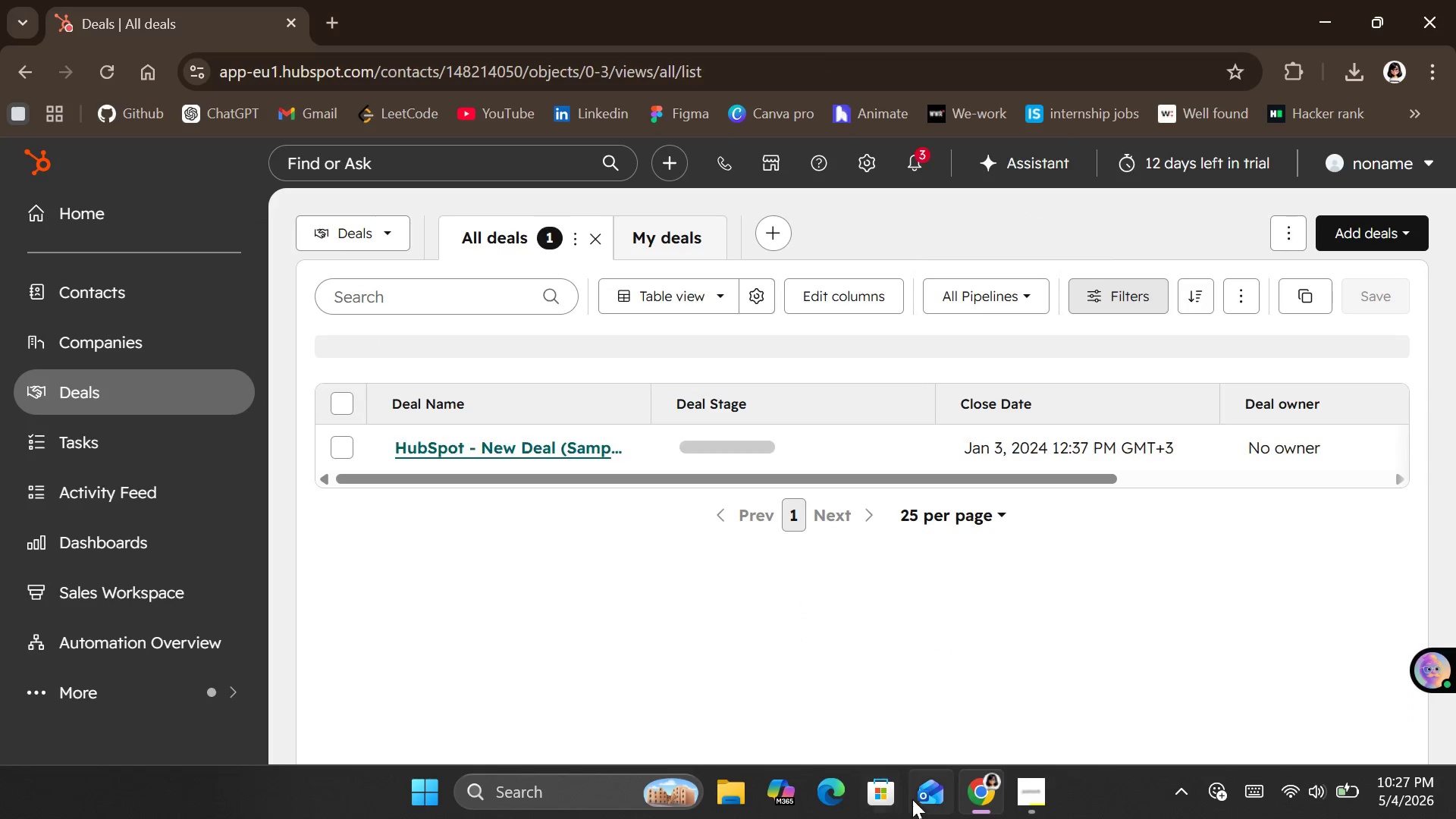 
left_click([1357, 241])
 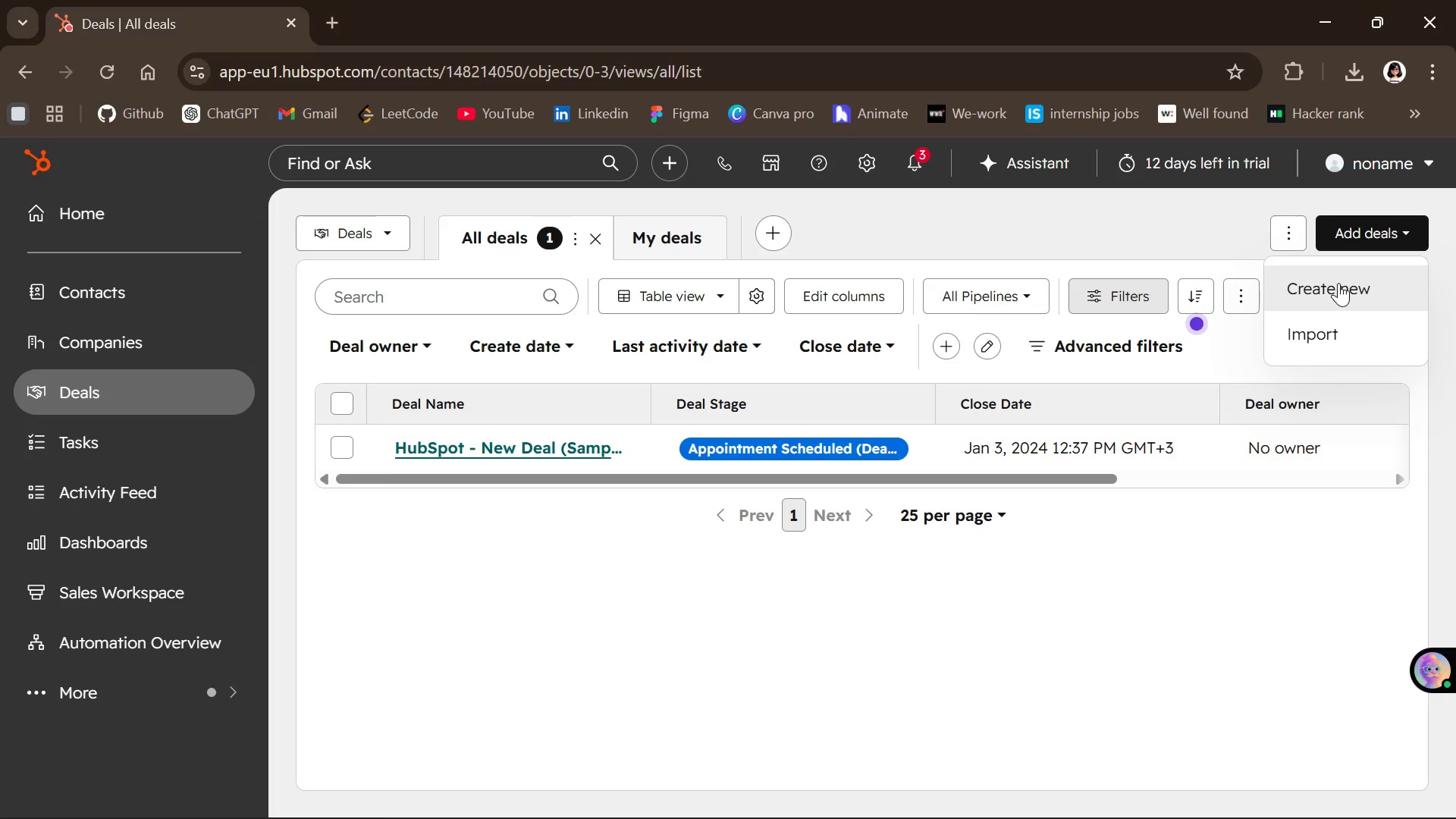 
left_click([1338, 283])
 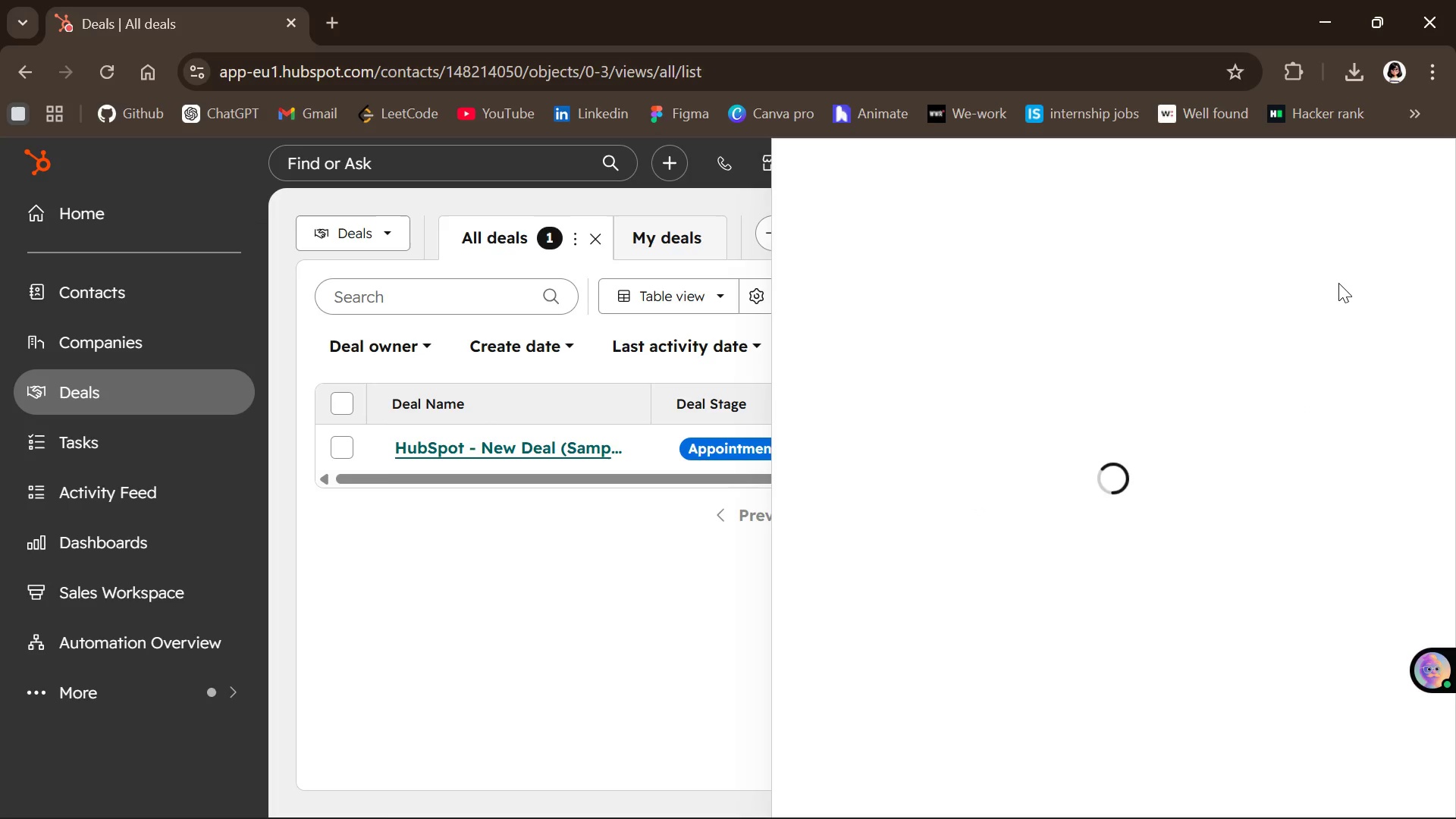 
wait(8.12)
 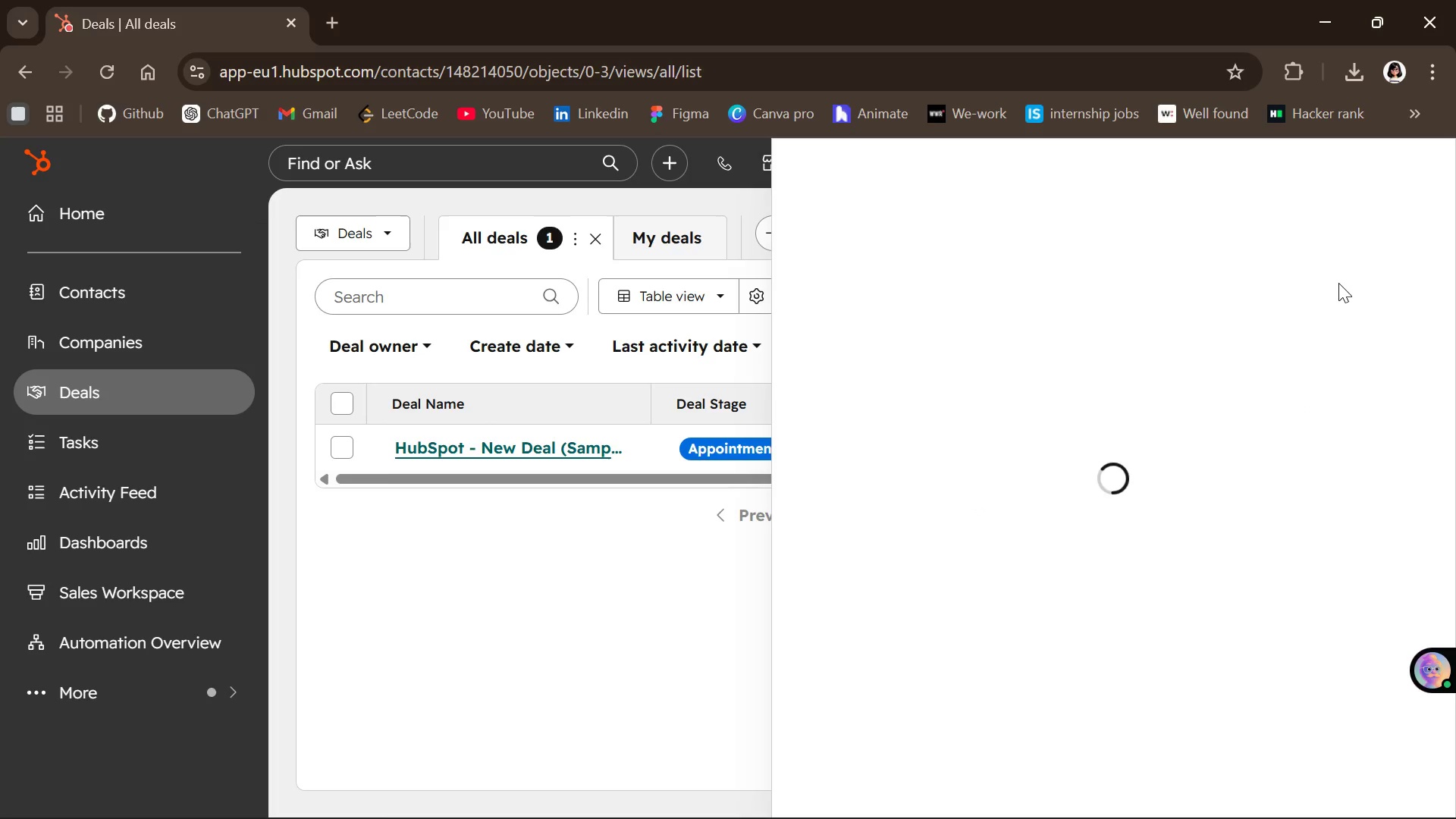 
left_click([1412, 184])
 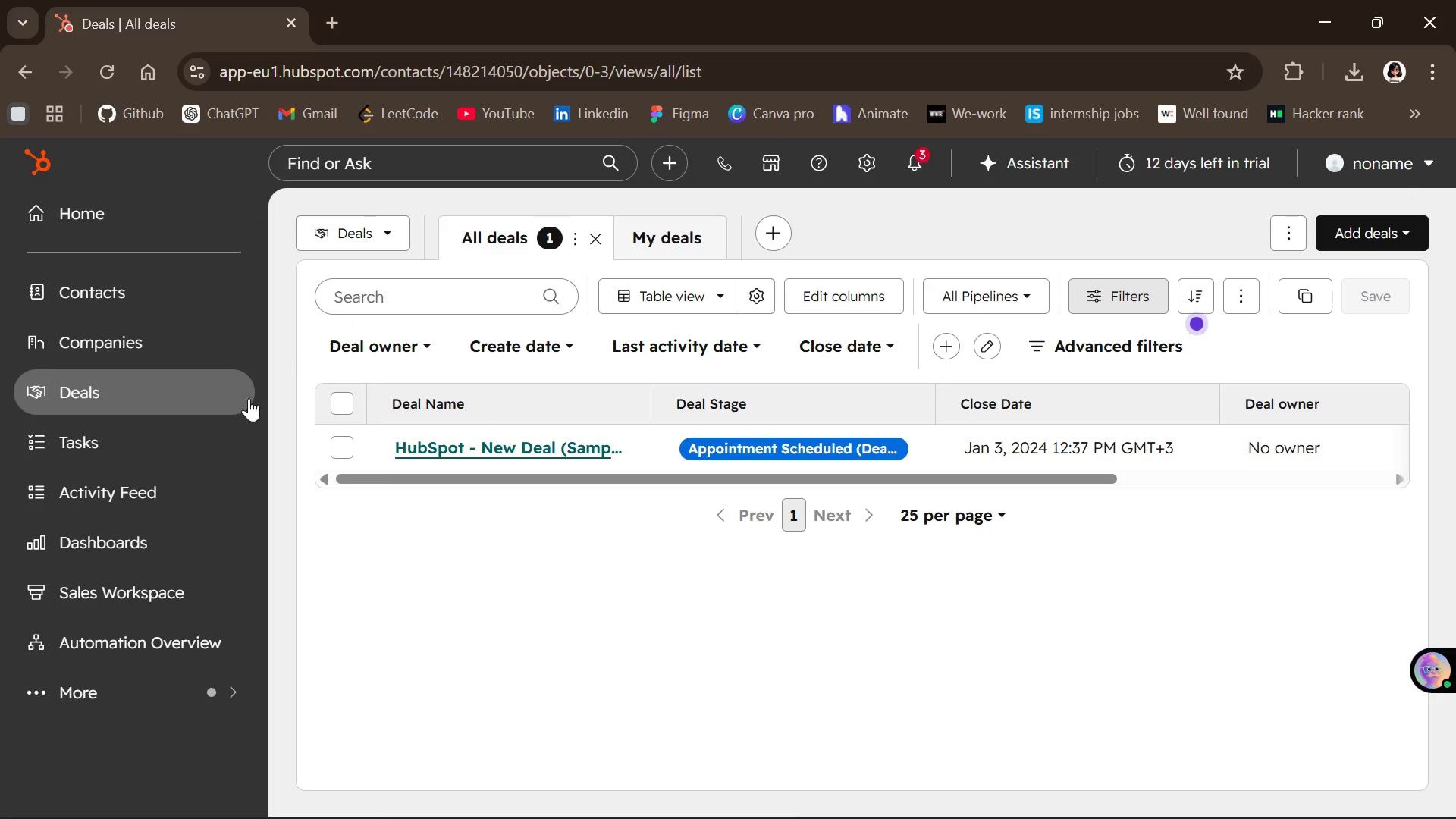 
wait(6.58)
 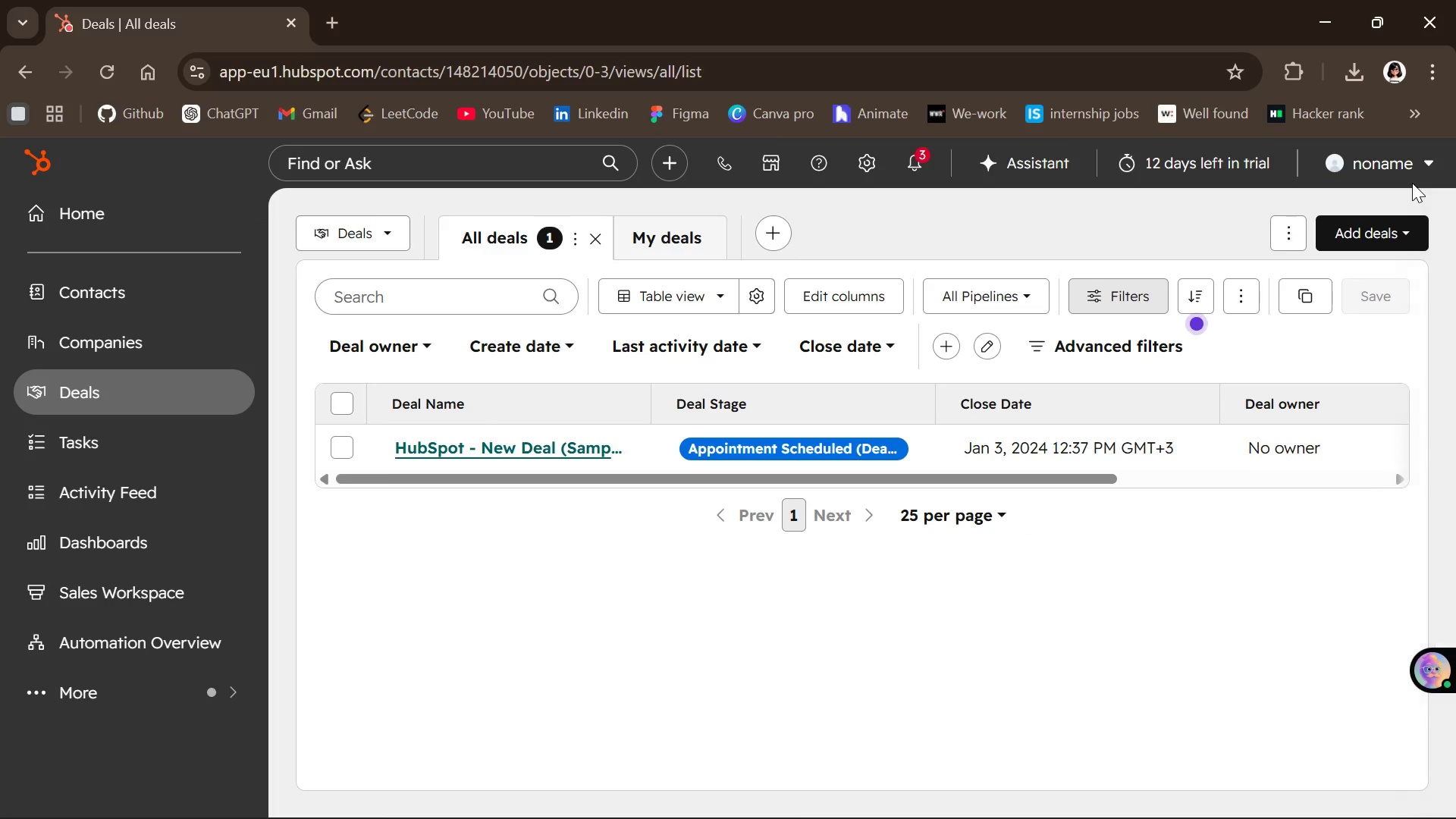 
left_click([877, 167])
 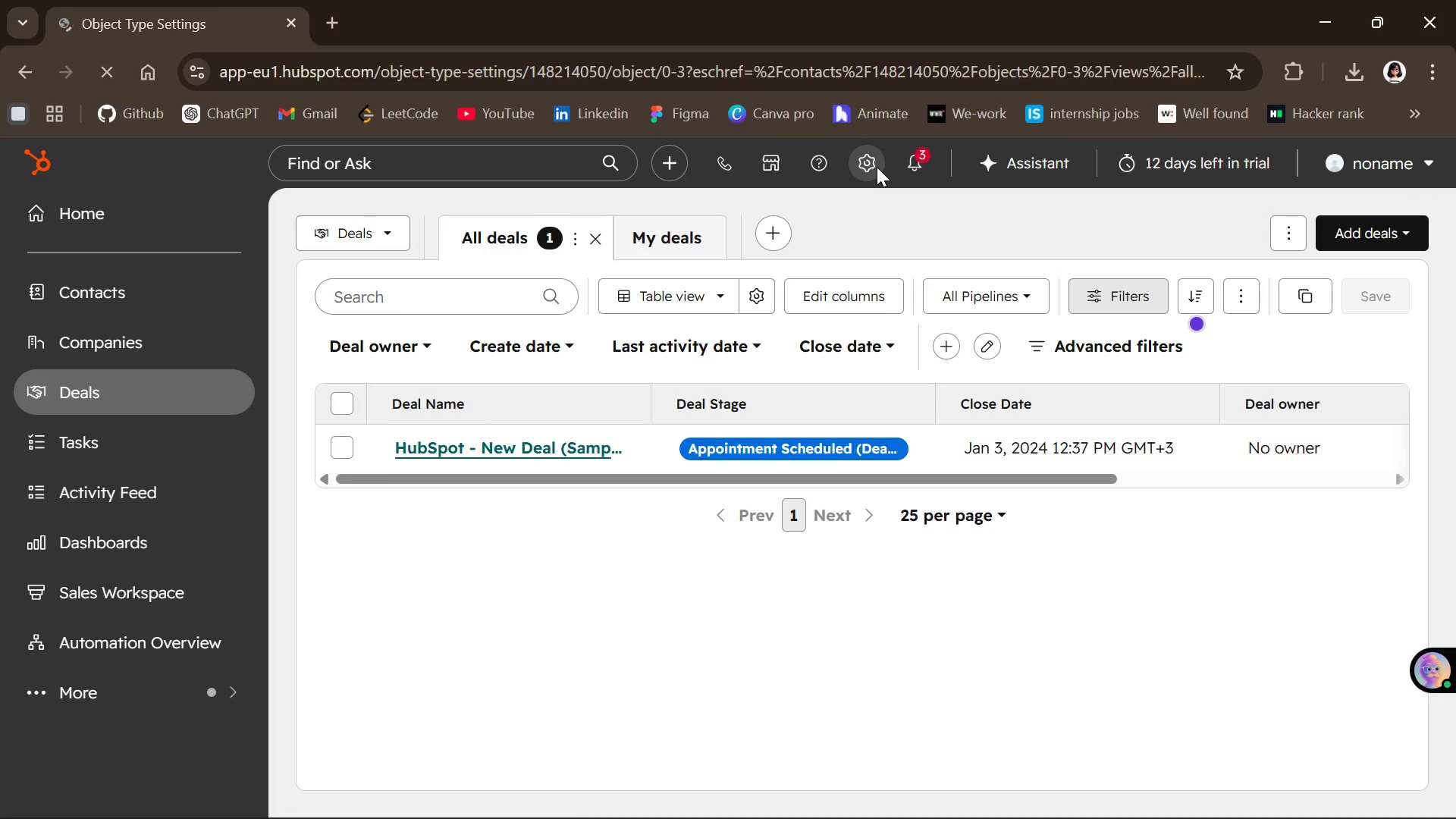 
mouse_move([539, 323])
 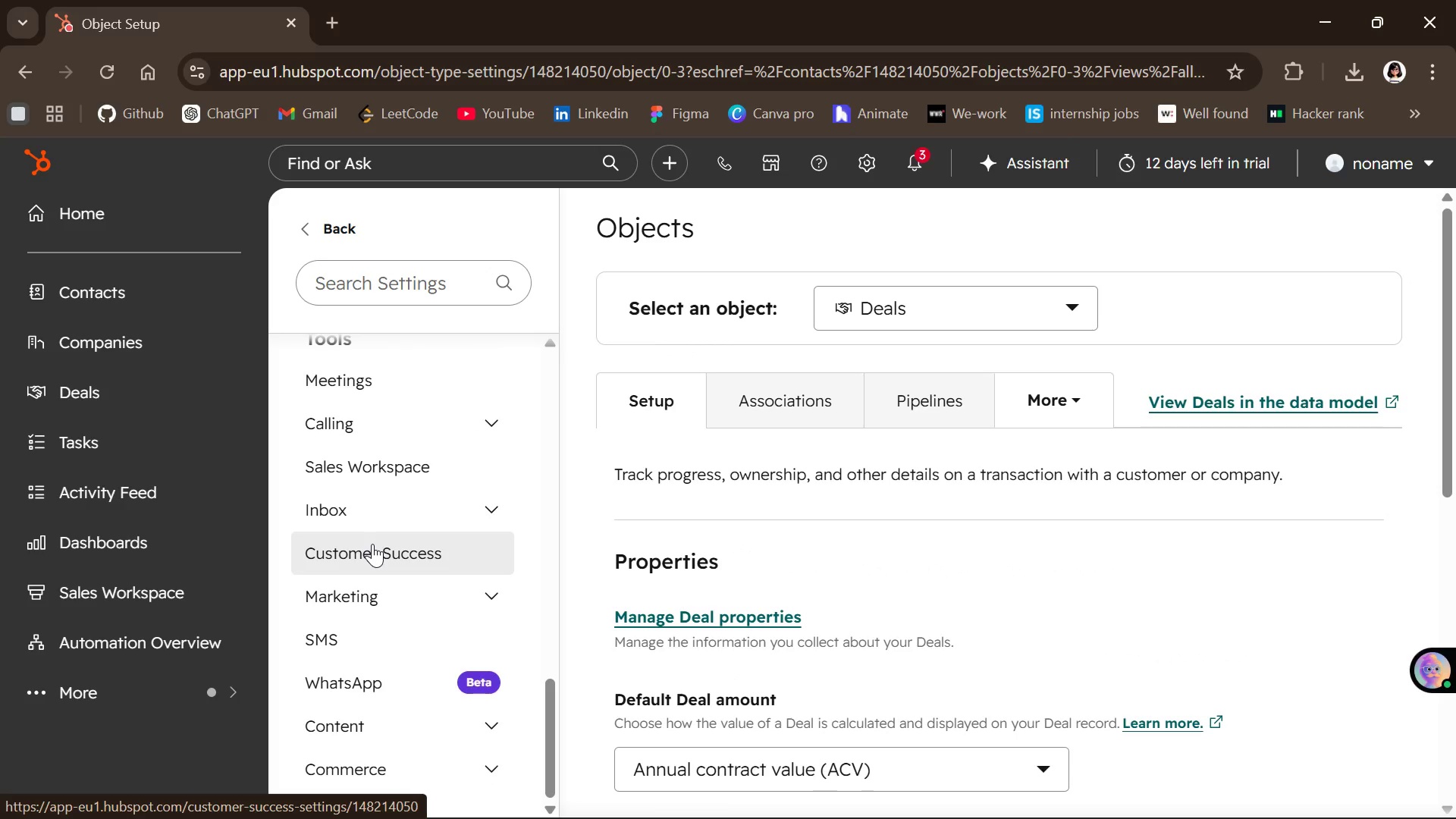 
wait(7.96)
 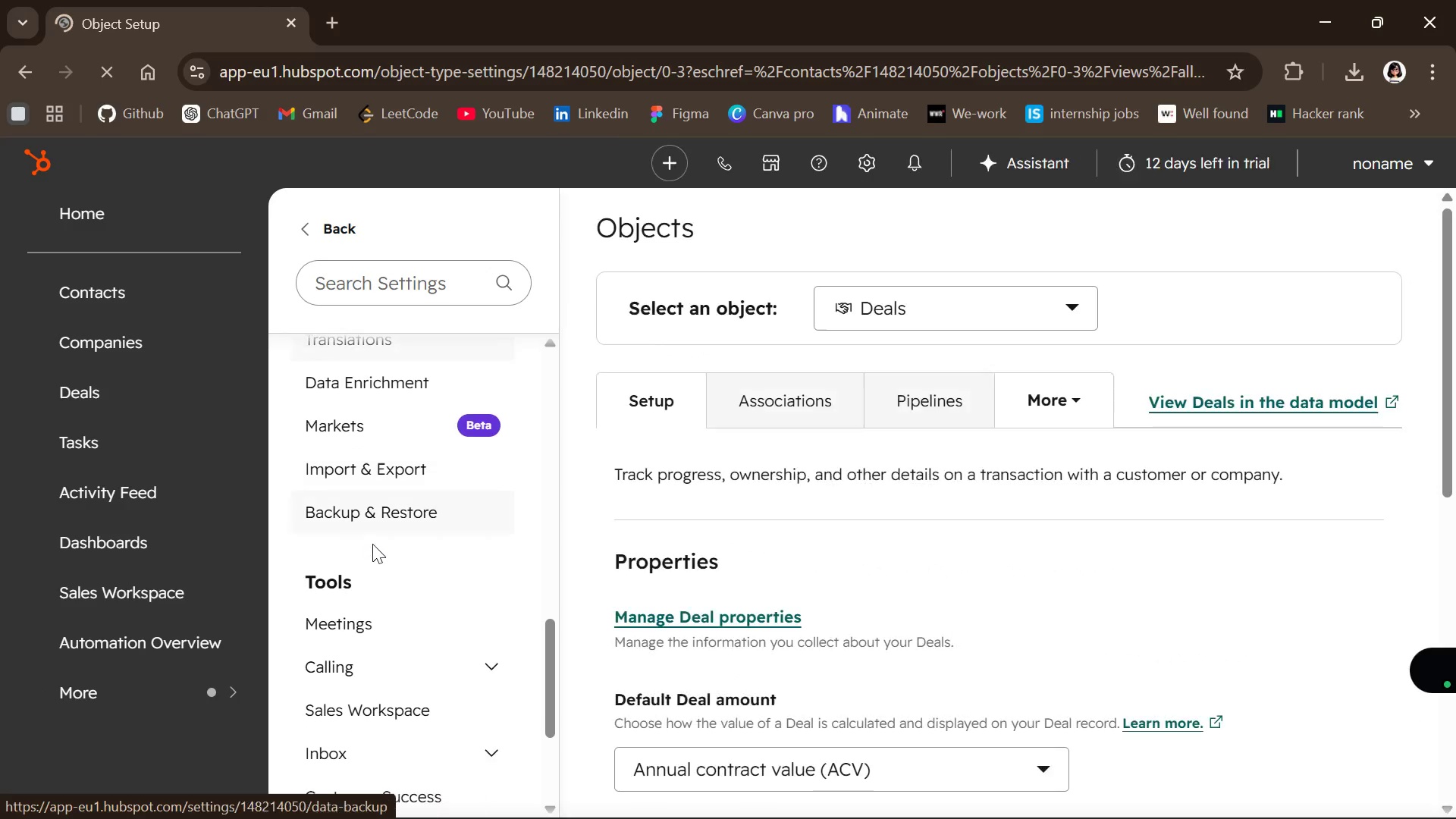 
mouse_move([406, 357])
 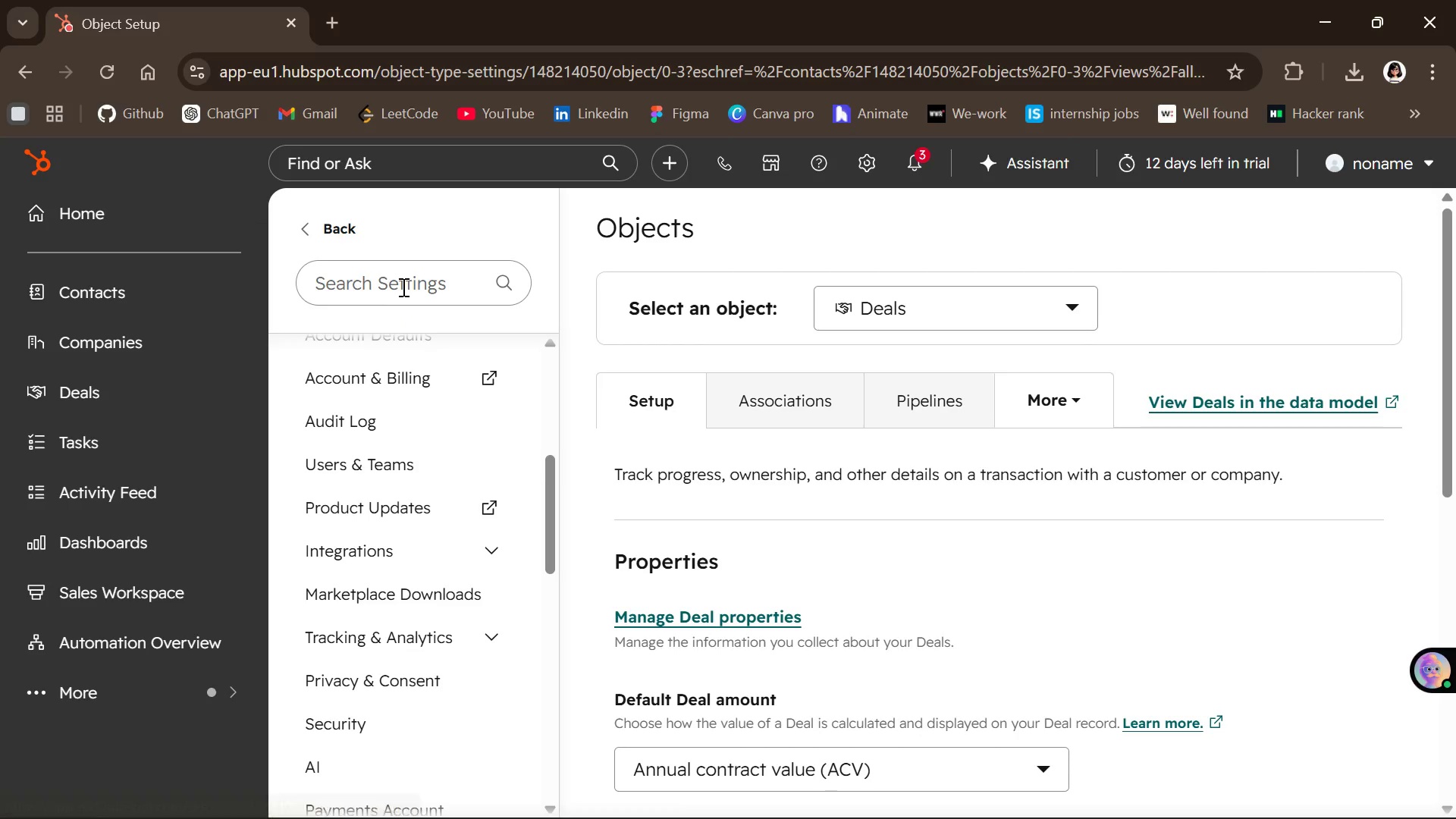 
left_click([402, 287])
 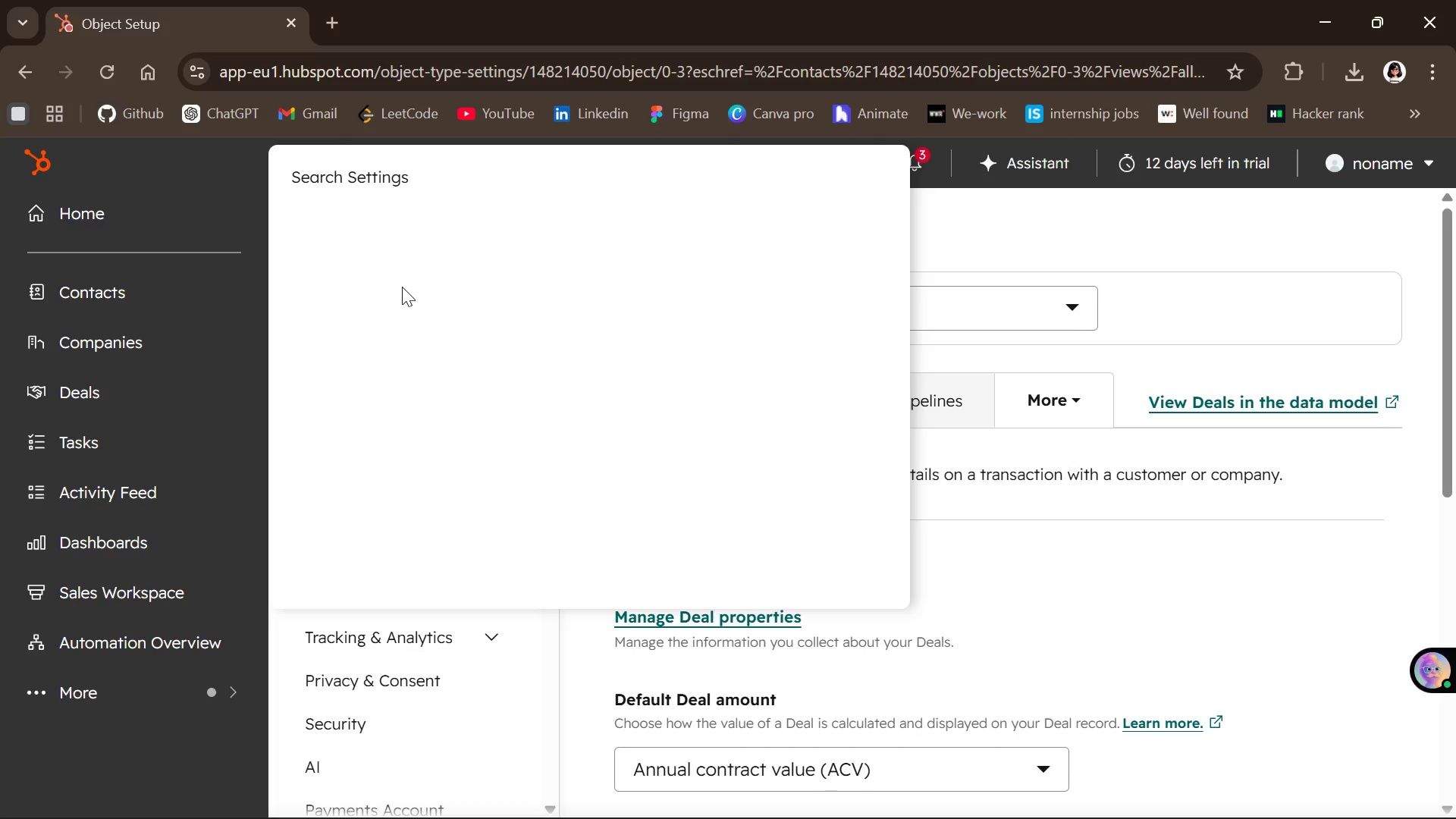 
type(pipek)
key(Backspace)
type(line)
 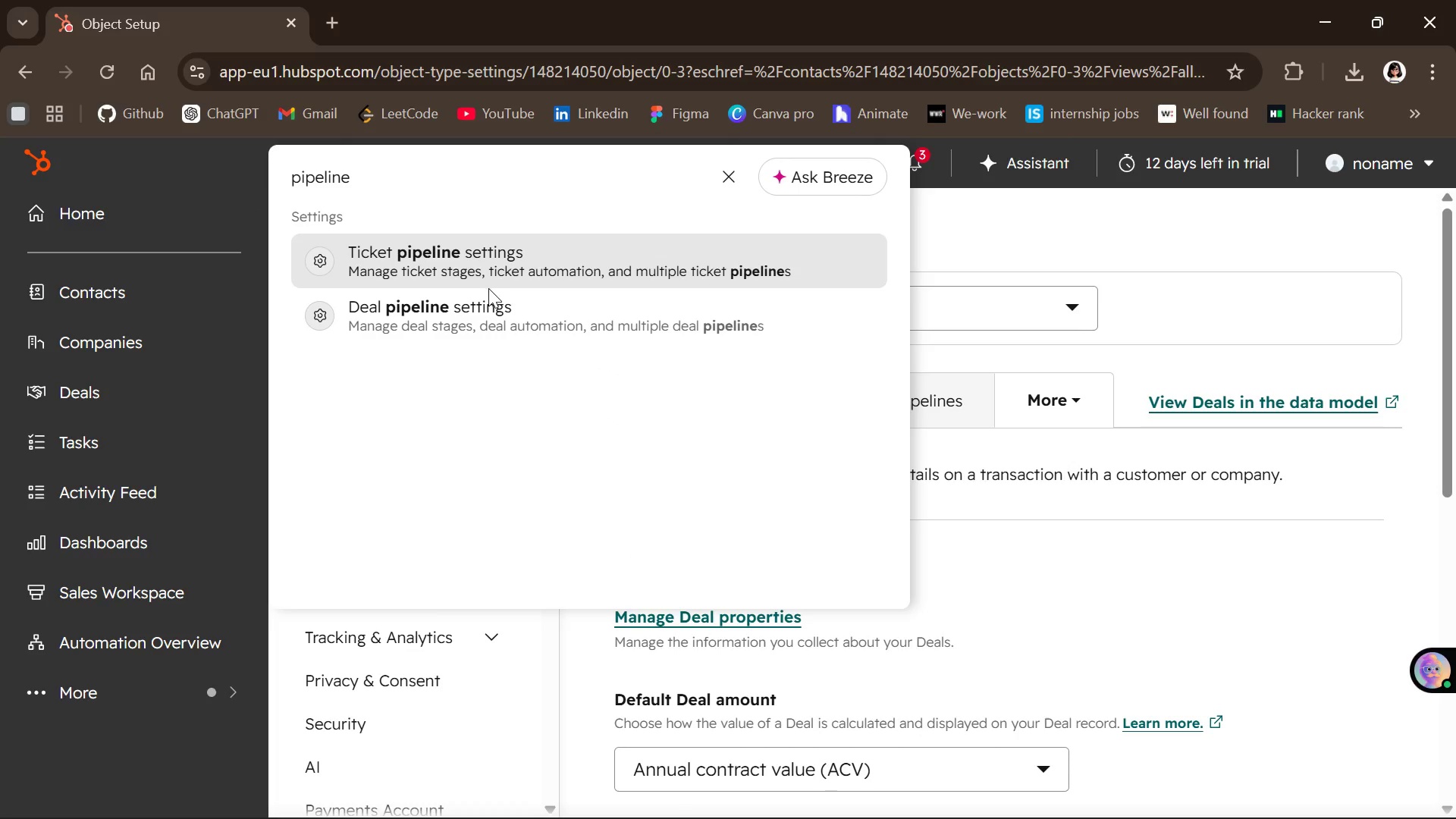 
left_click([477, 320])
 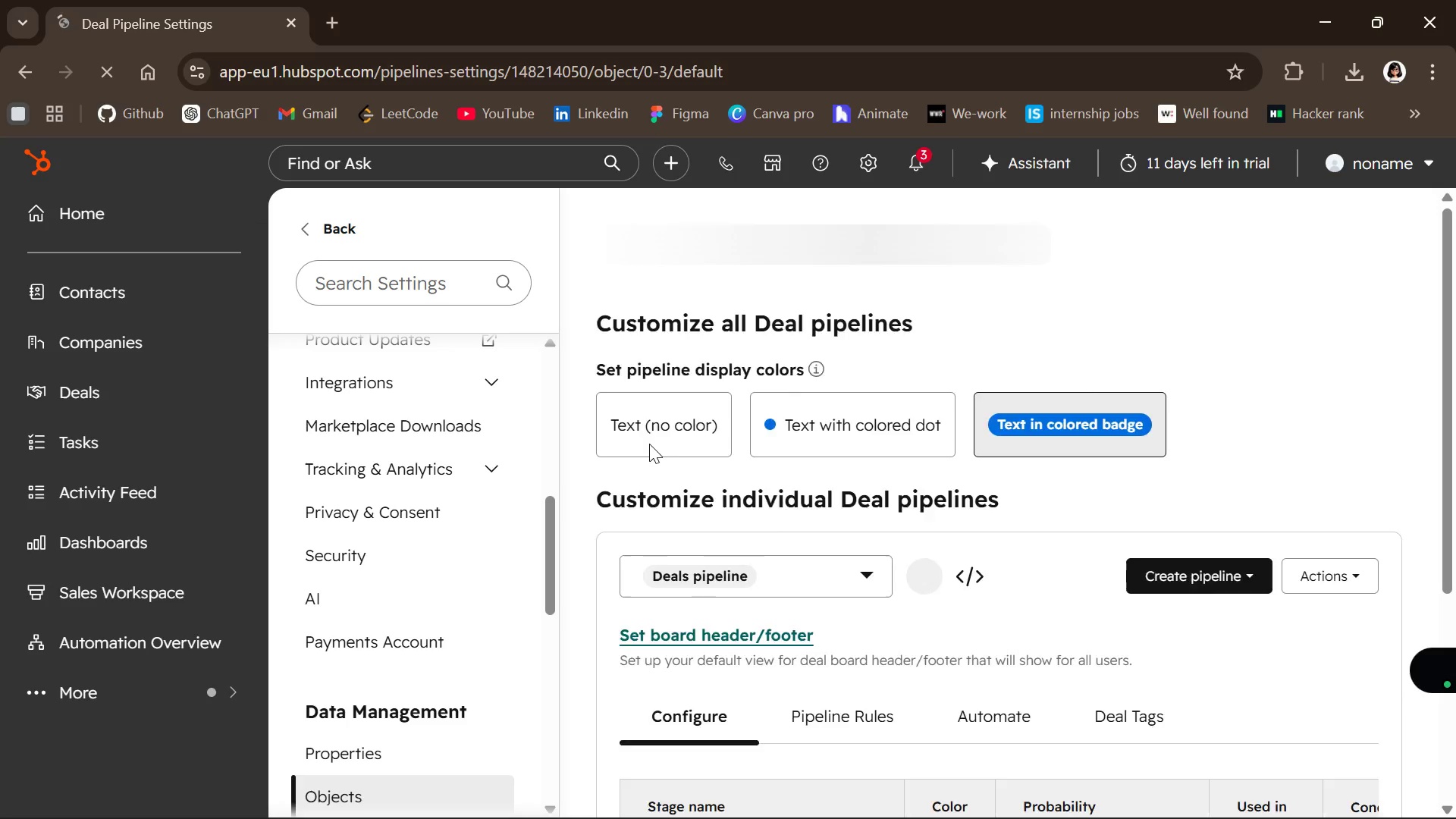 
wait(16.05)
 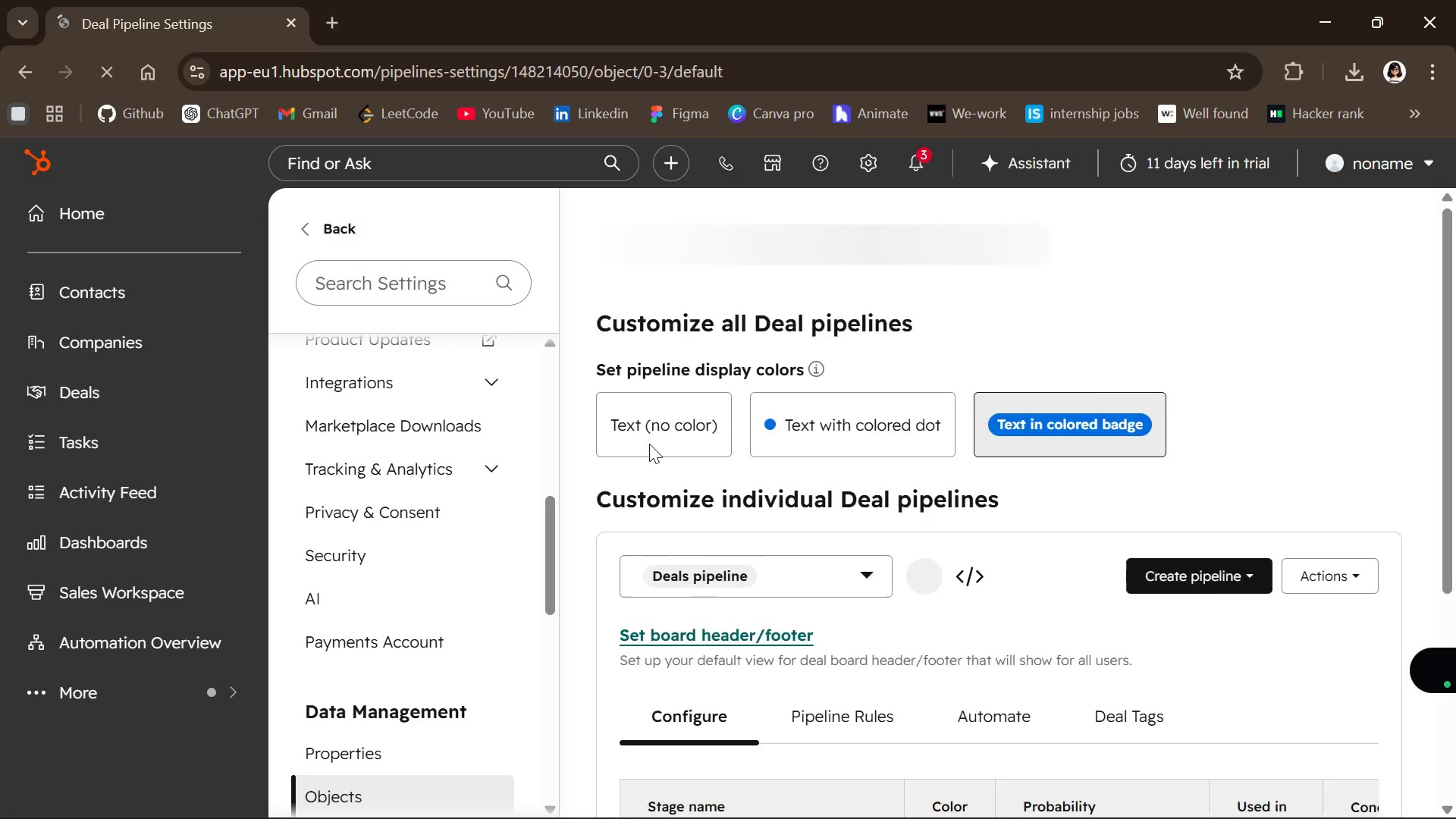 
left_click([1177, 725])
 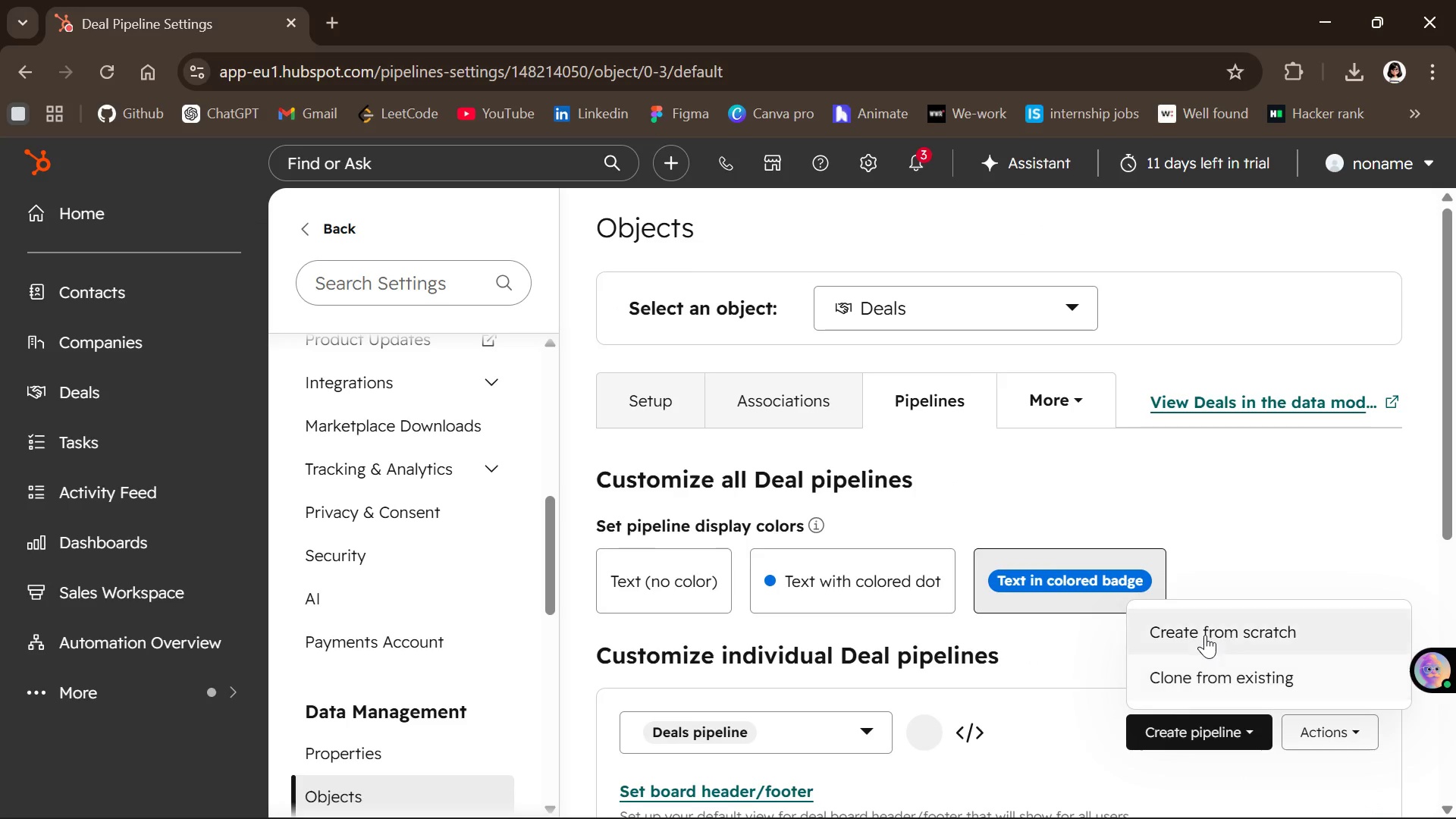 
left_click([1205, 633])
 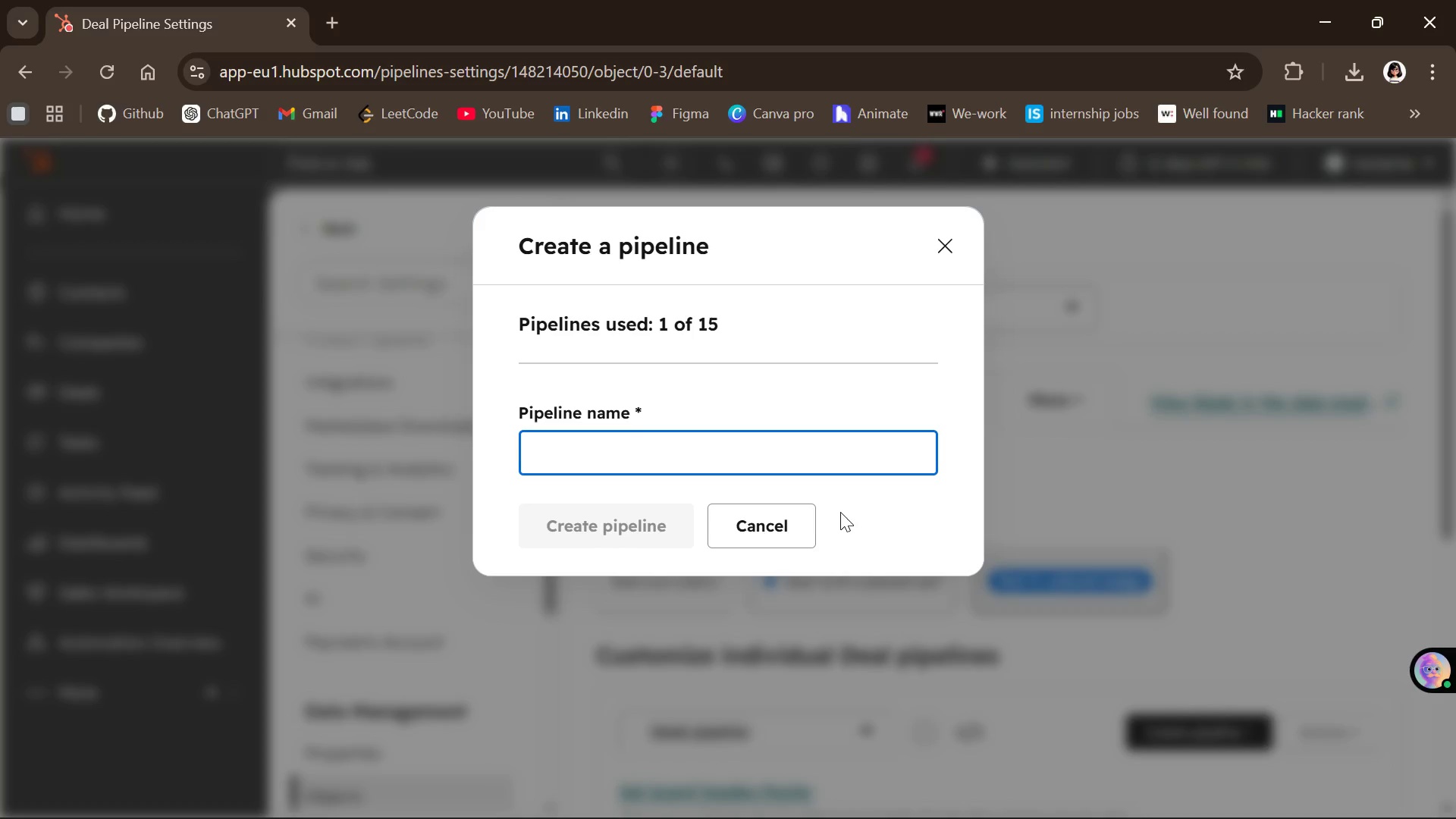 
type(Holiday Pre-Order Pipeline)
 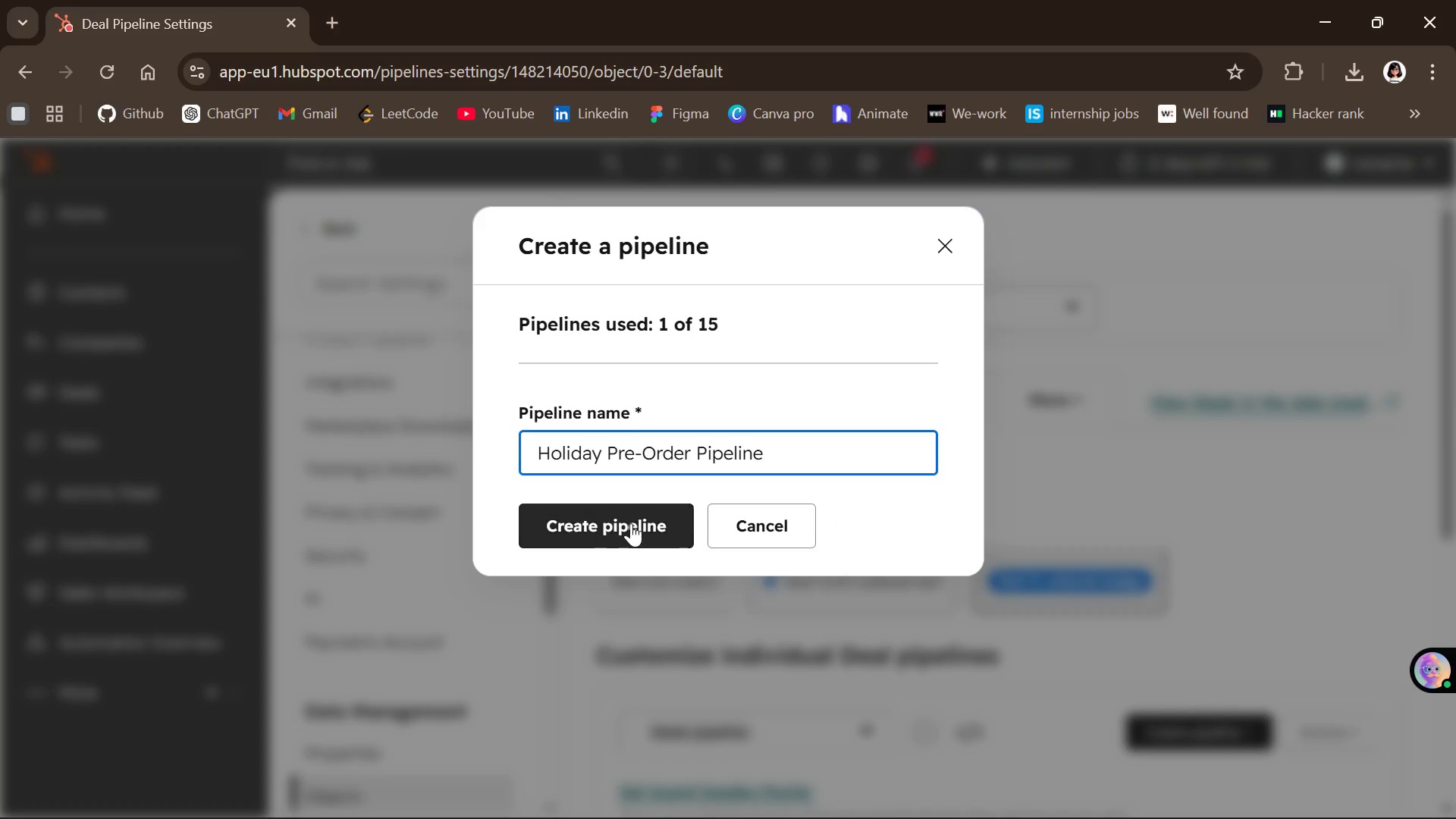 
left_click([629, 522])
 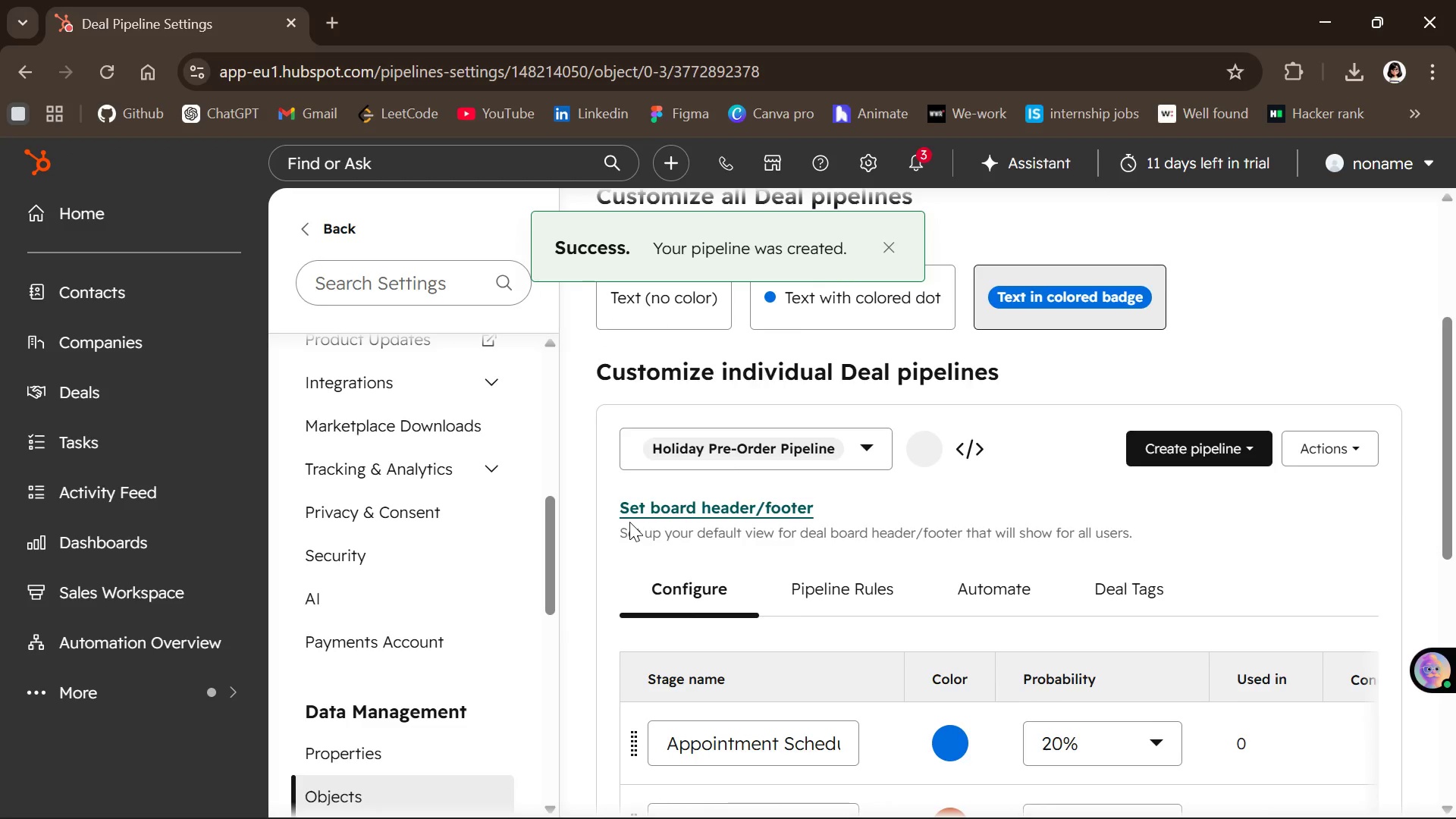 
wait(8.86)
 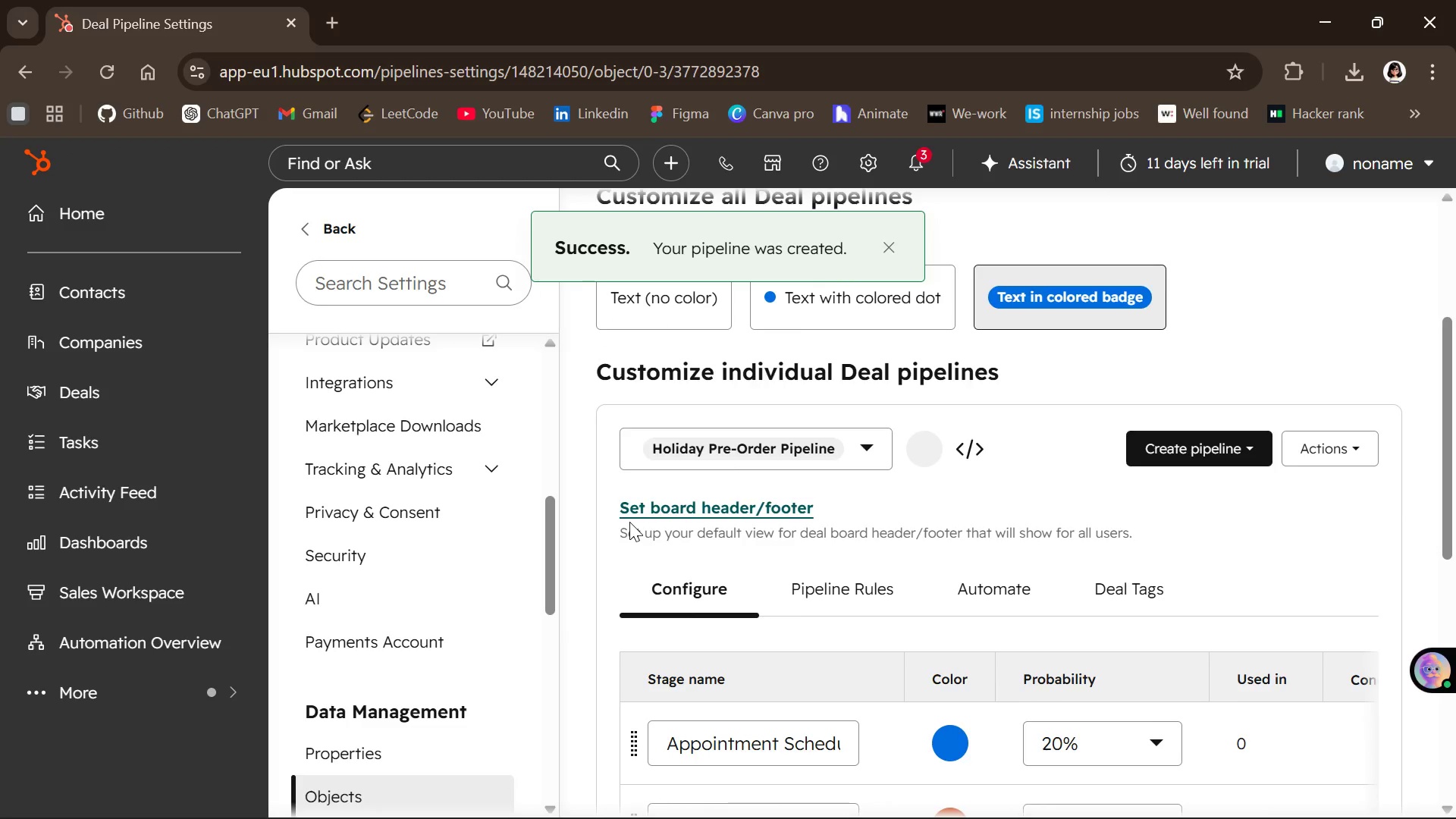 
left_click([850, 629])
 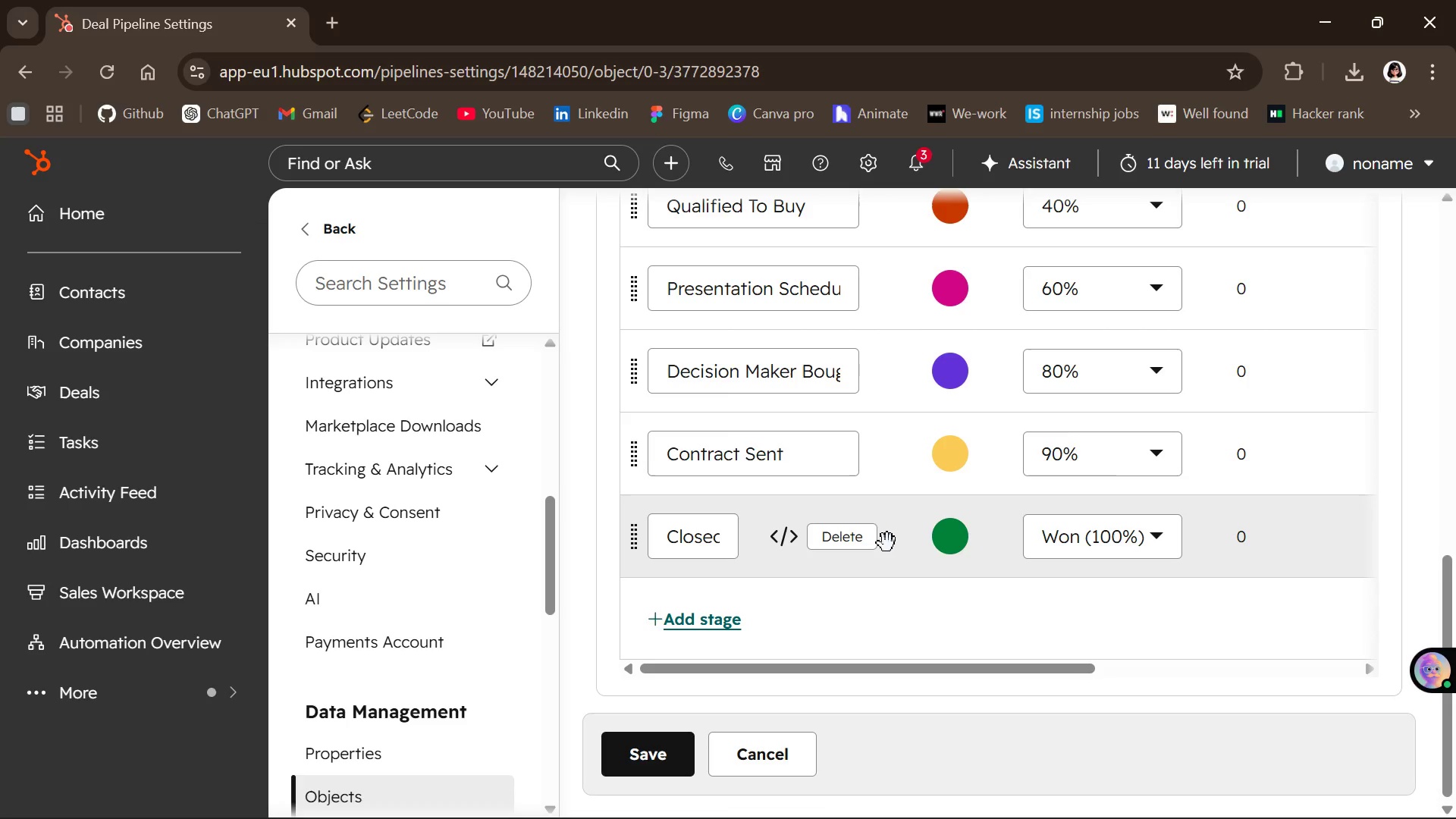 
wait(10.28)
 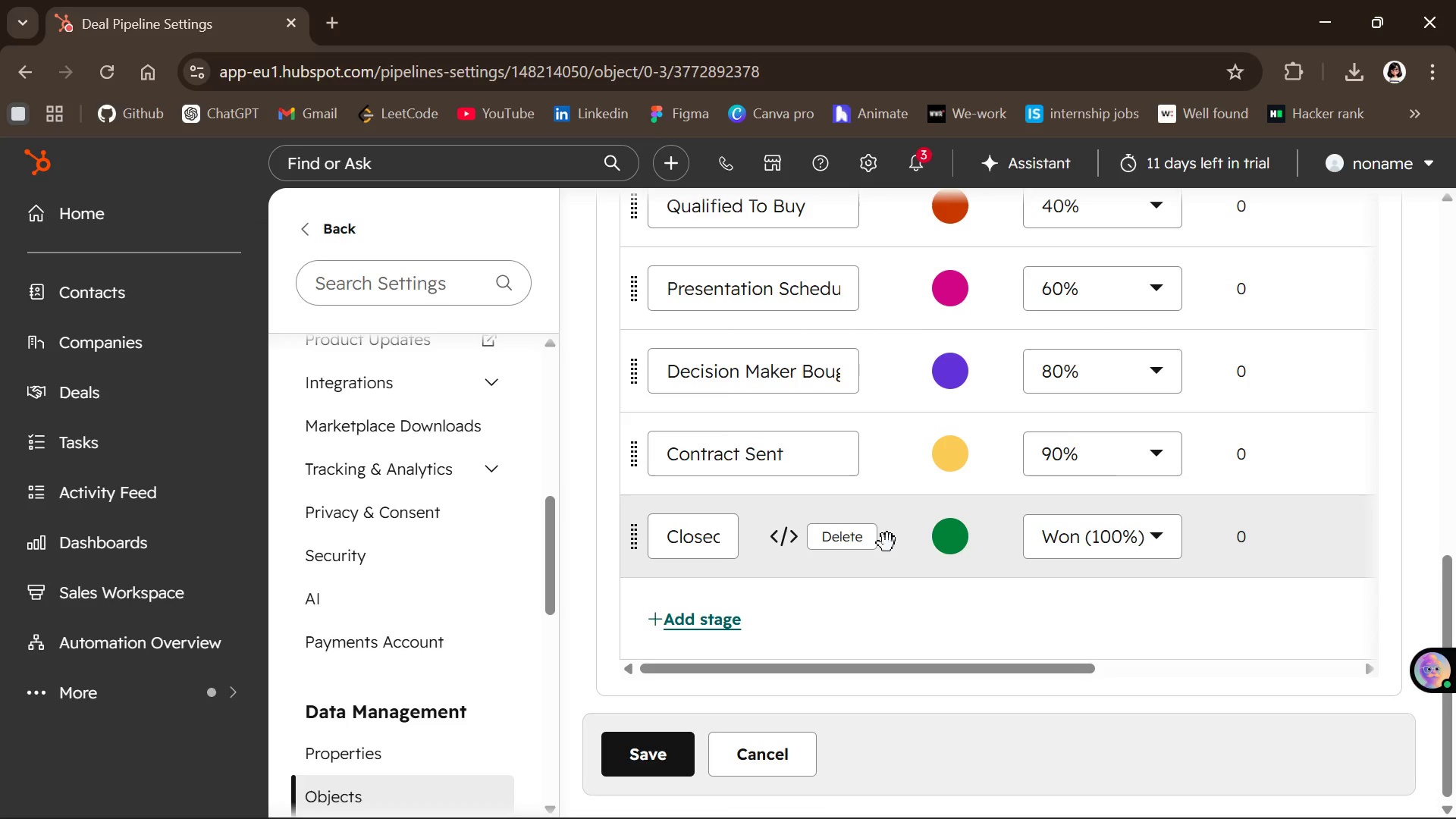 
left_click([839, 539])
 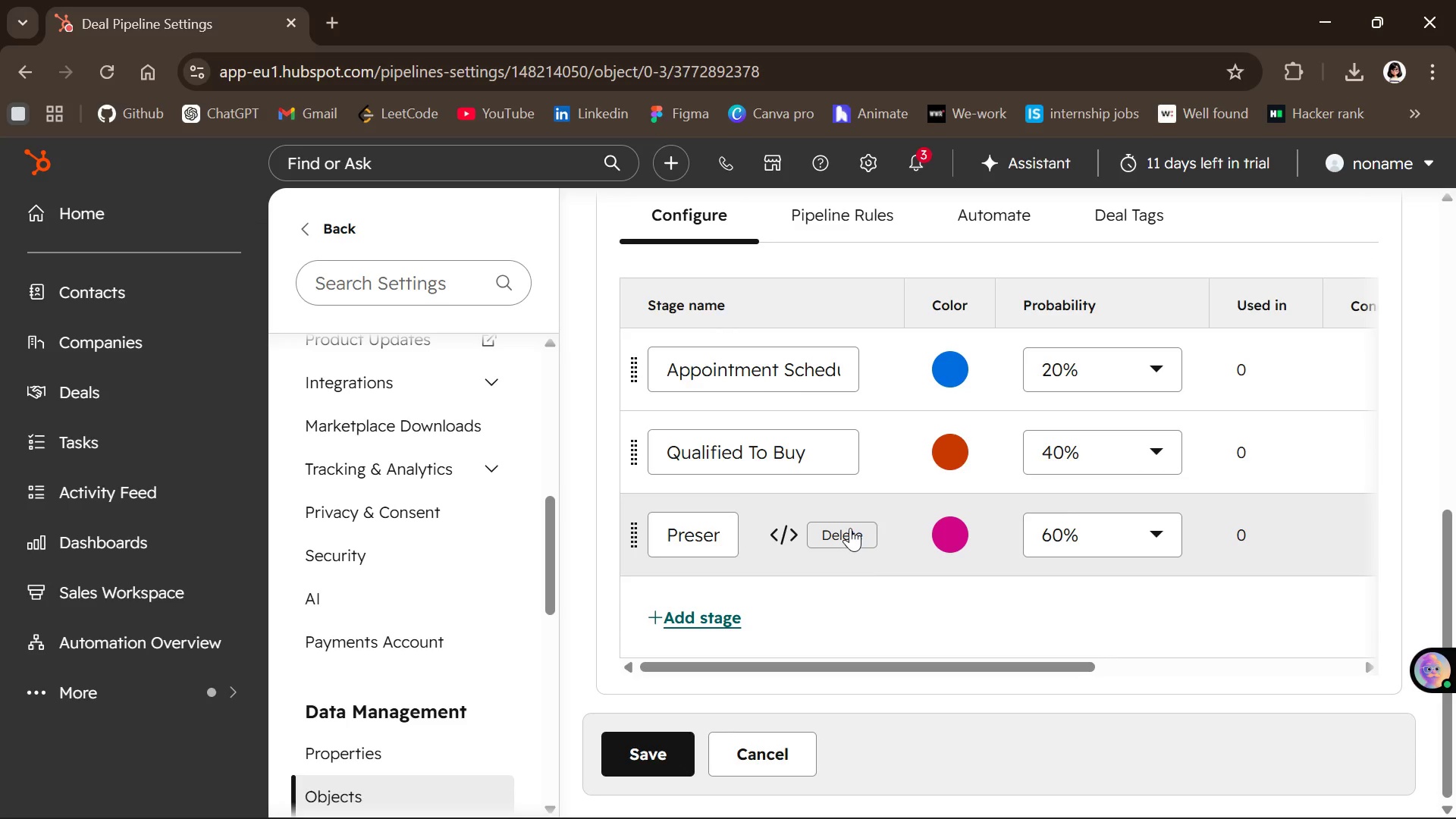 
wait(7.42)
 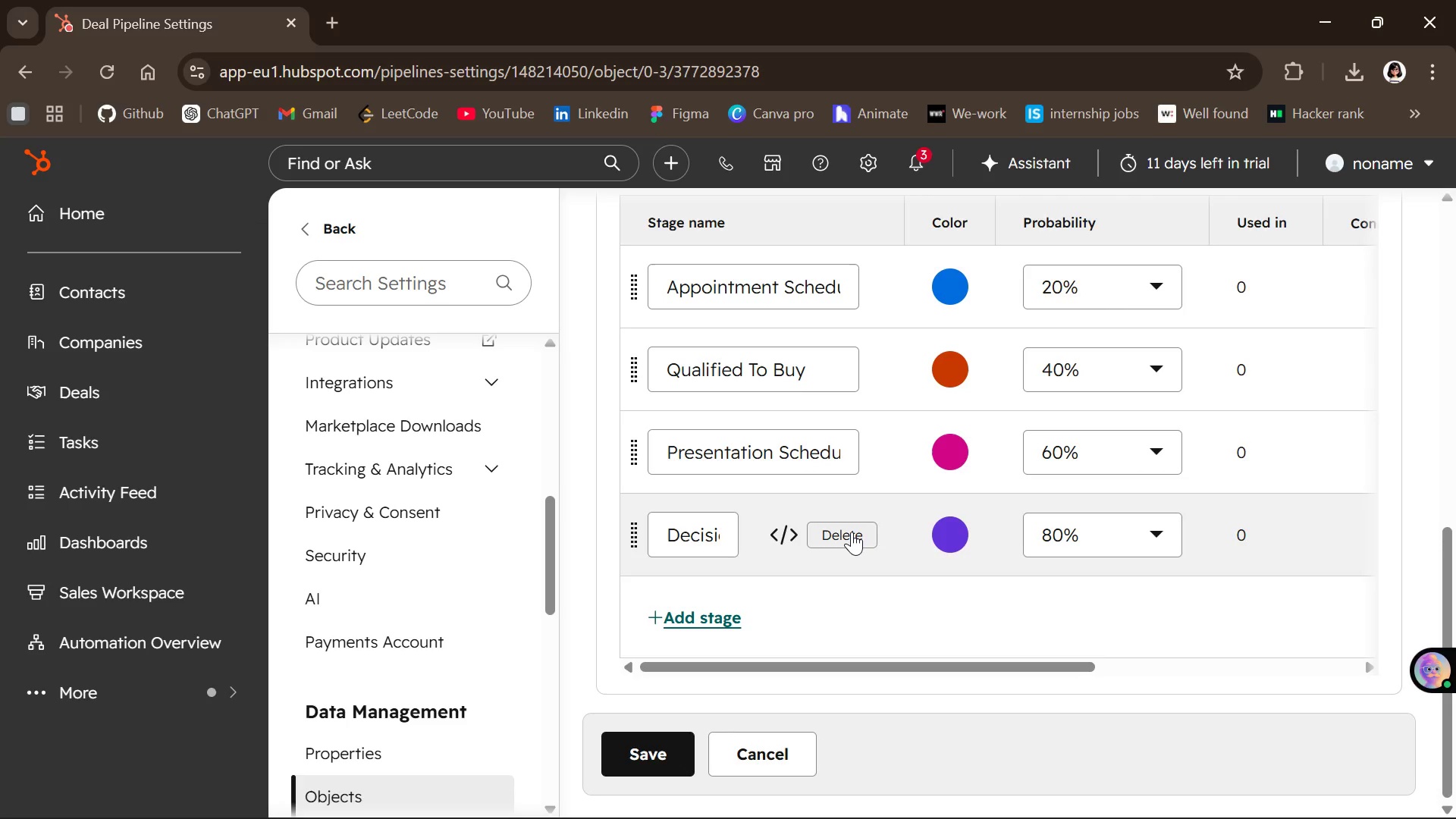 
left_click([850, 522])
 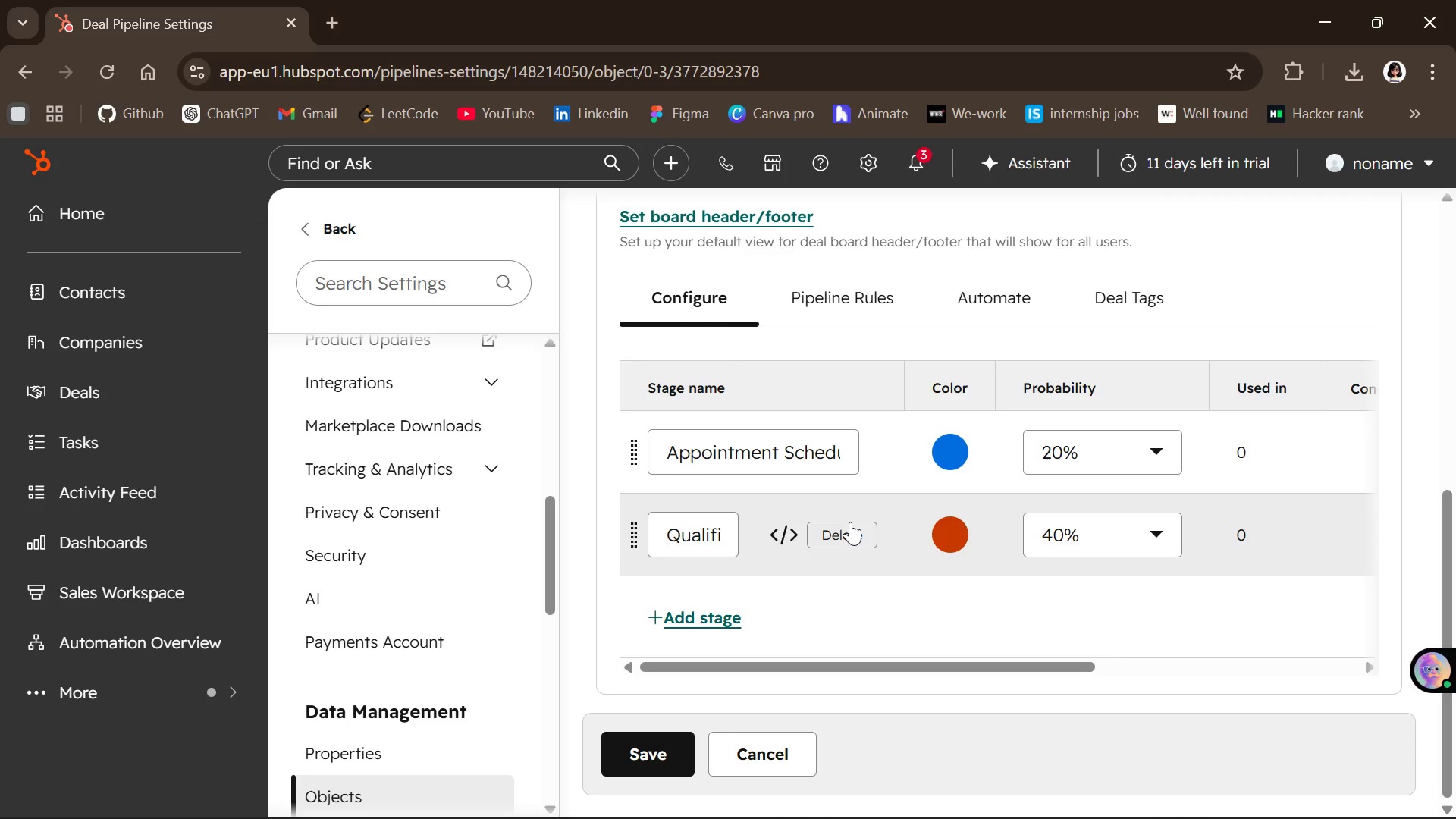 
left_click([850, 522])
 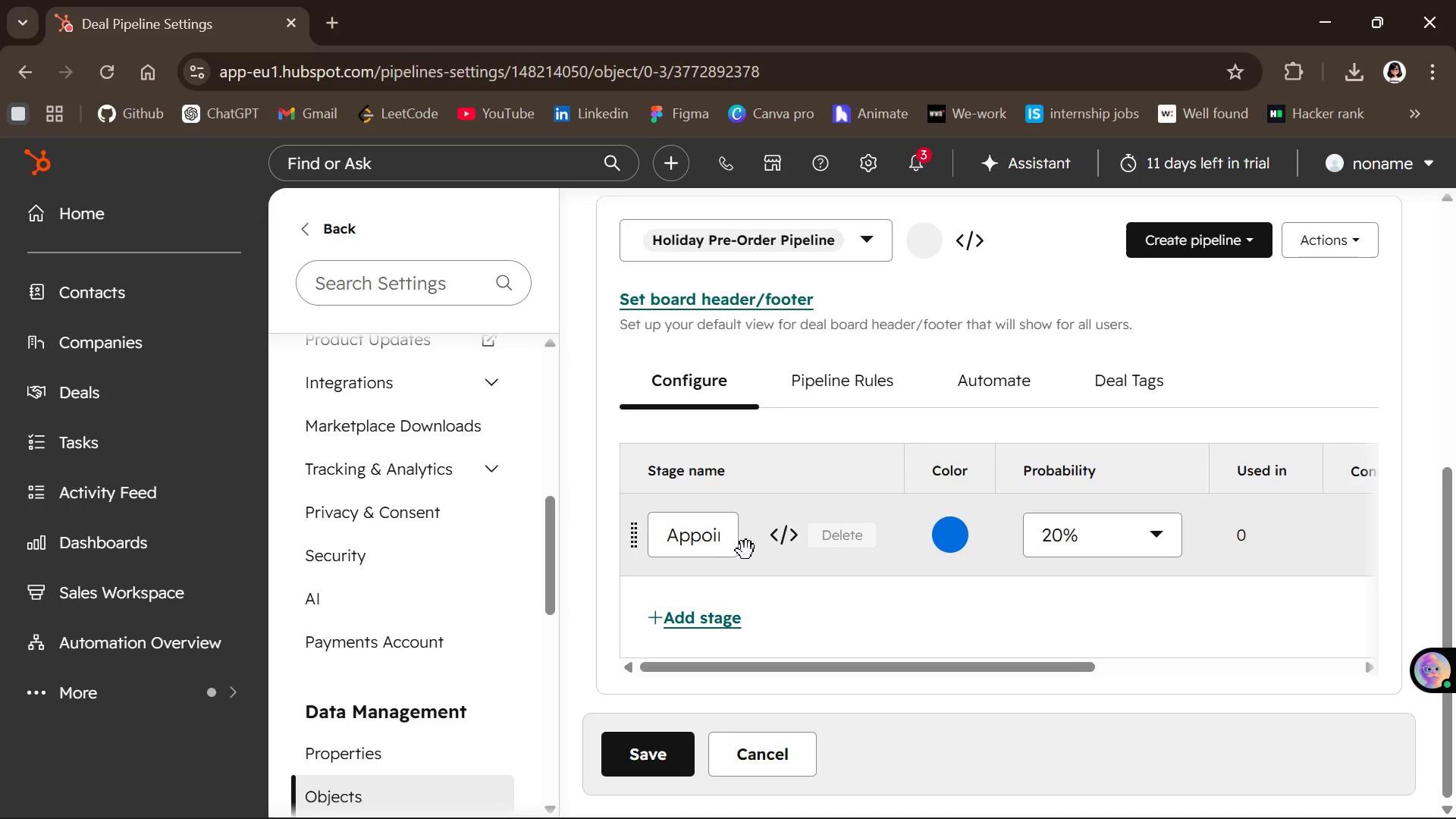 
left_click([722, 547])
 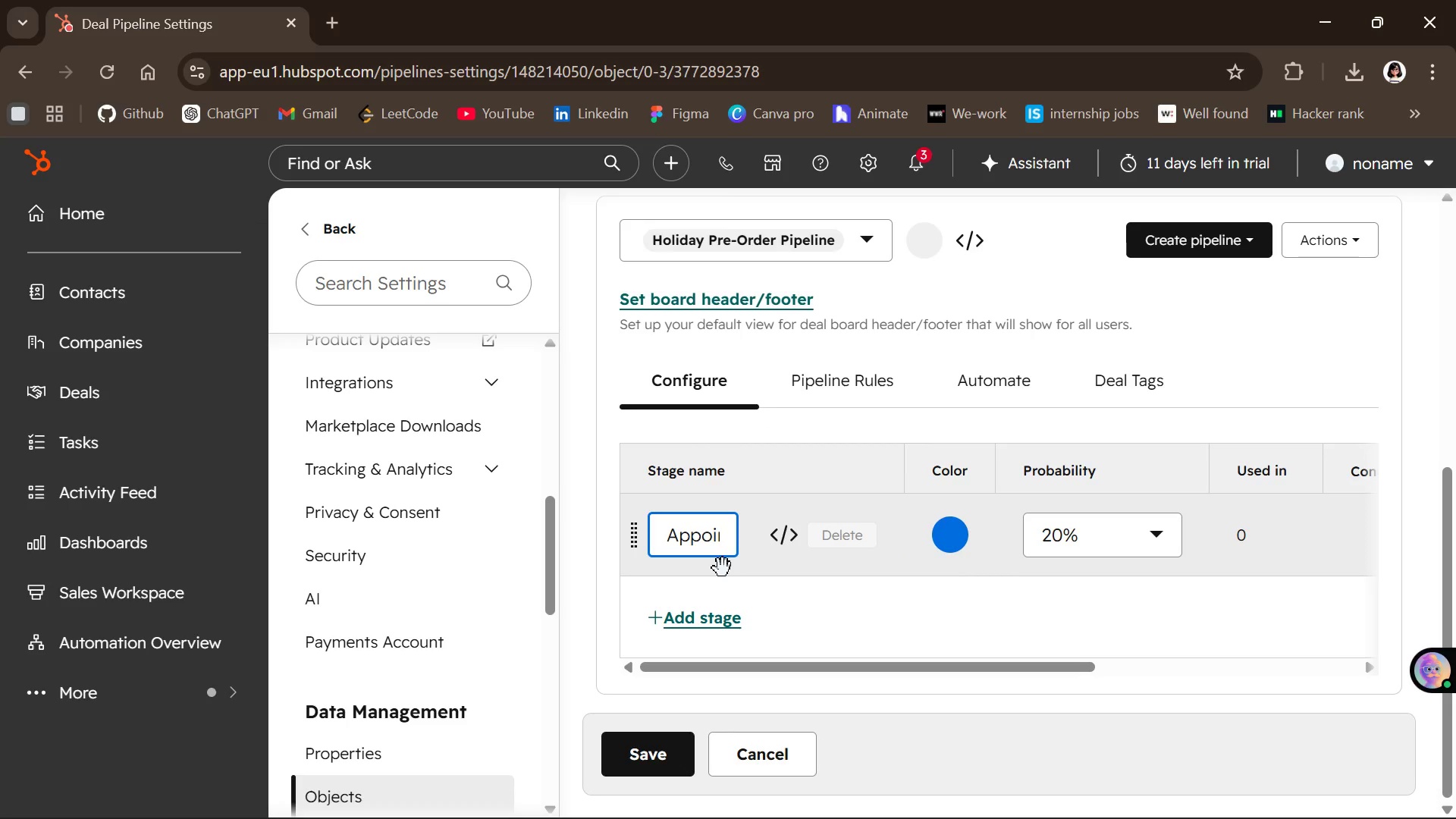 
wait(12.08)
 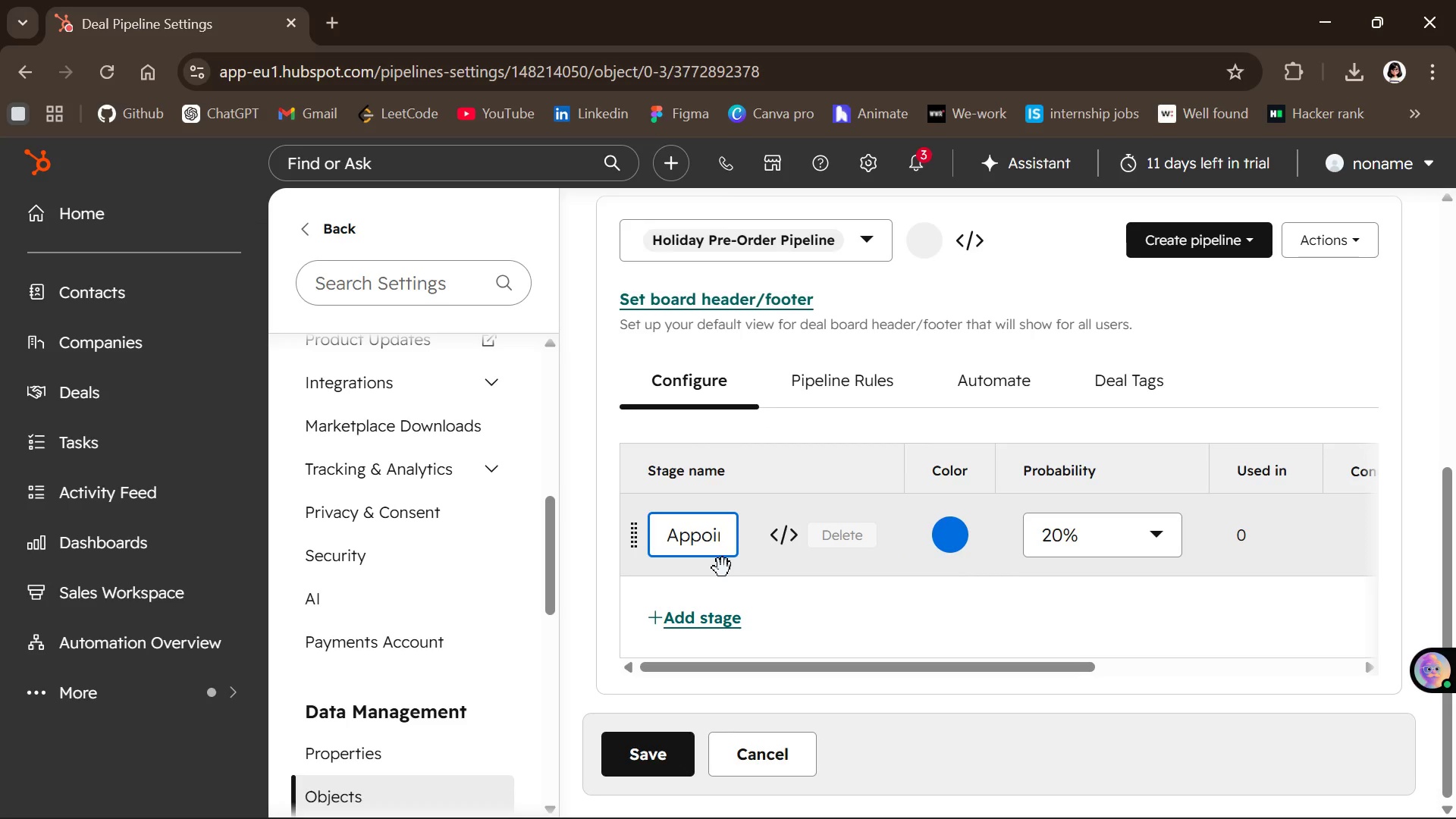 
key(Backspace)
 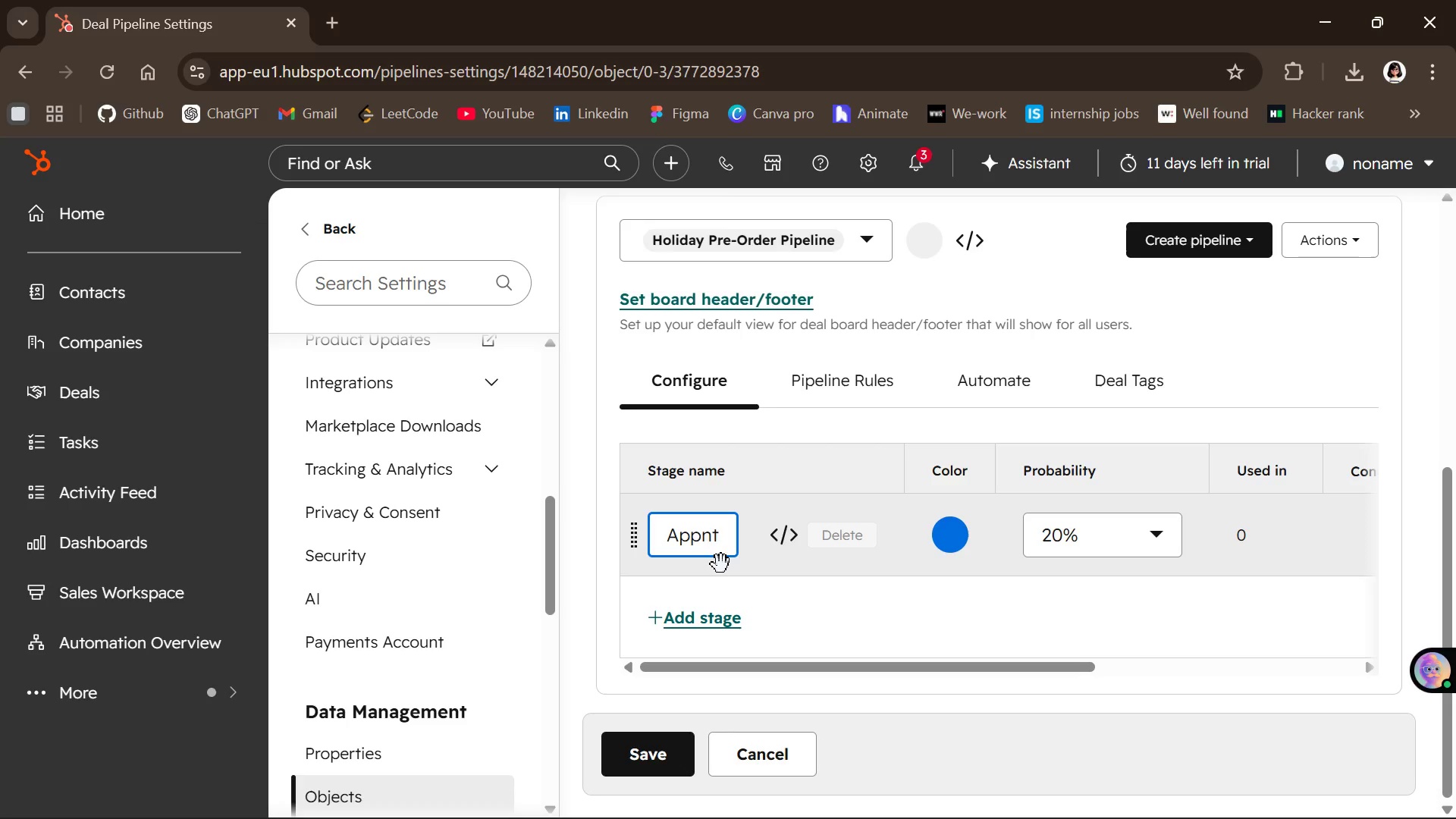 
key(Backspace)
 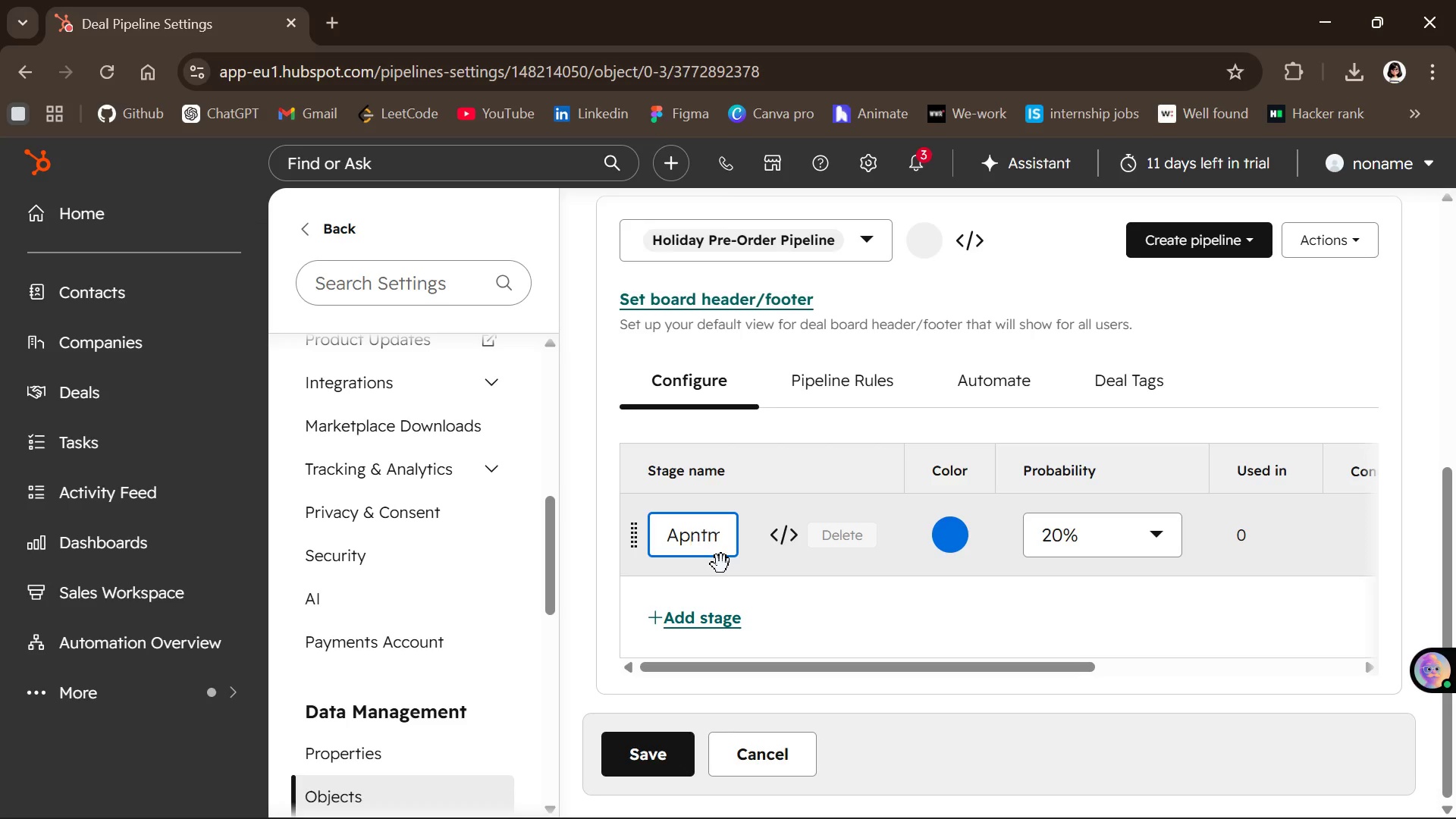 
hold_key(key=Backspace, duration=0.84)
 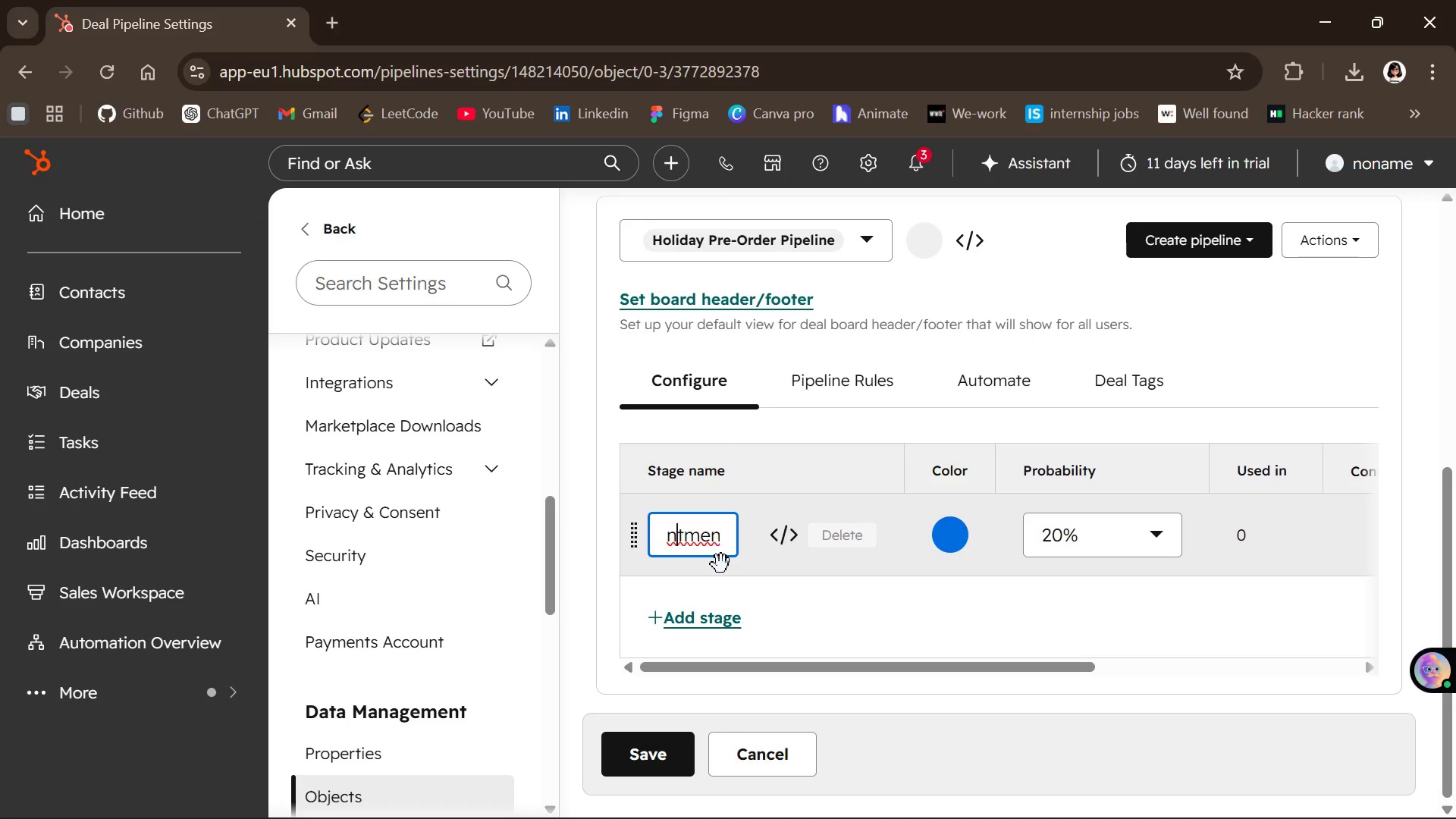 
hold_key(key=ArrowRight, duration=1.52)
 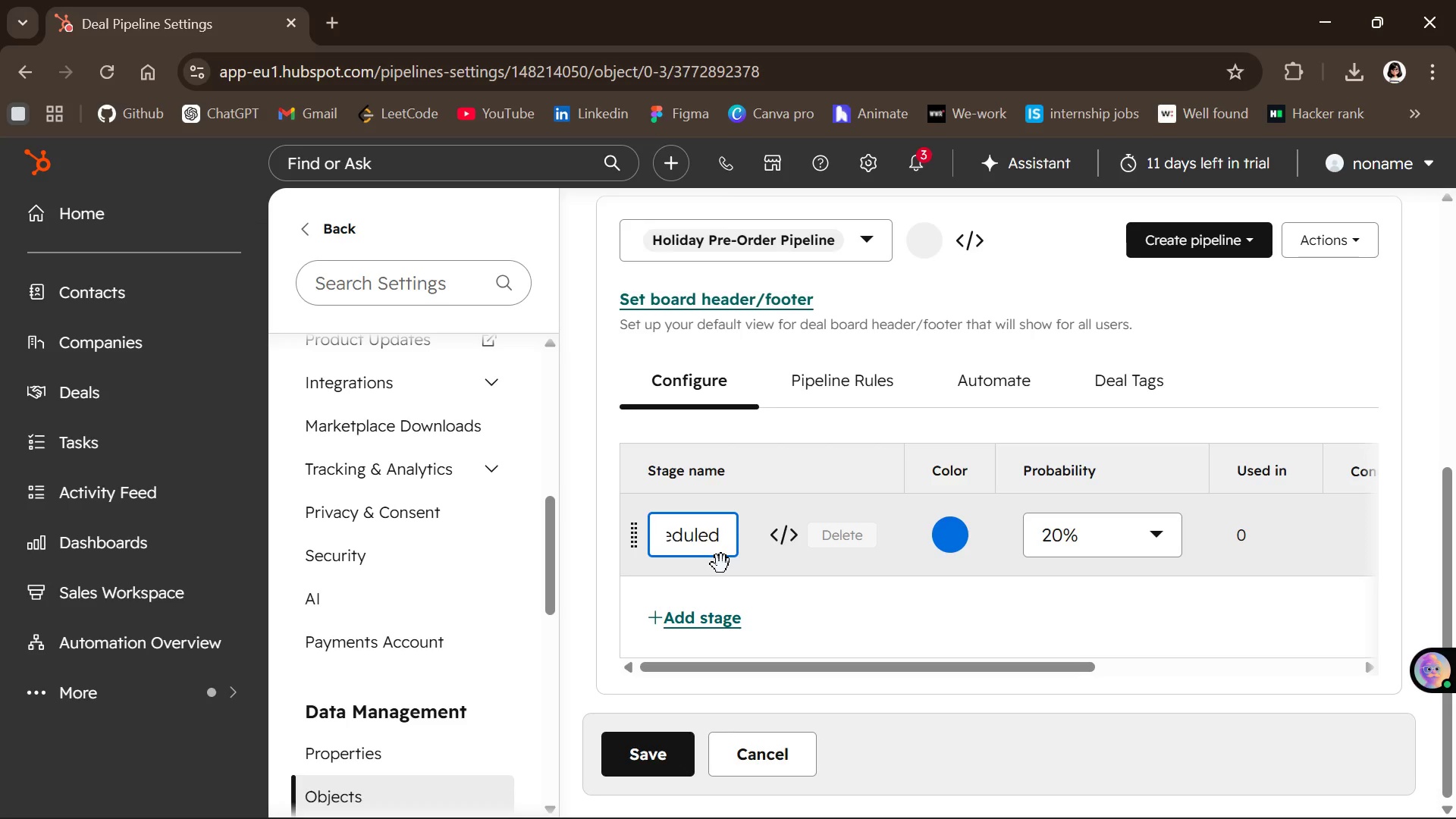 
hold_key(key=Backspace, duration=1.53)
 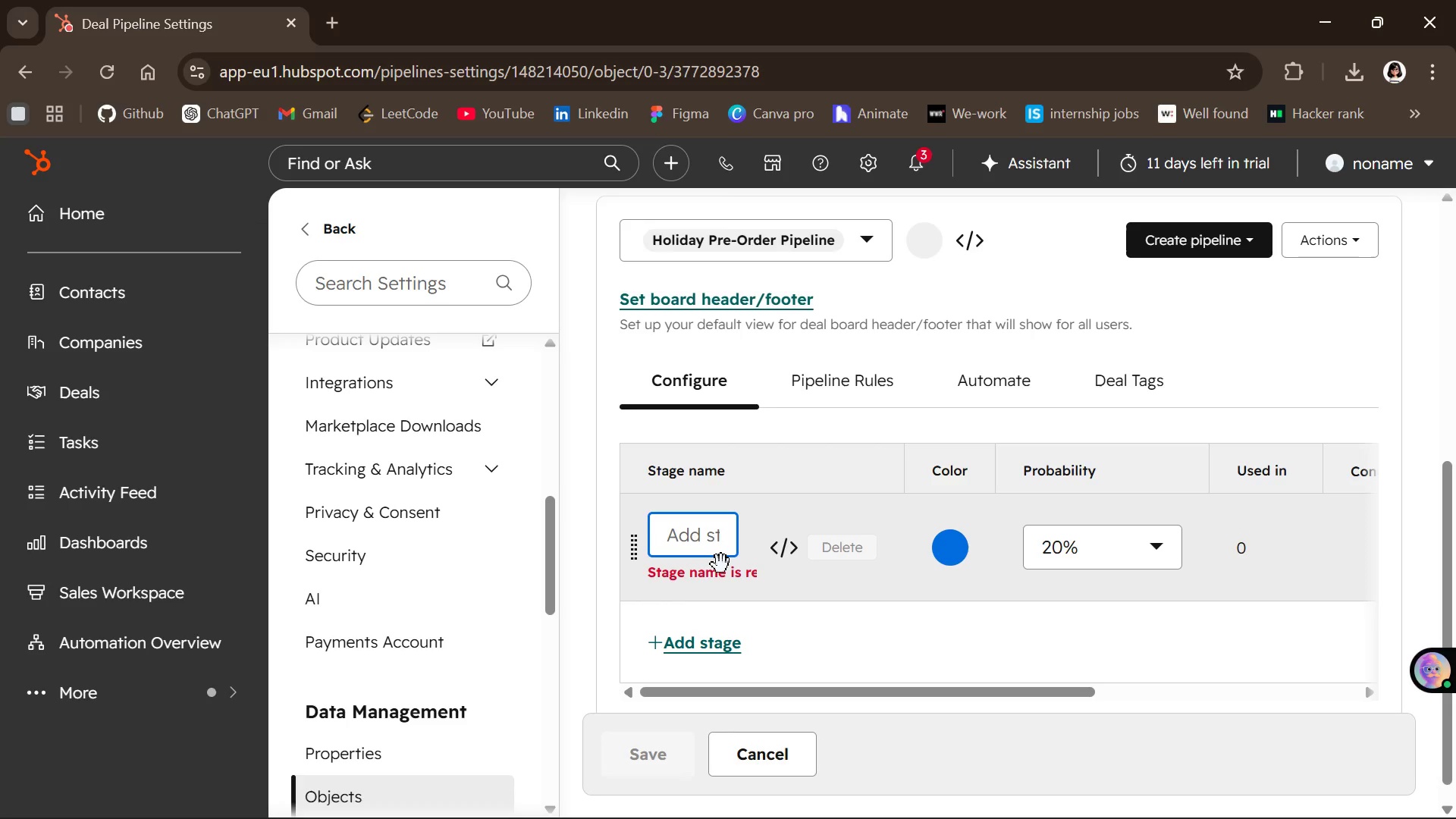 
hold_key(key=Backspace, duration=0.56)
 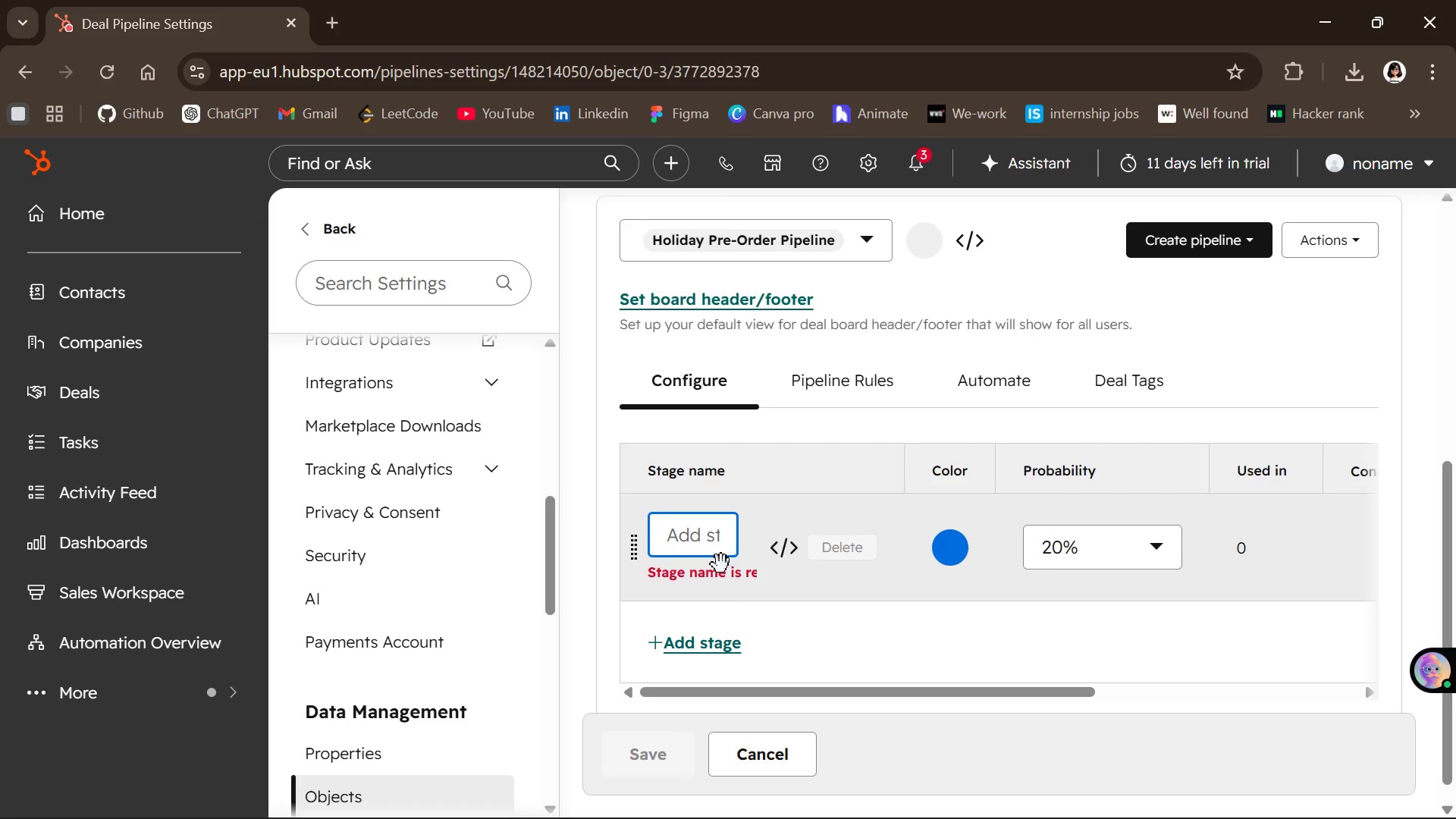 
type(Order Received)
 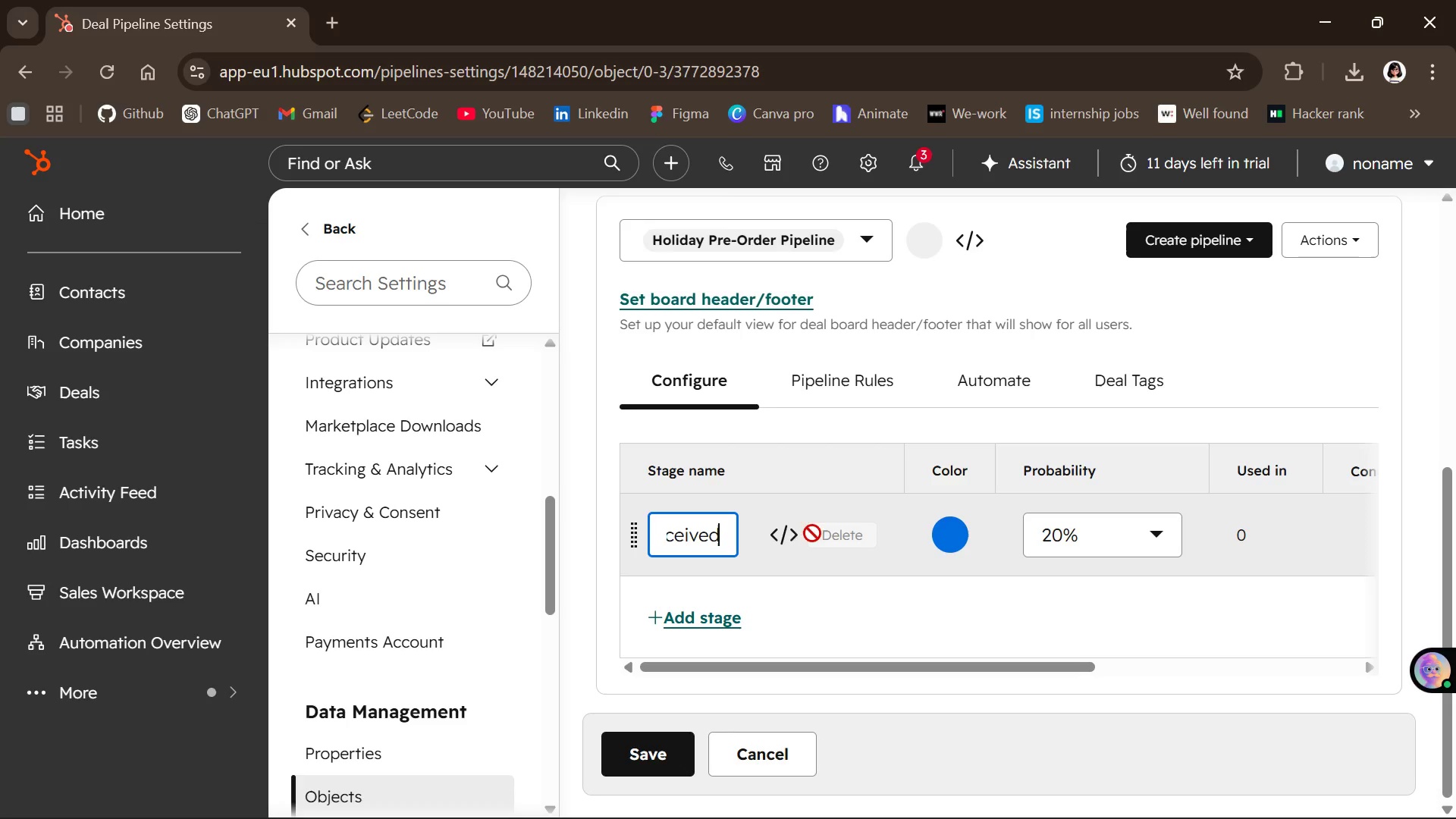 
left_click([707, 613])
 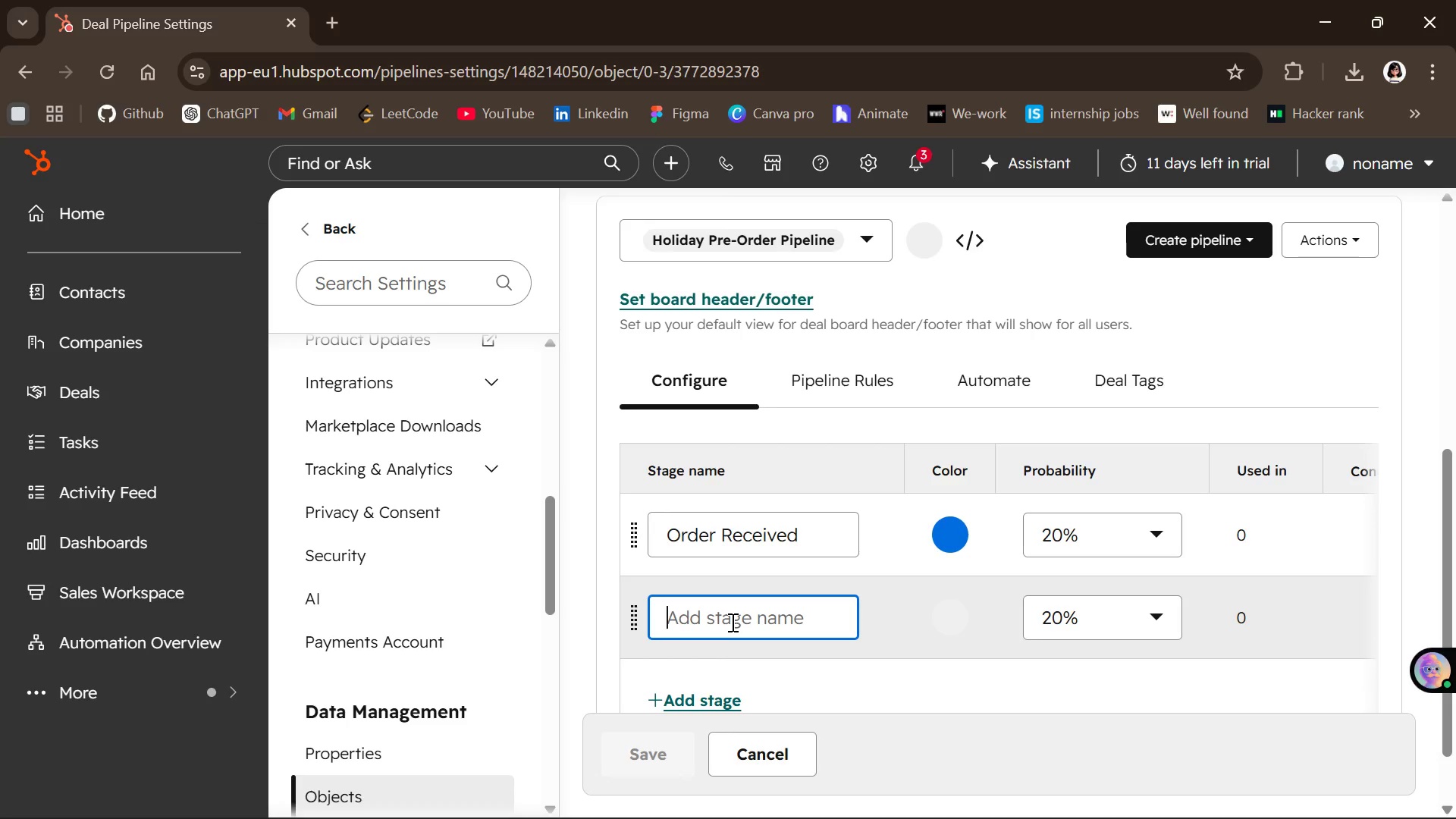 
type(Prep in Progress)
 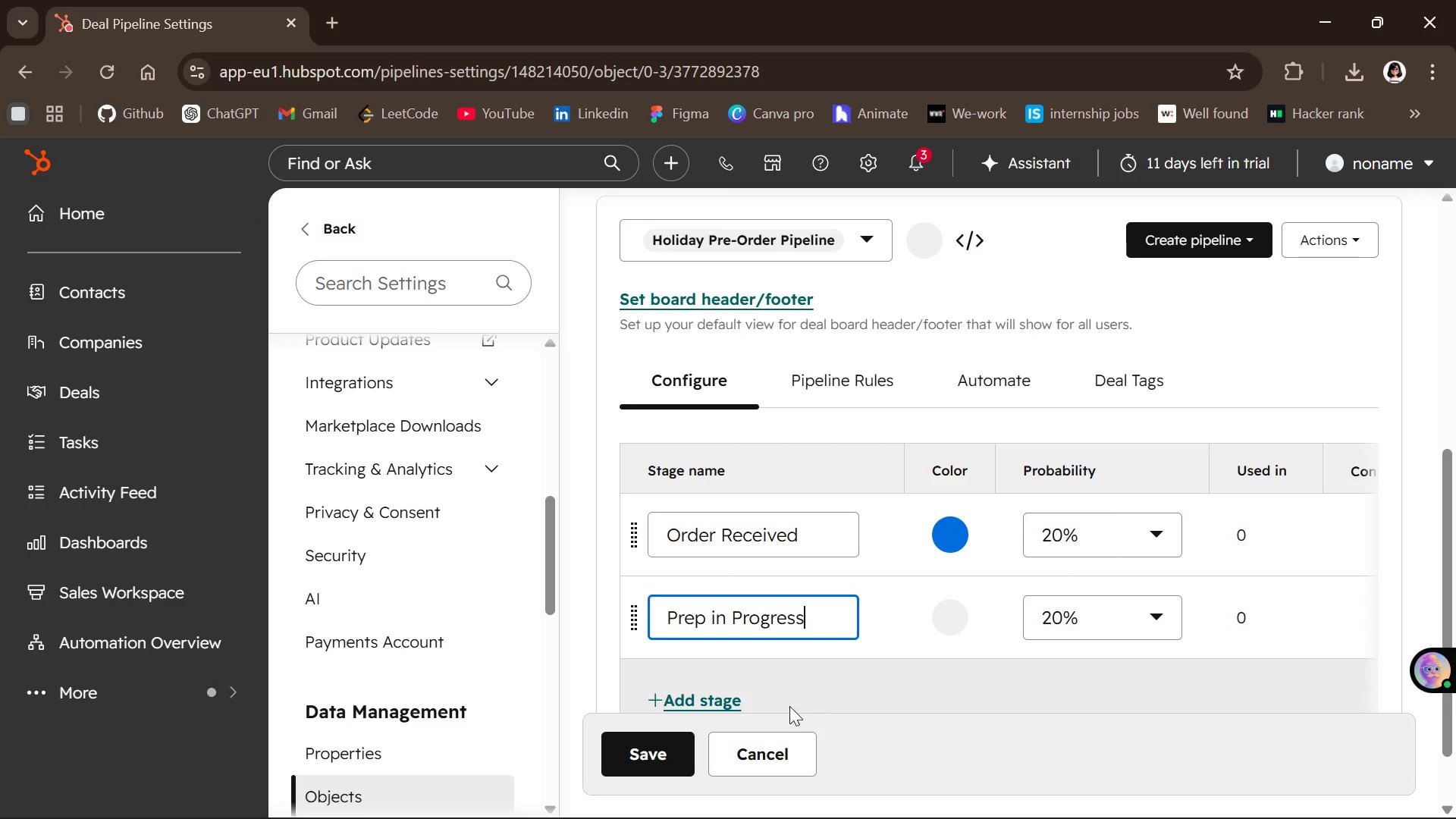 
left_click([694, 695])
 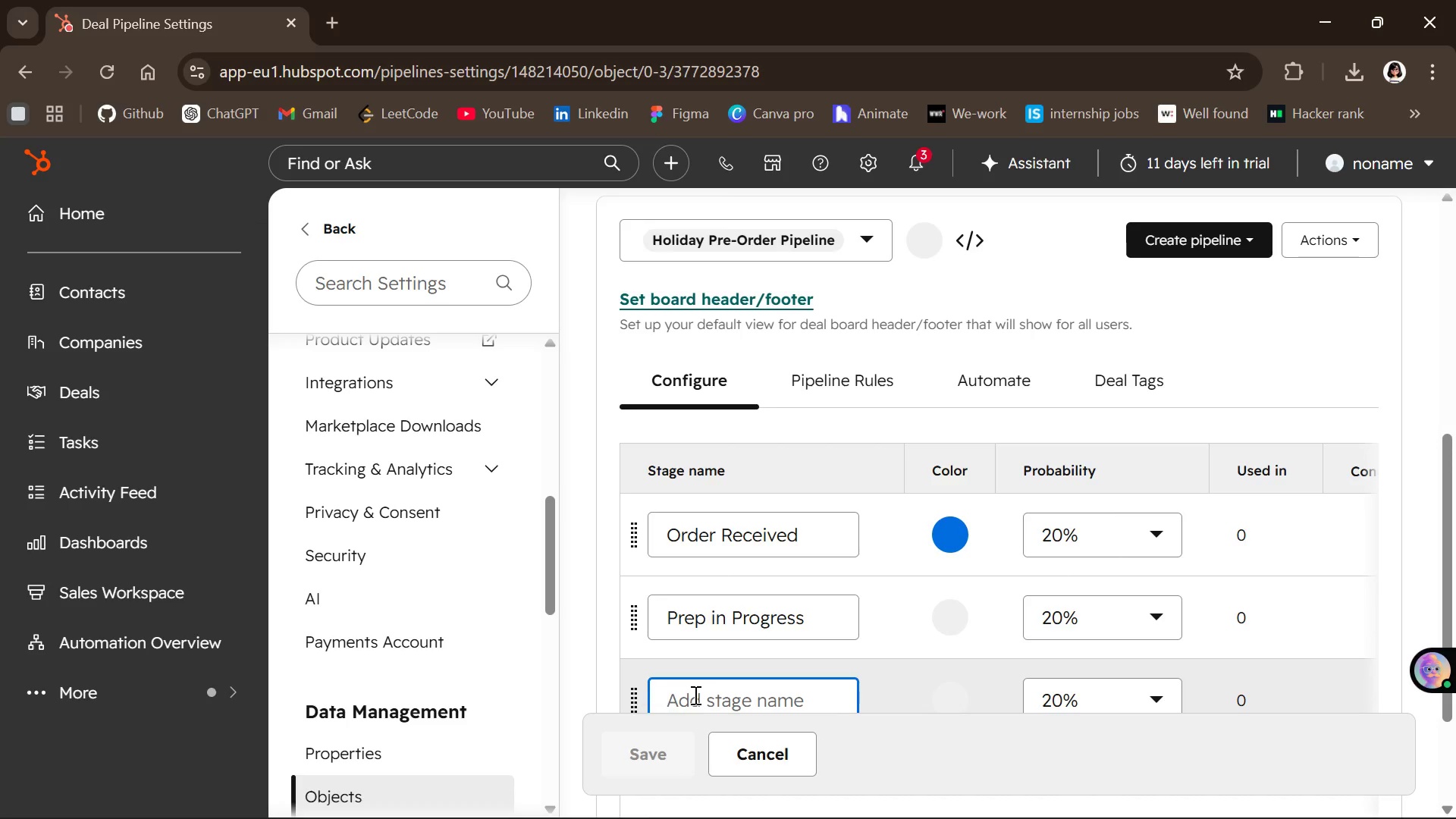 
type(Ready )
 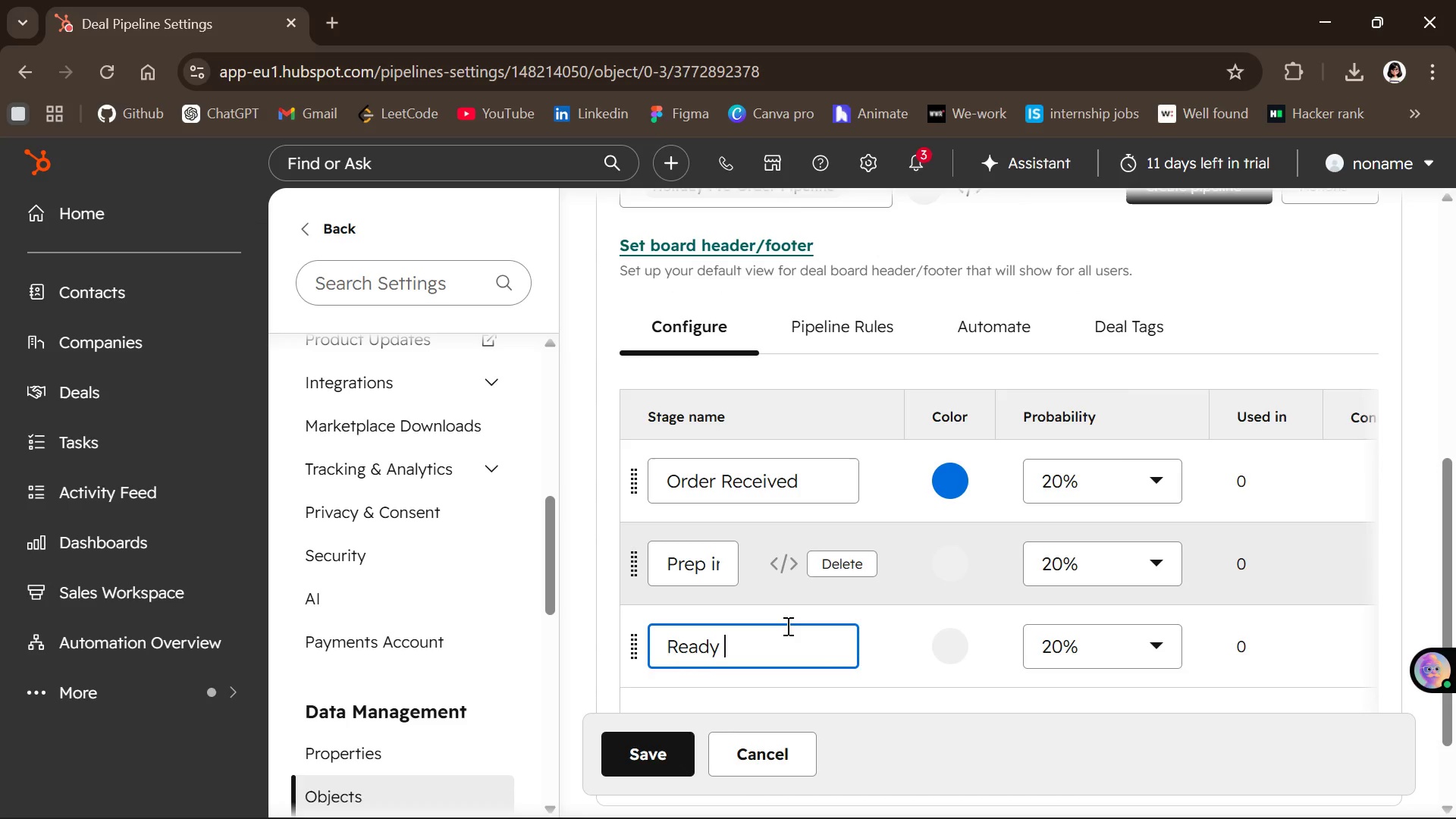 
type(for Pickup)
 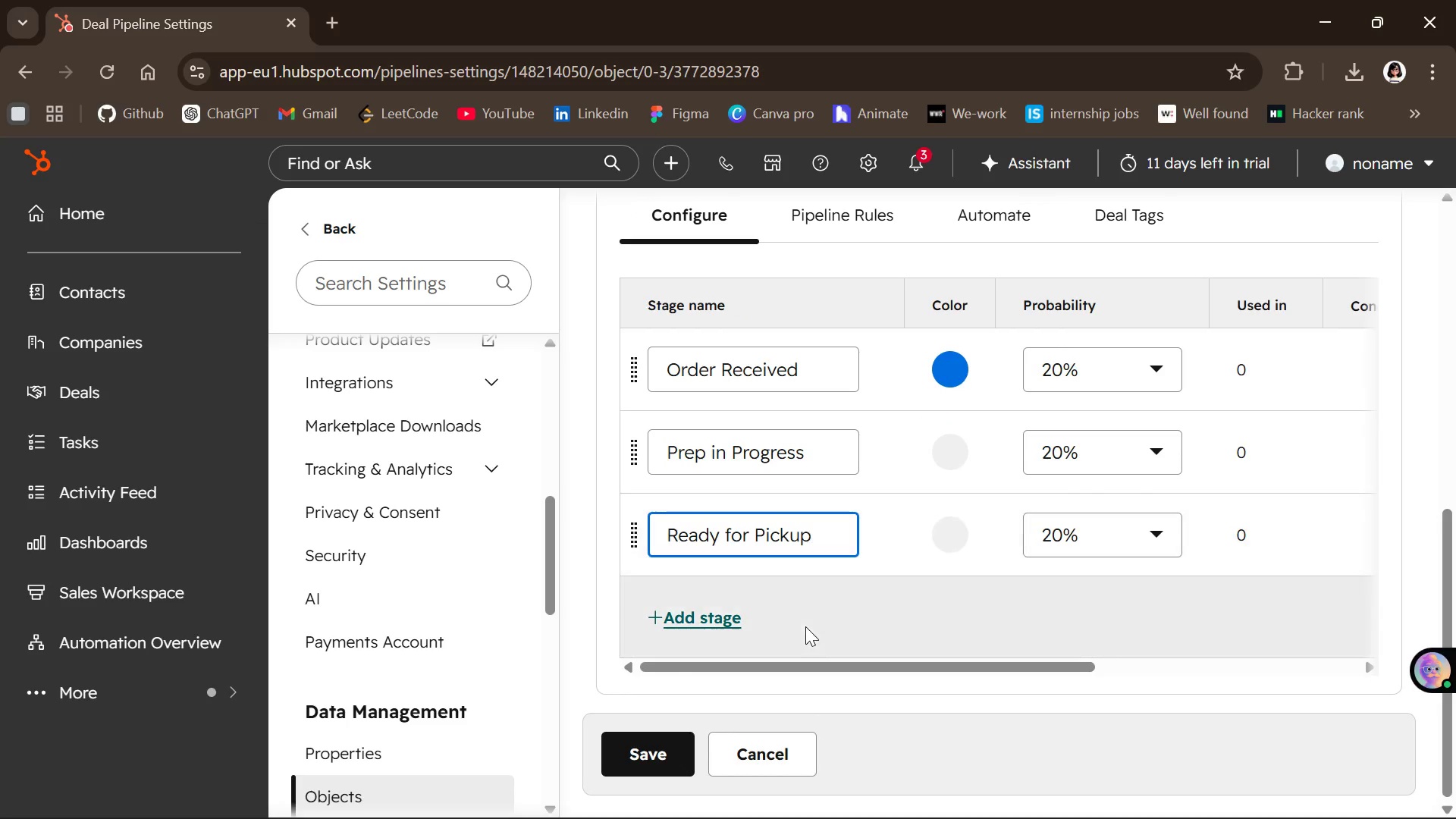 
left_click([703, 604])
 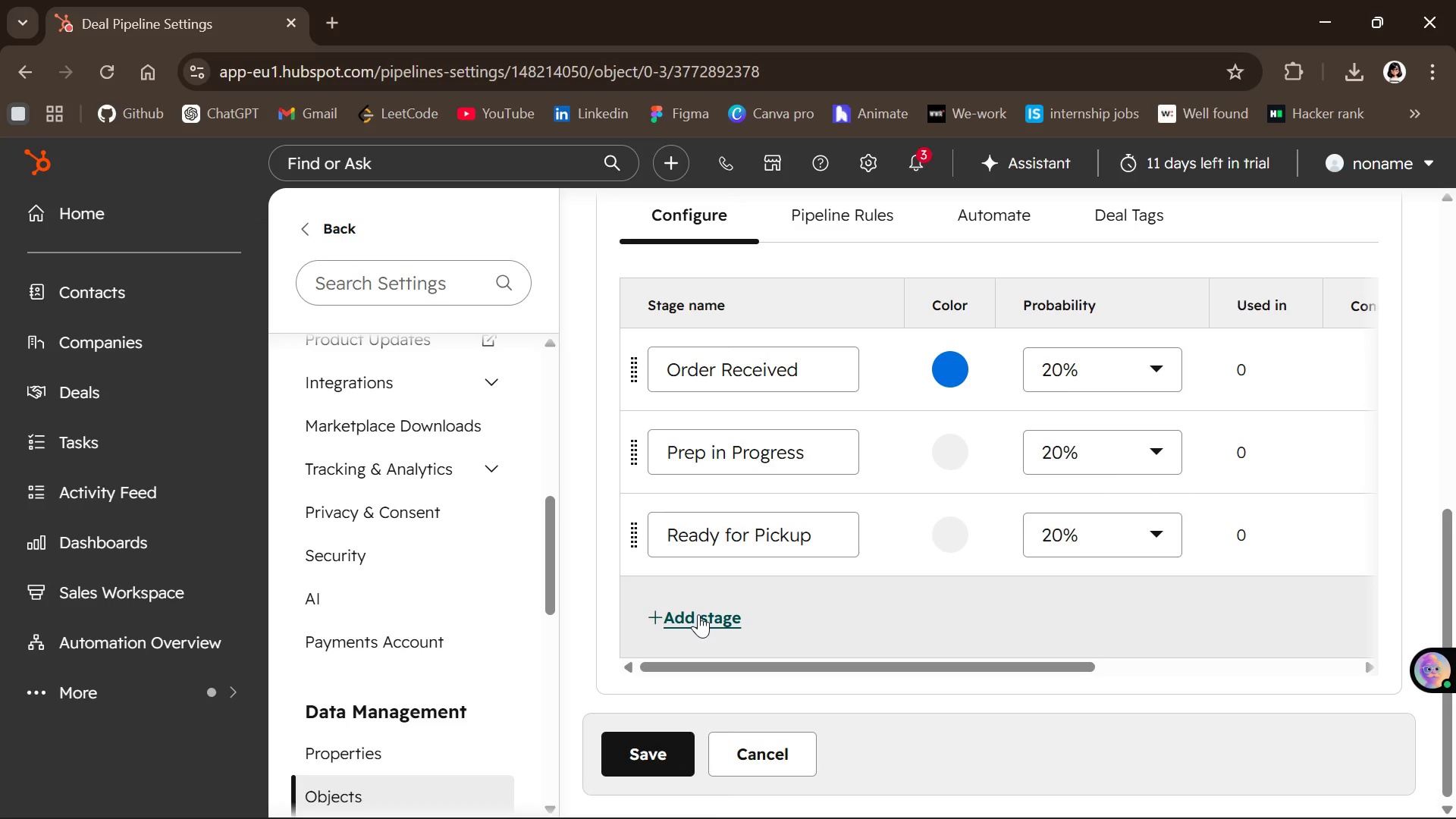 
left_click([698, 614])
 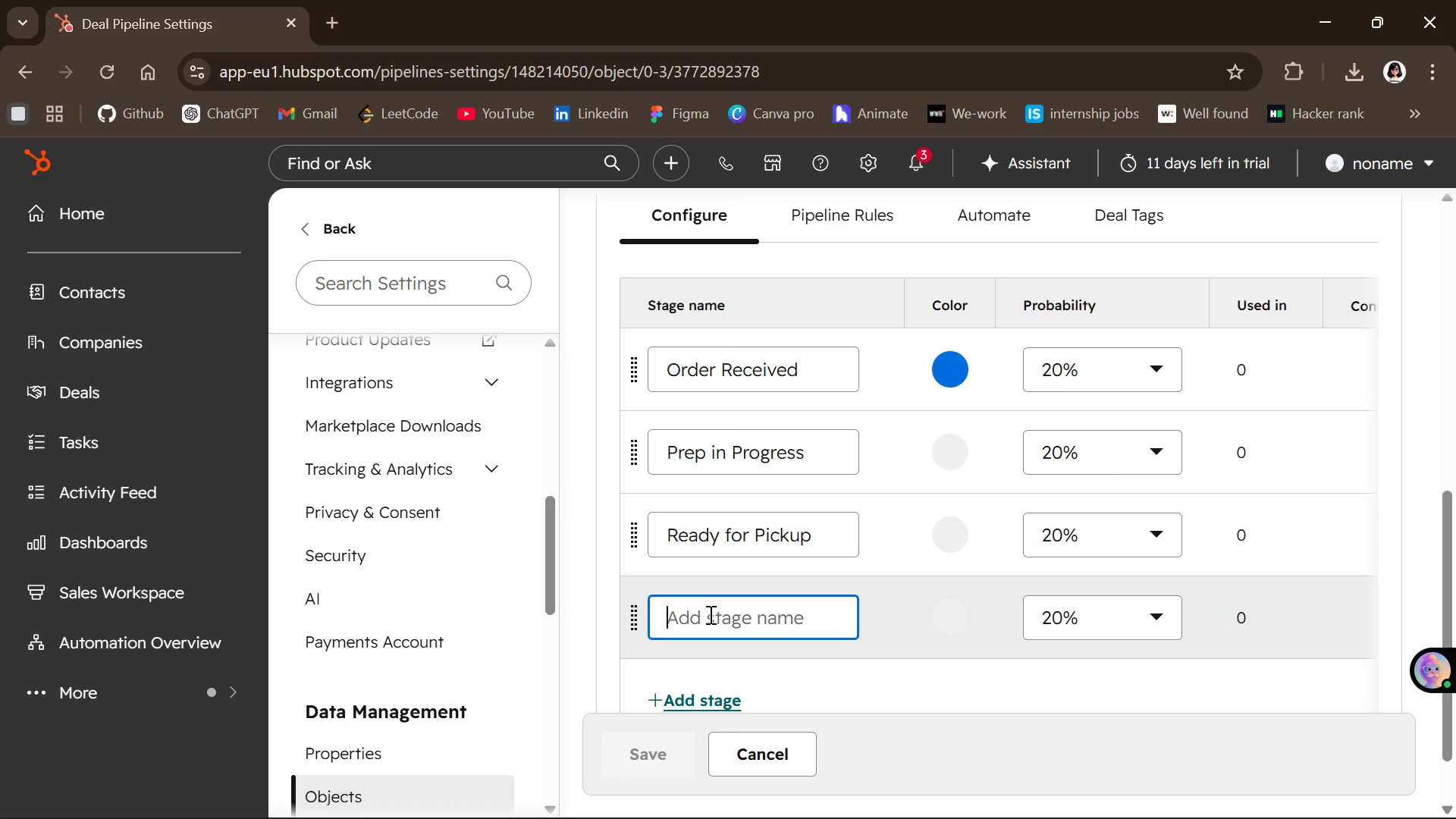 
type(Closed wom)
 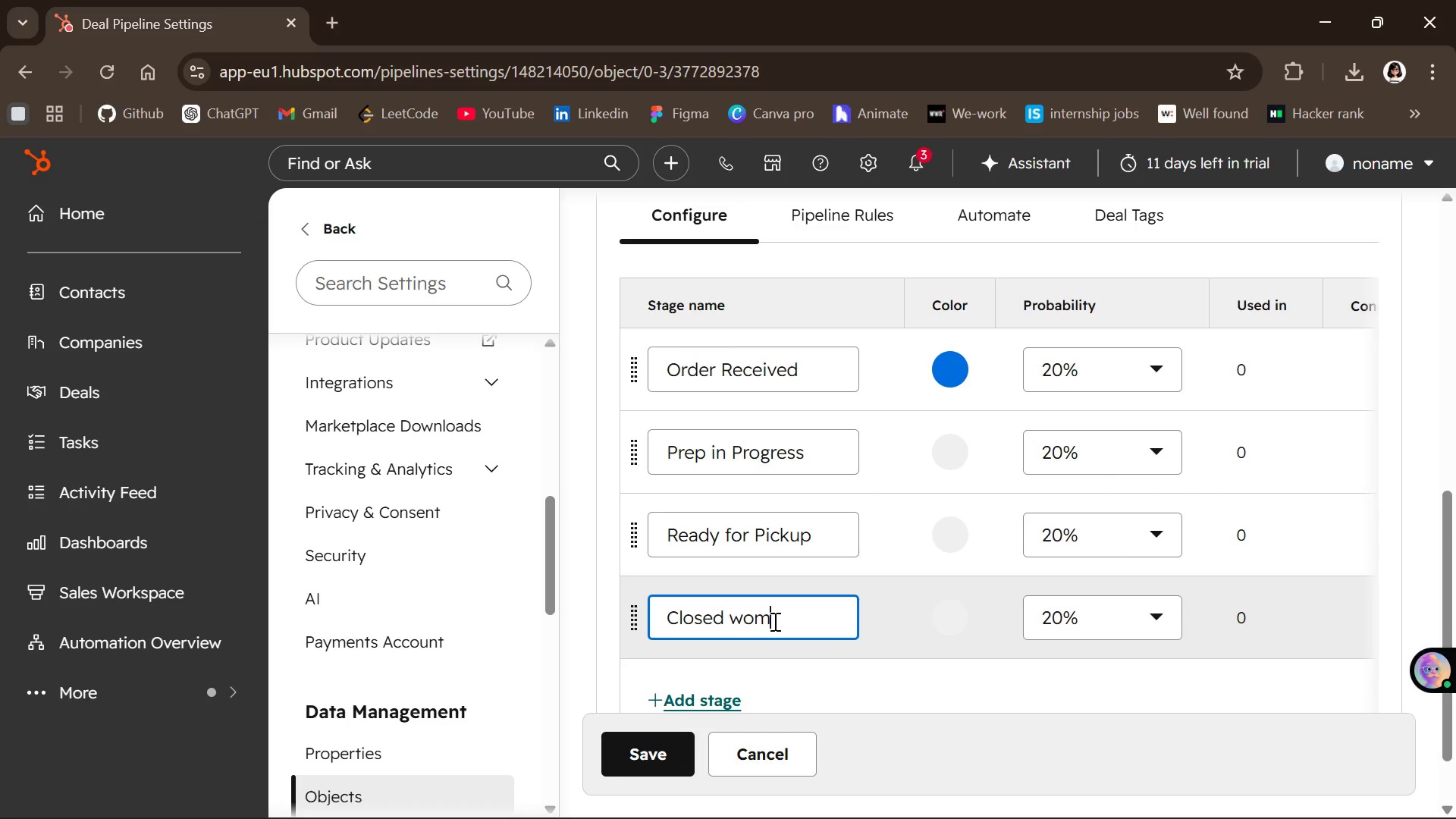 
key(Backspace)
 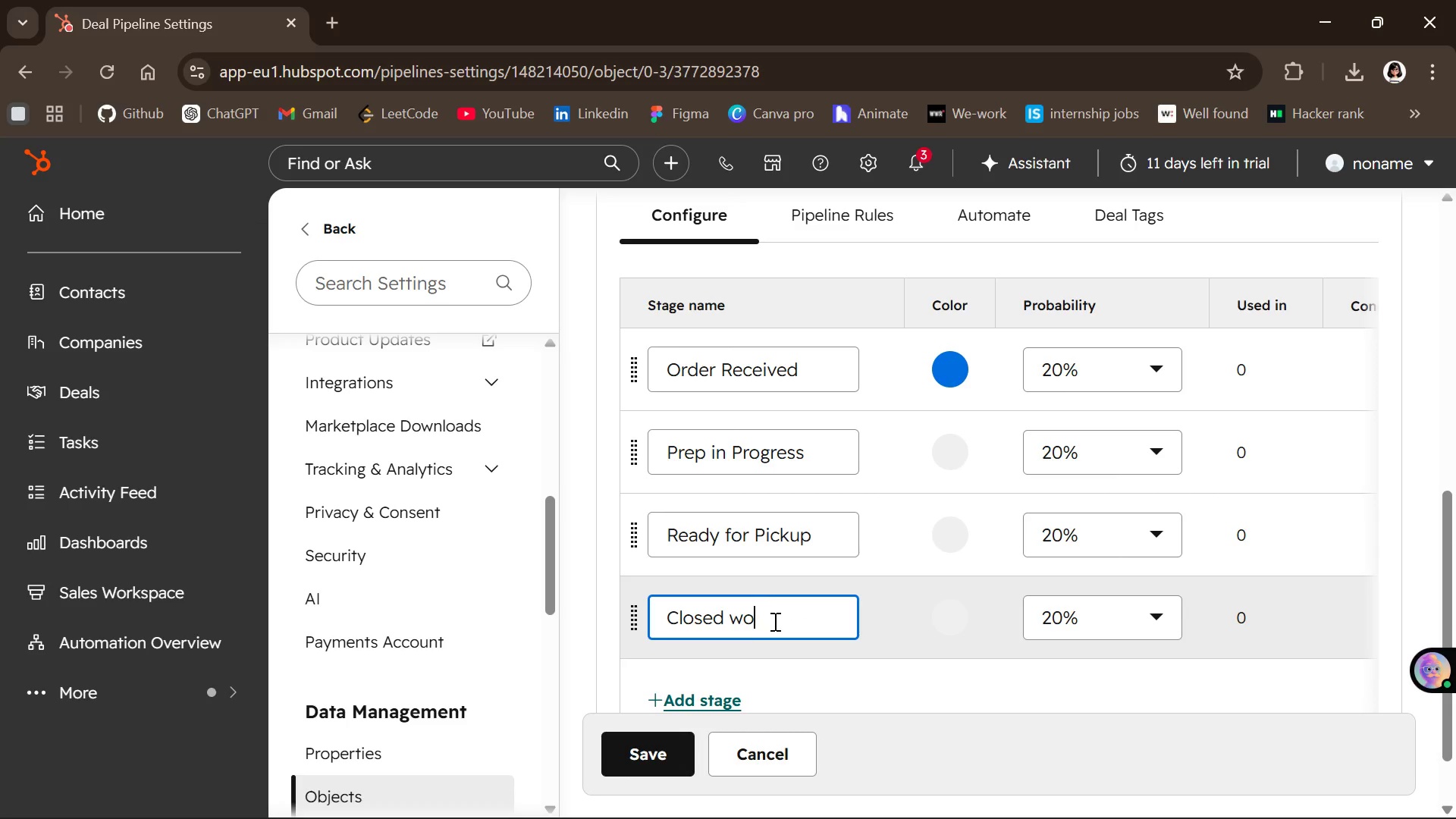 
key(N)
 